 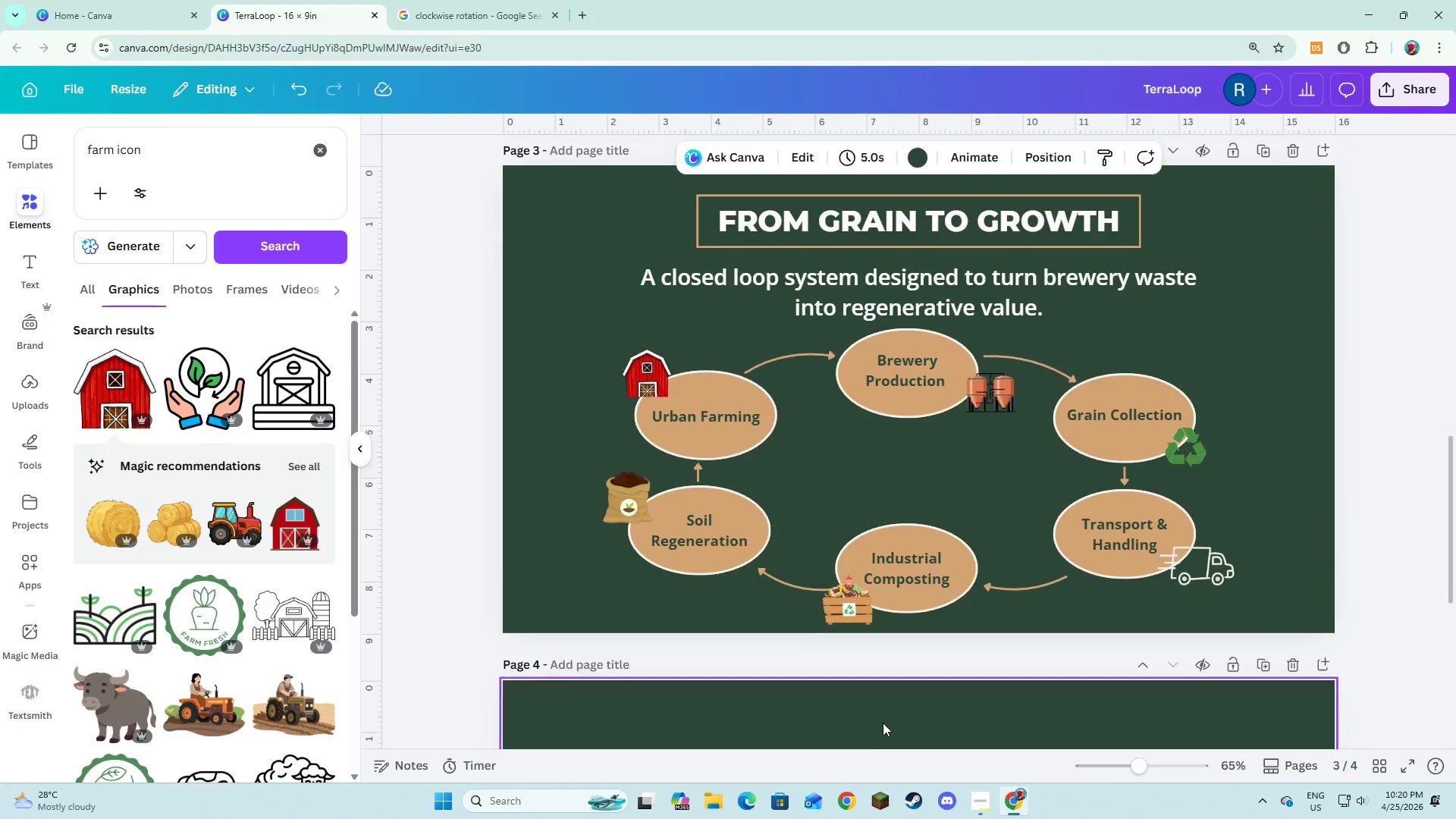 
left_click([812, 519])
 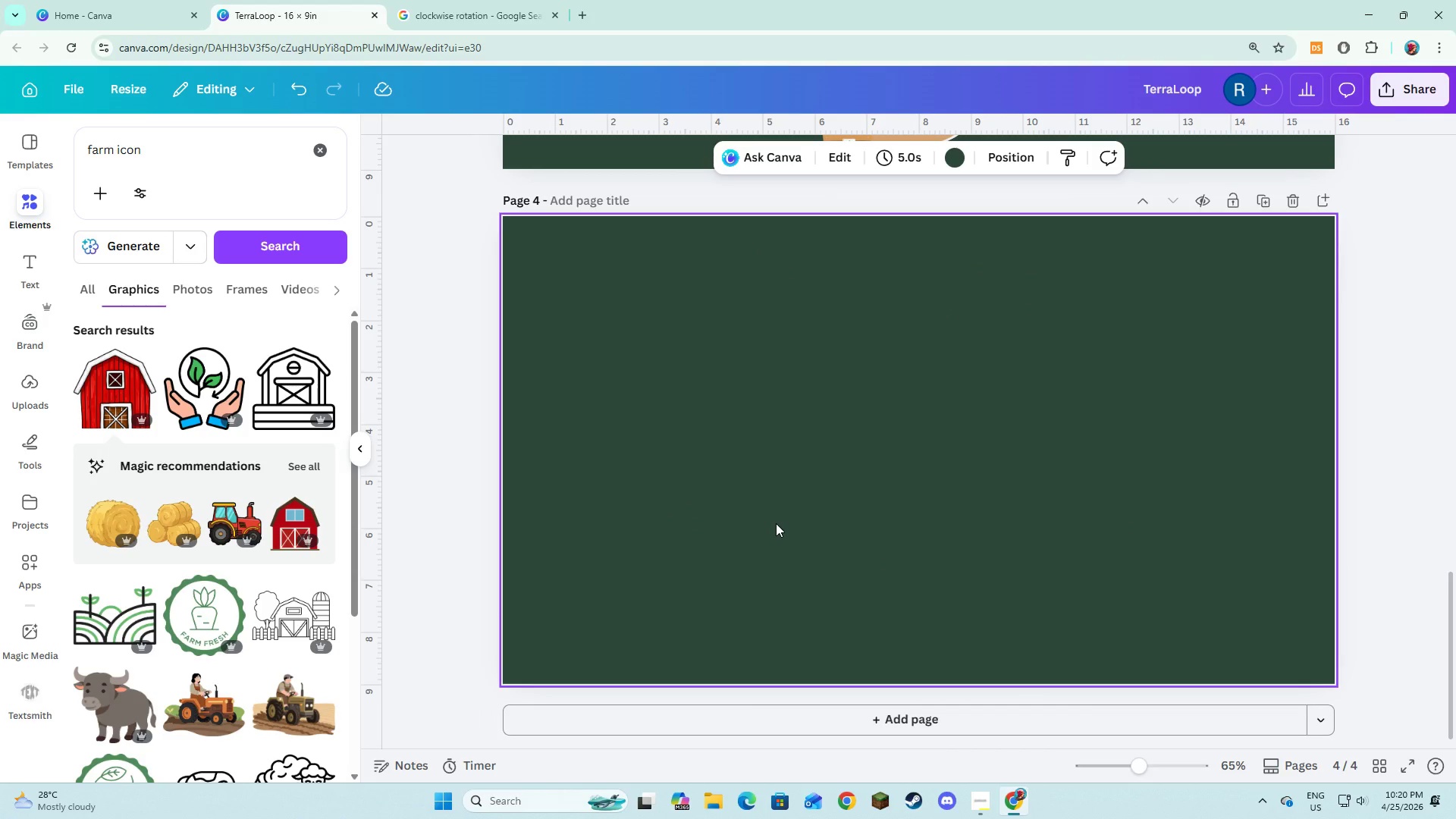 
scroll: coordinate [884, 490], scroll_direction: up, amount: 6.0
 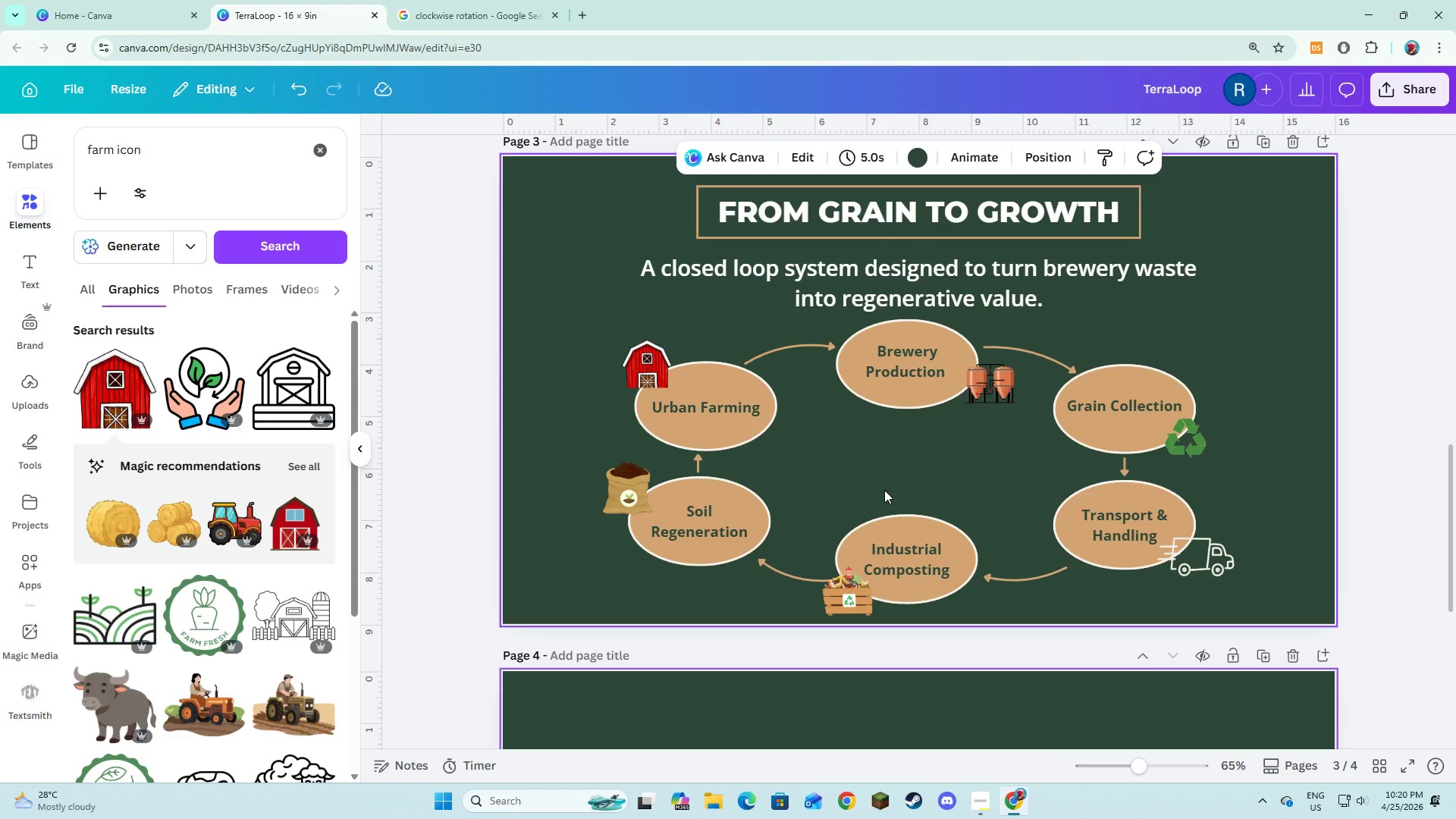 
scroll: coordinate [884, 491], scroll_direction: down, amount: 4.0
 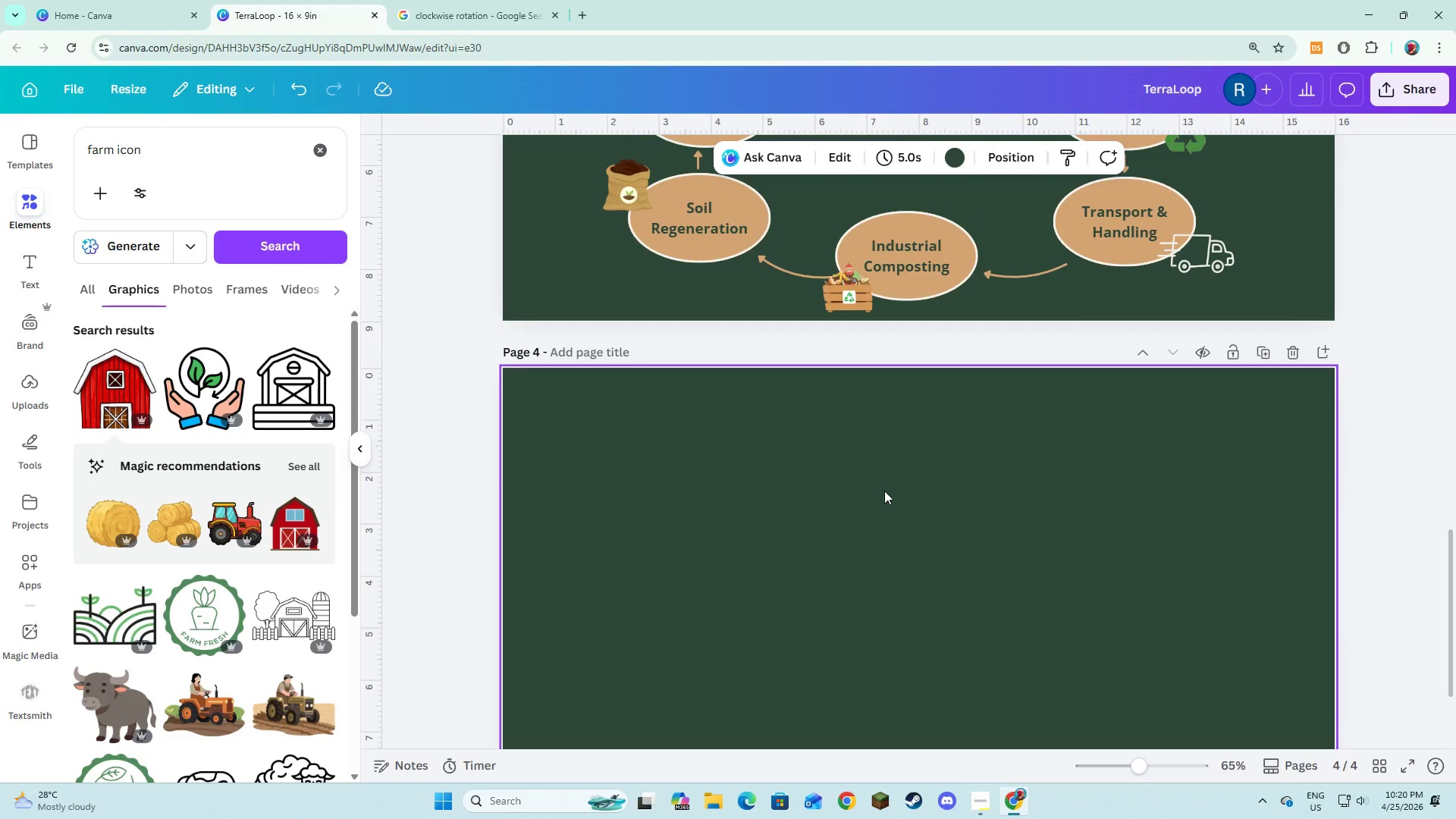 
left_click([884, 491])
 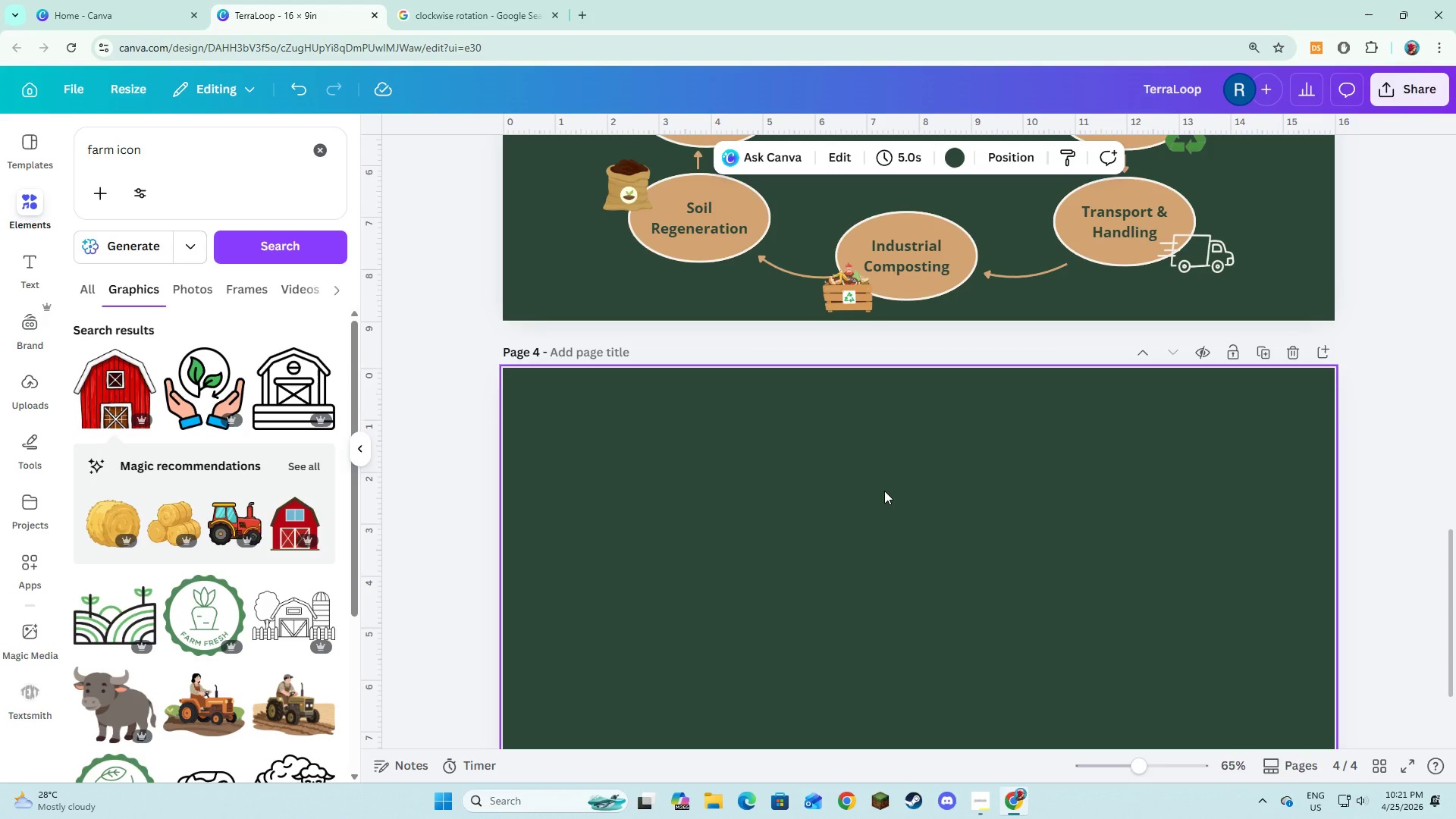 
wait(69.48)
 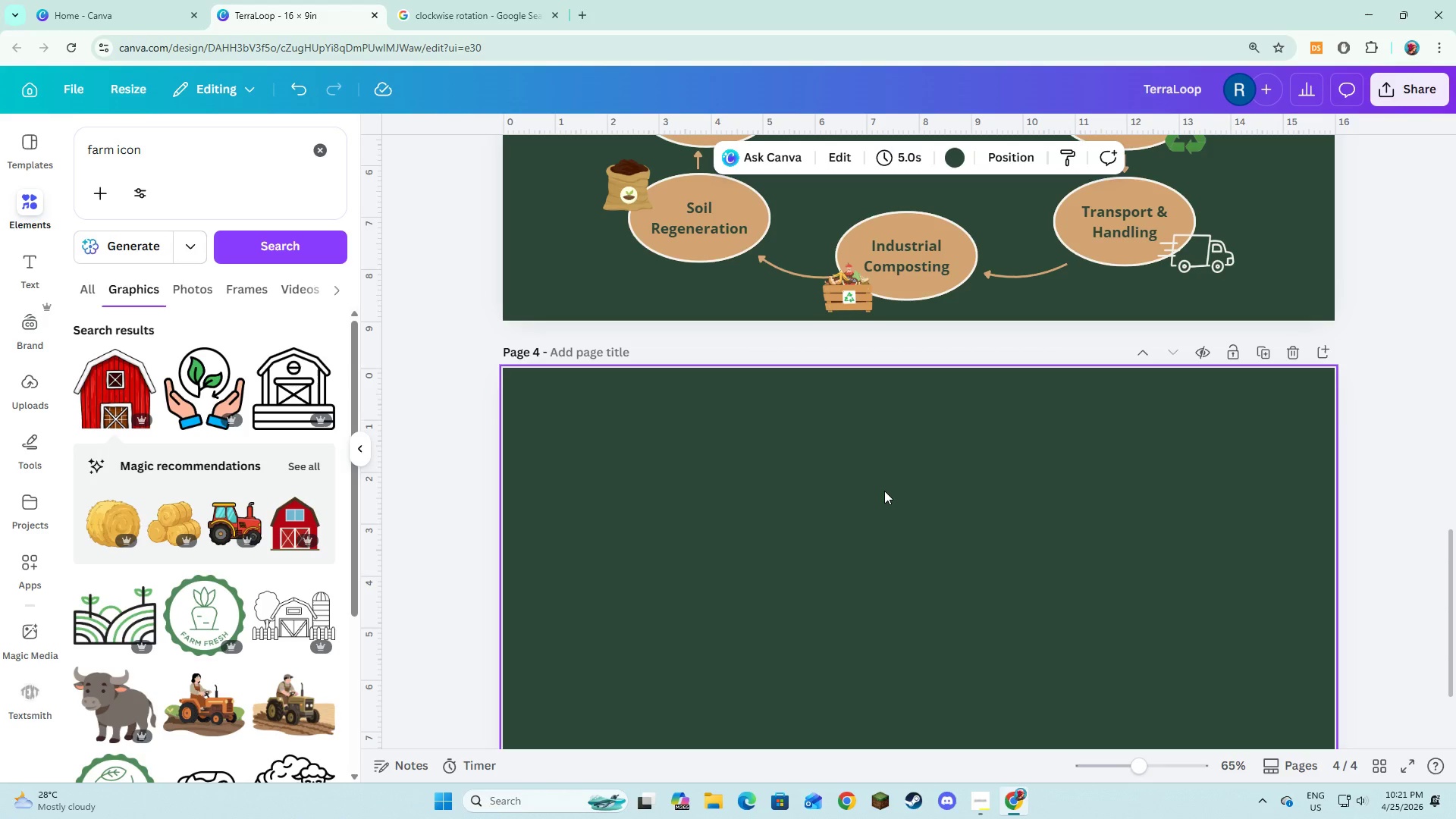 
left_click([958, 160])
 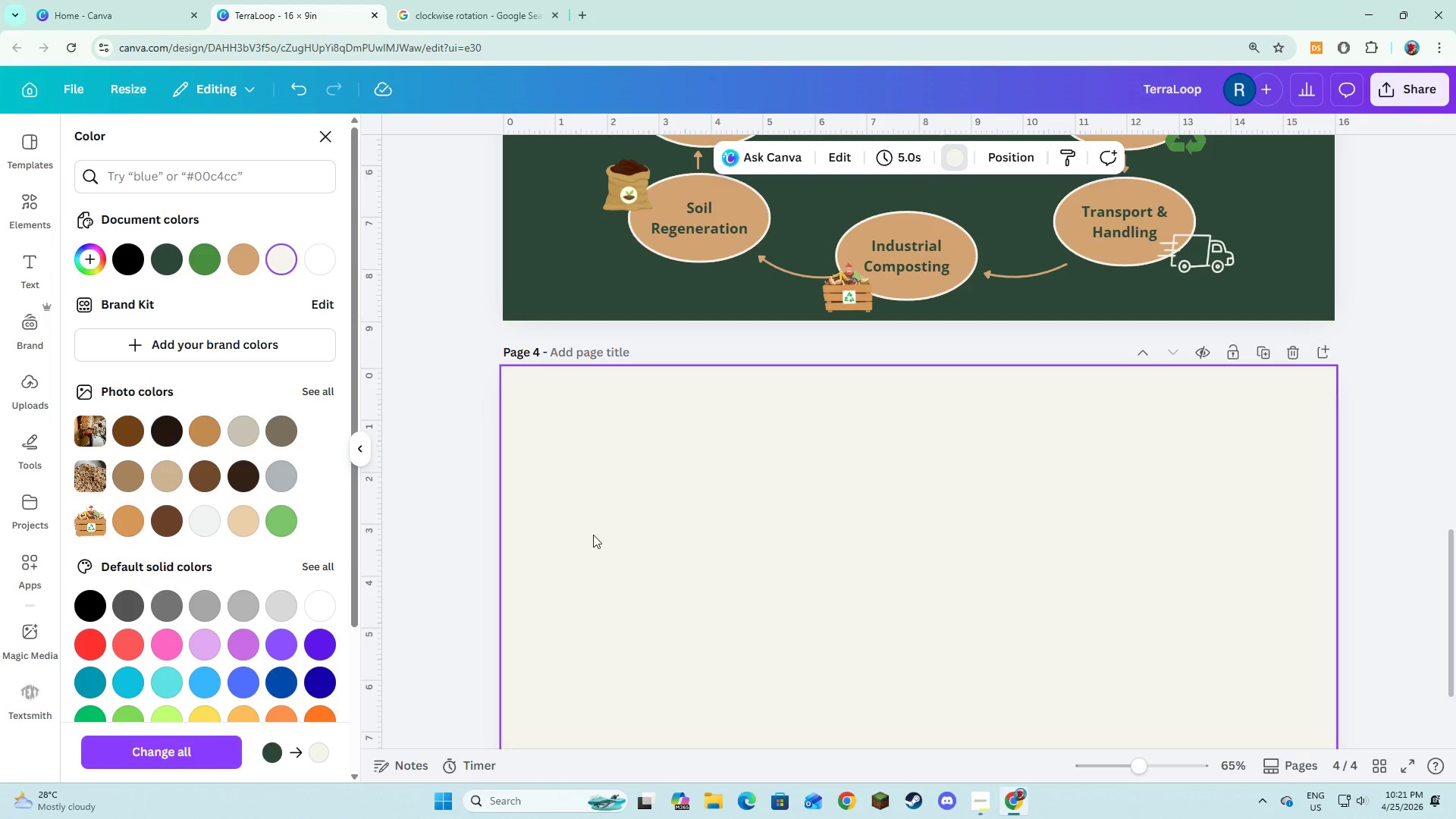 
left_click([452, 504])
 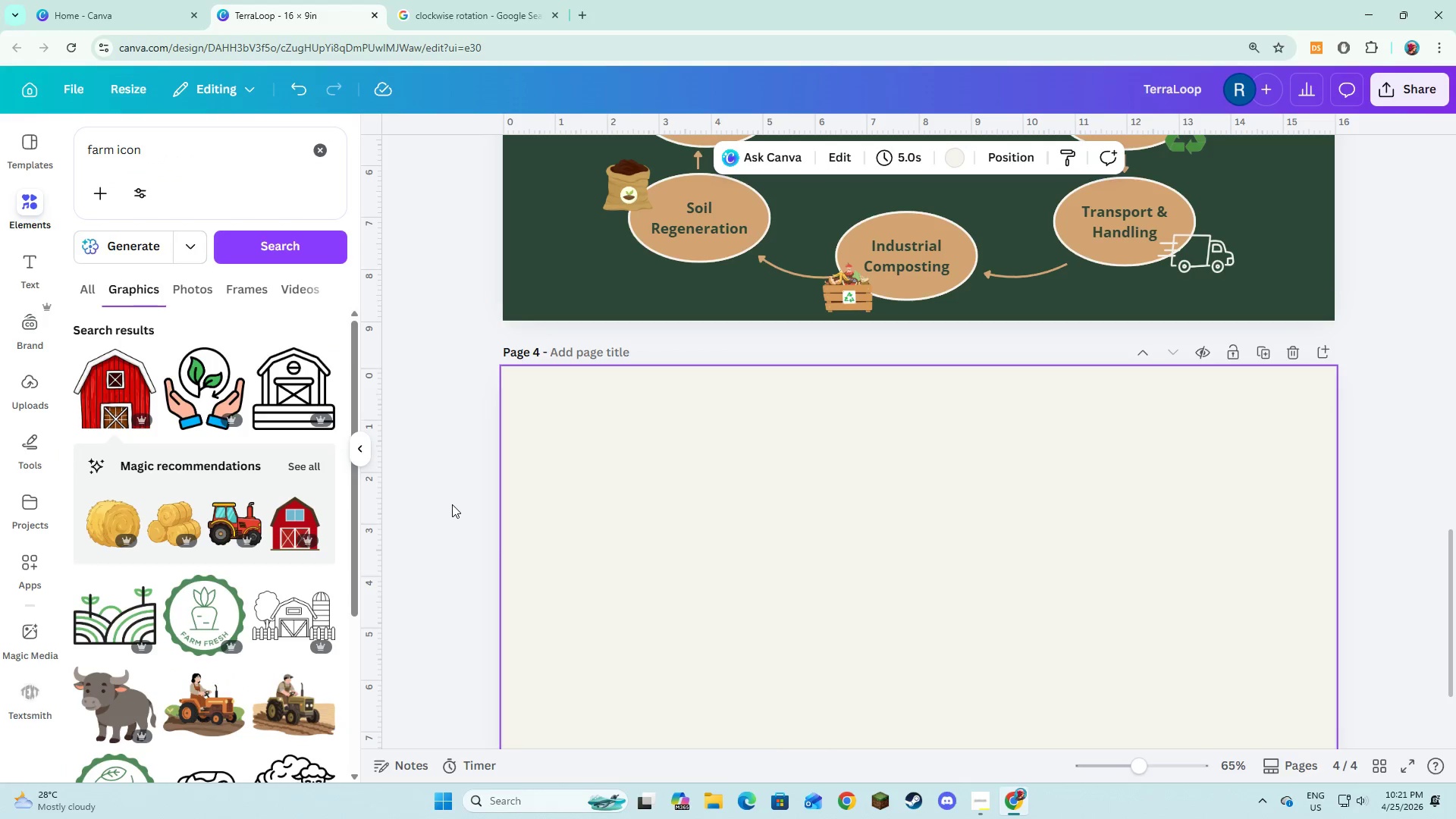 
left_click([452, 504])
 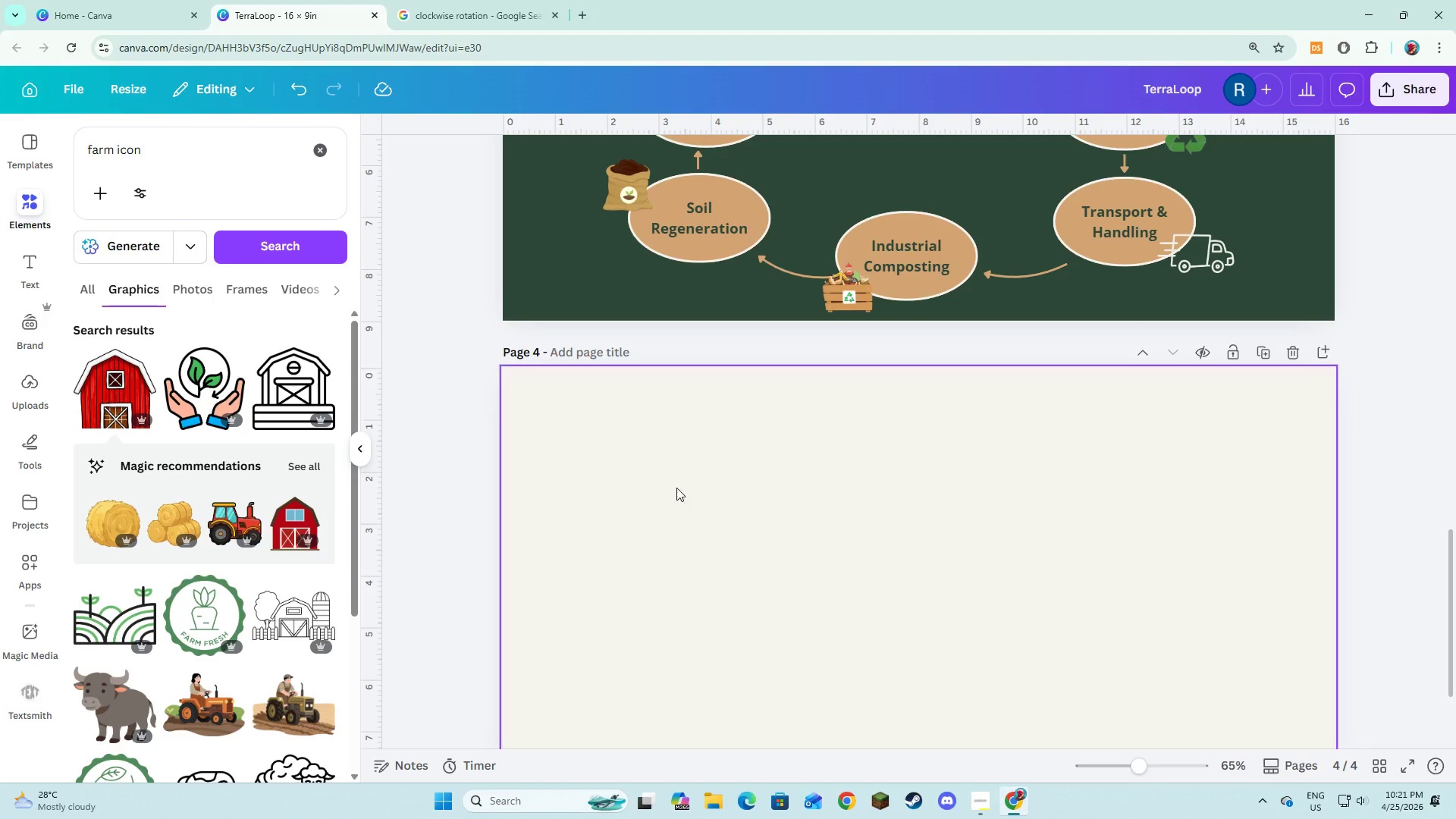 
left_click([693, 488])
 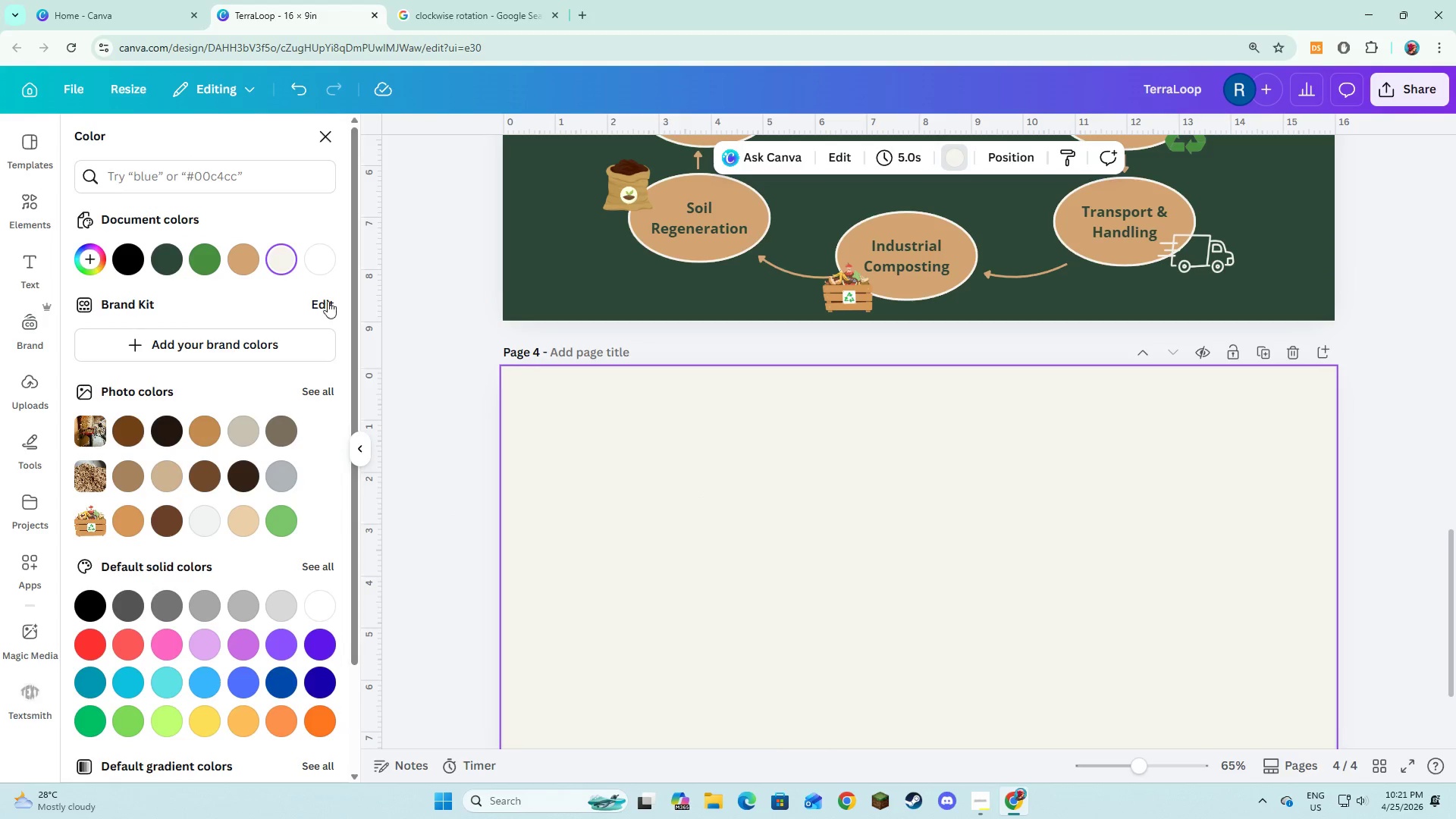 
left_click([792, 573])
 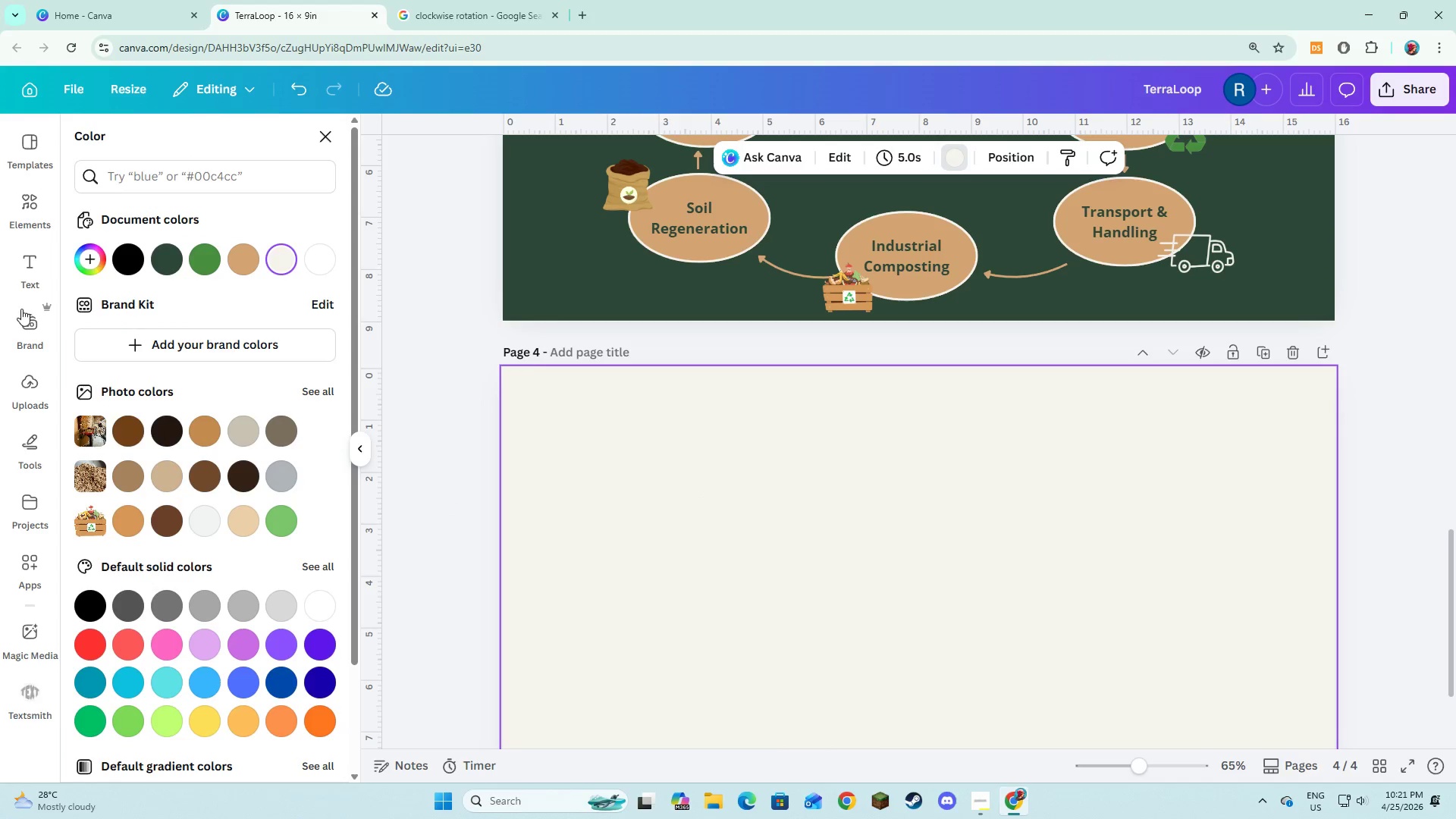 
left_click([24, 275])
 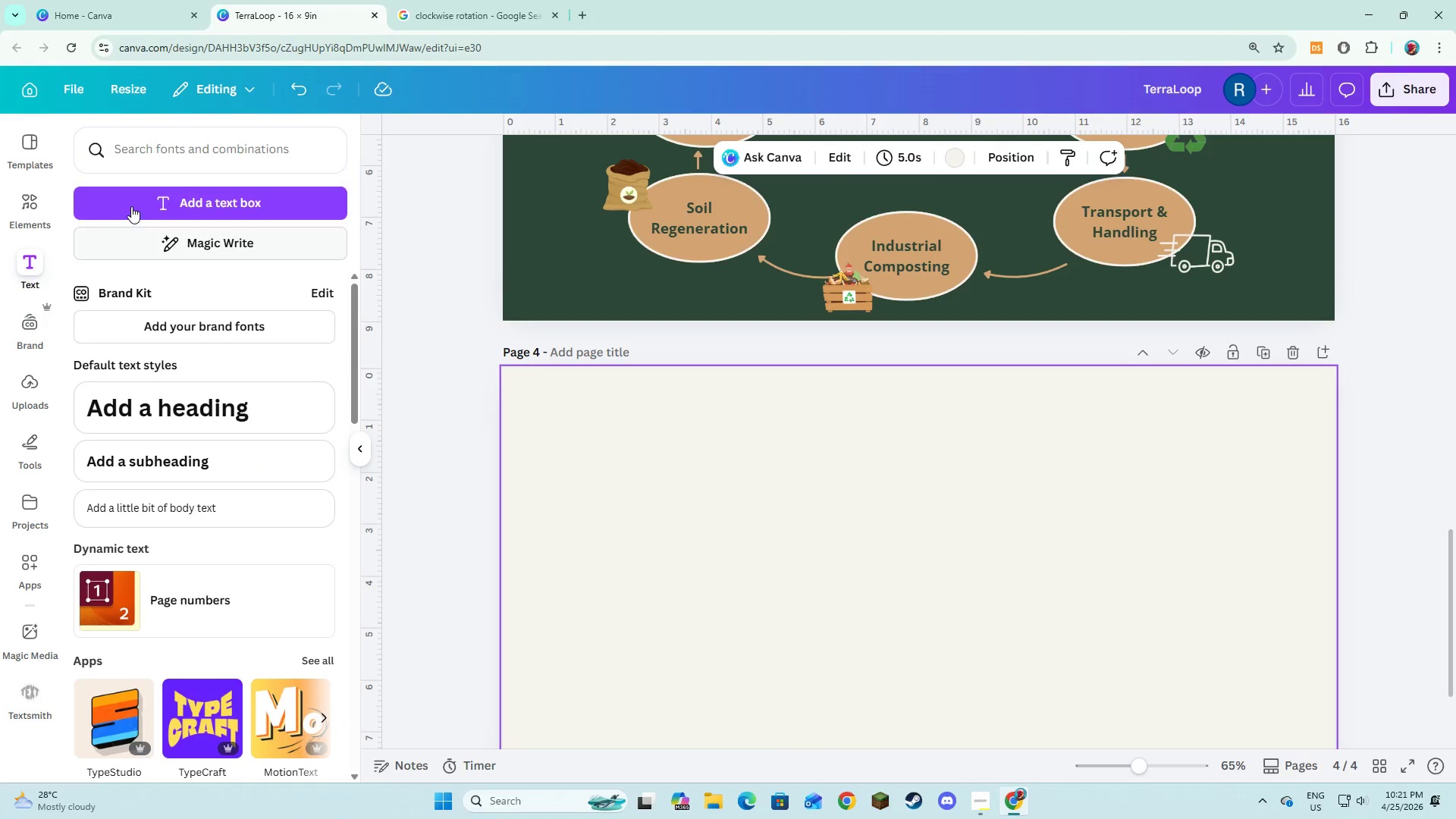 
left_click([135, 198])
 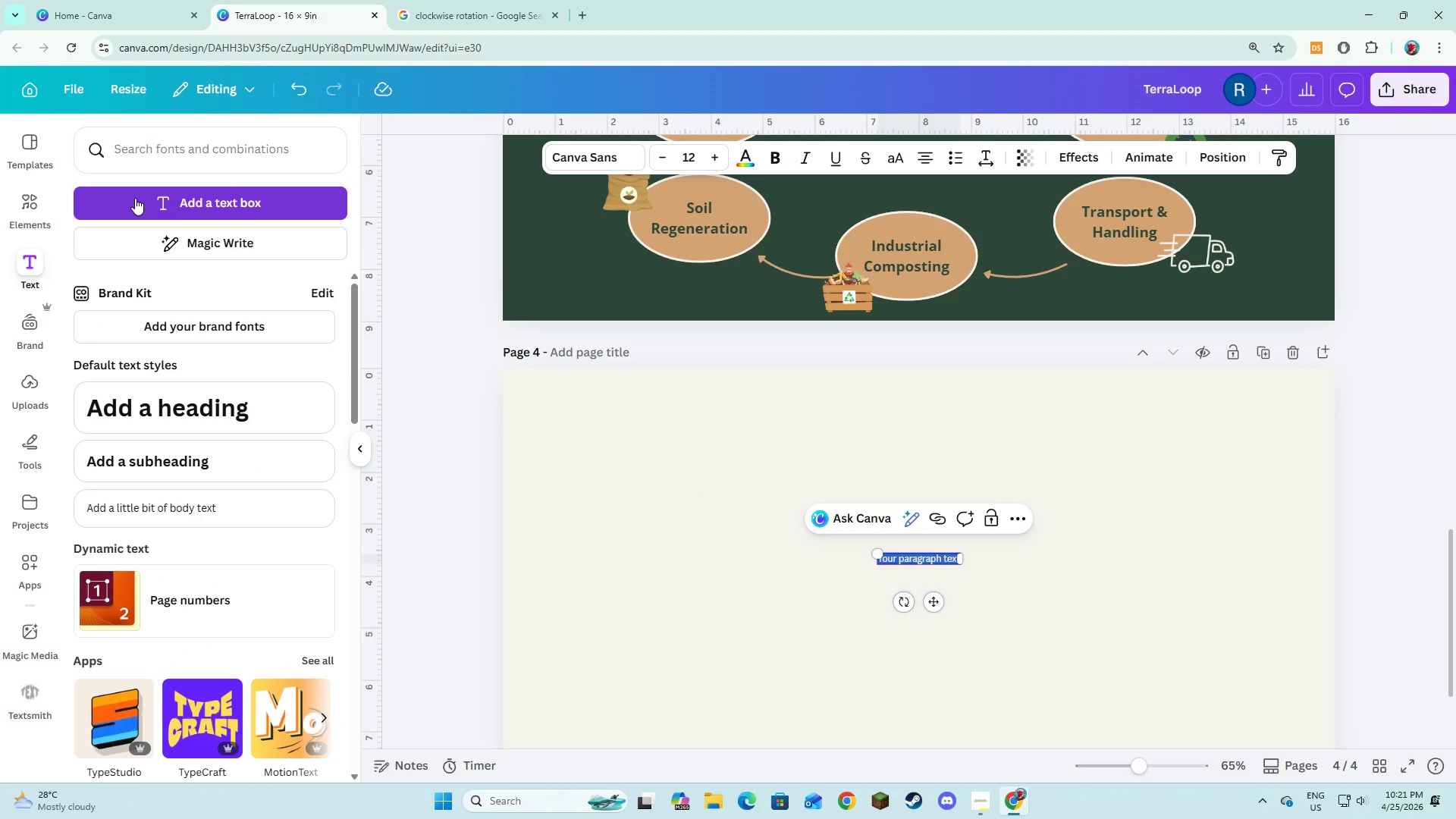 
type(SEAMLESS OPERATIONAL INTERA)
key(Backspace)
key(Backspace)
type(GRATION)
 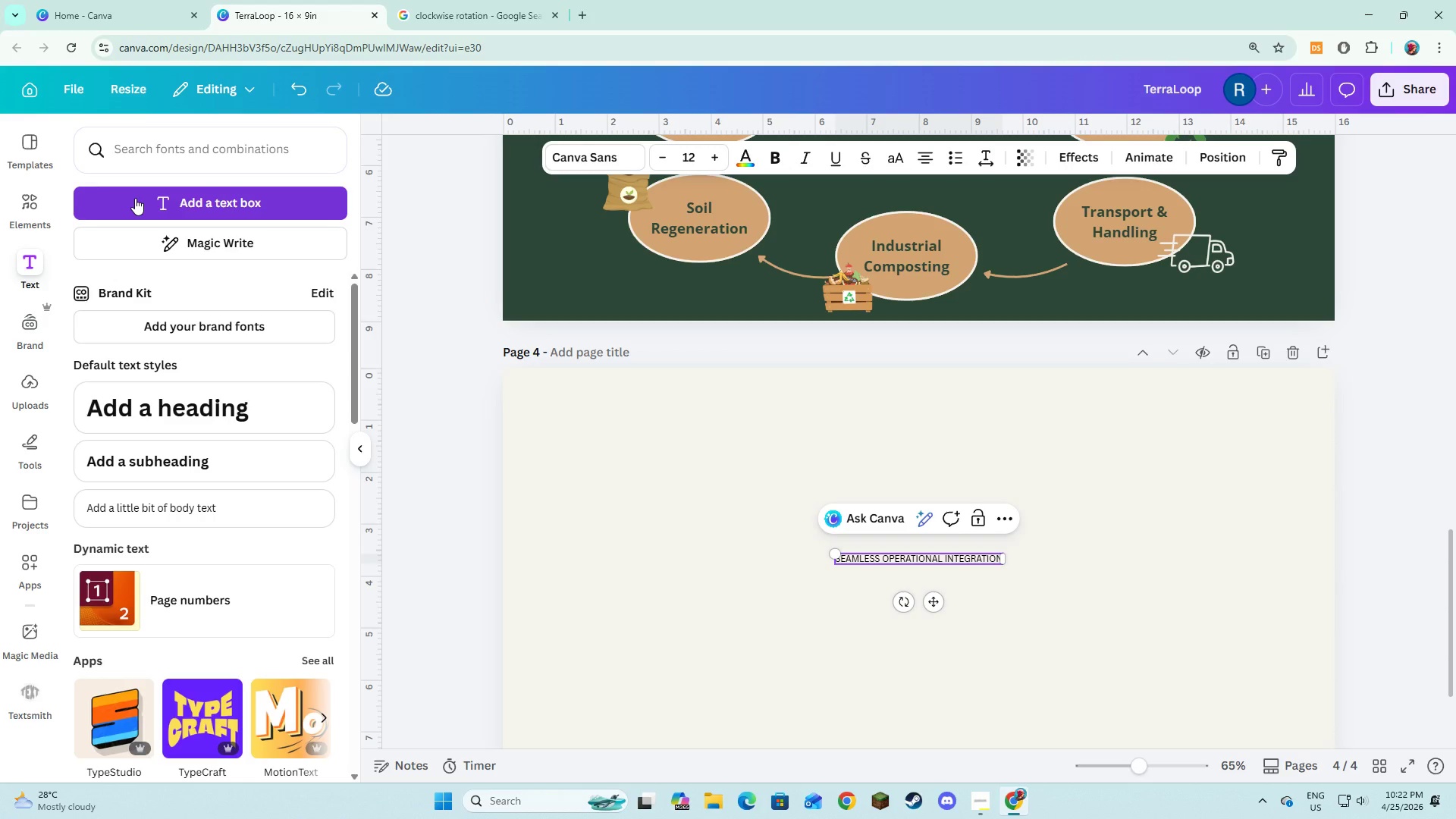 
key(Control+A)
 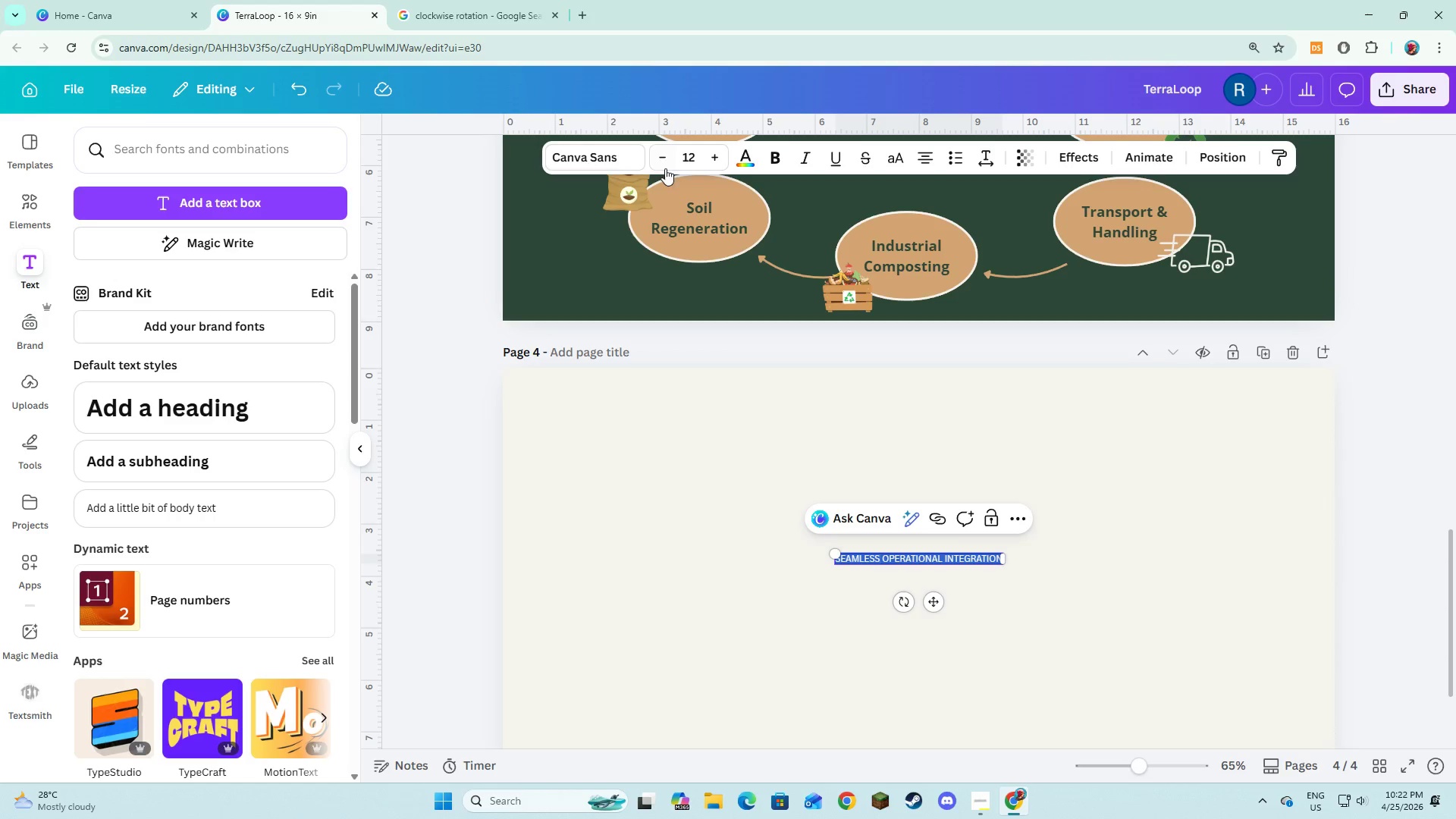 
left_click([623, 165])
 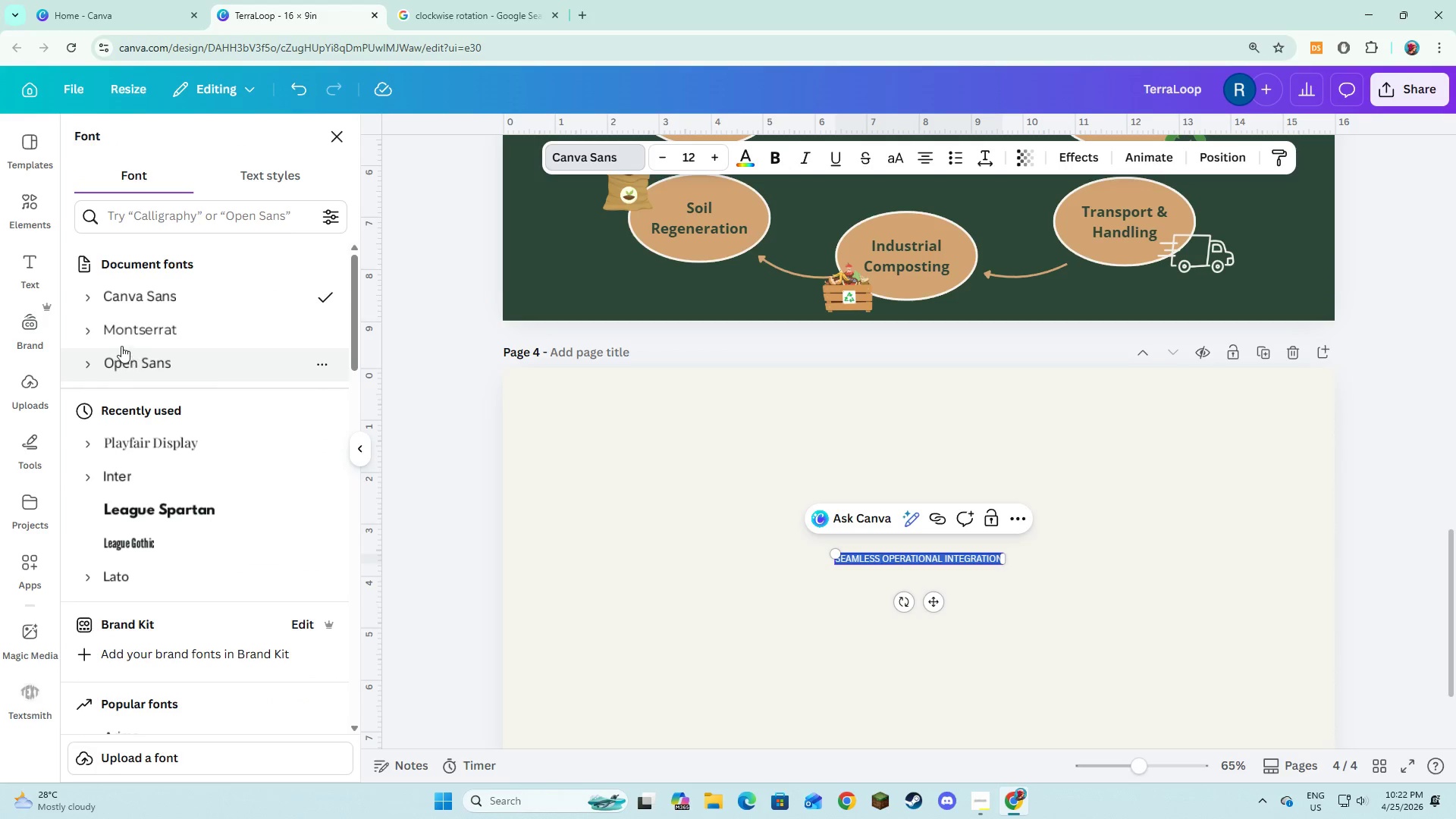 
left_click([93, 337])
 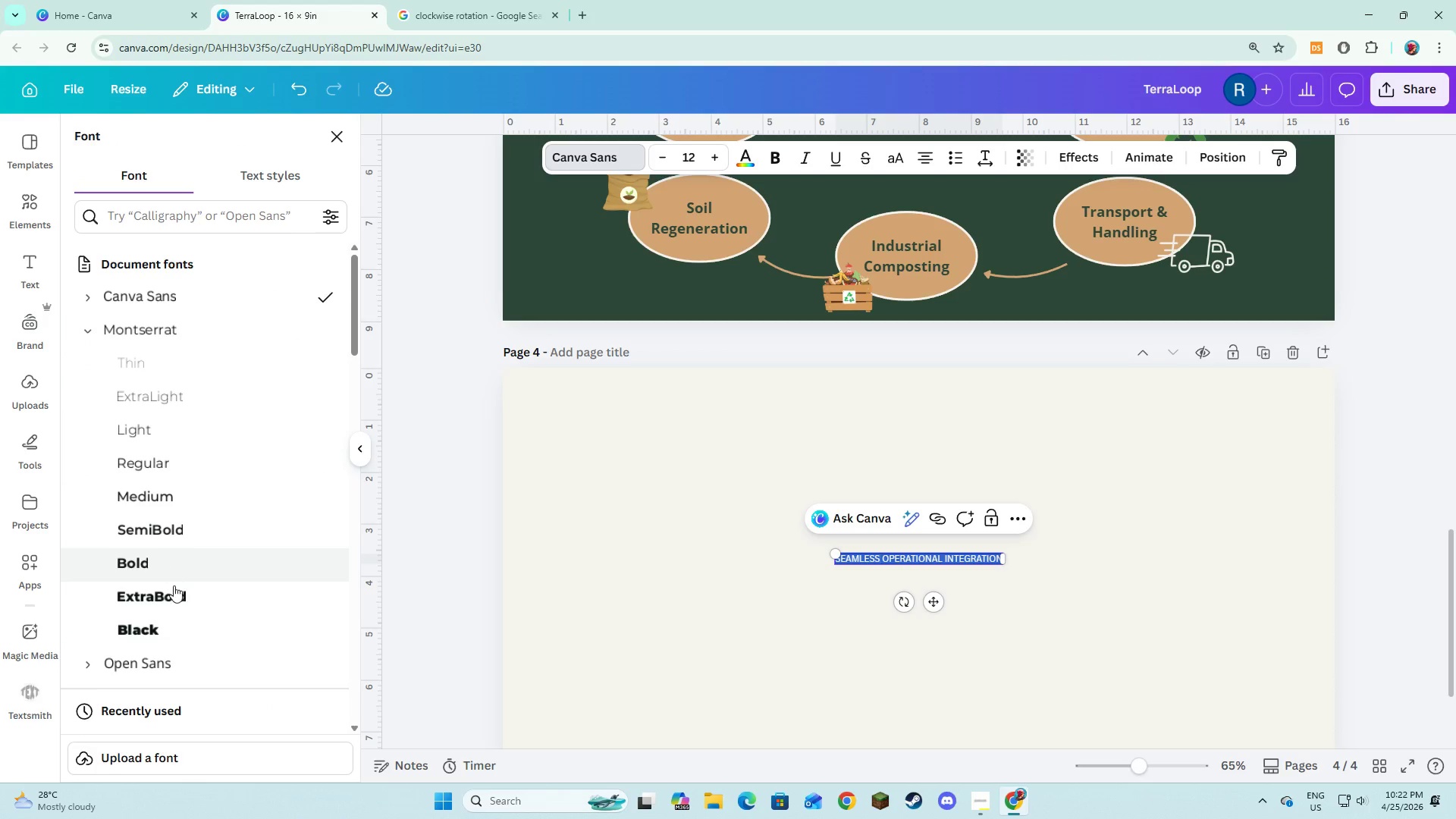 
left_click([176, 592])
 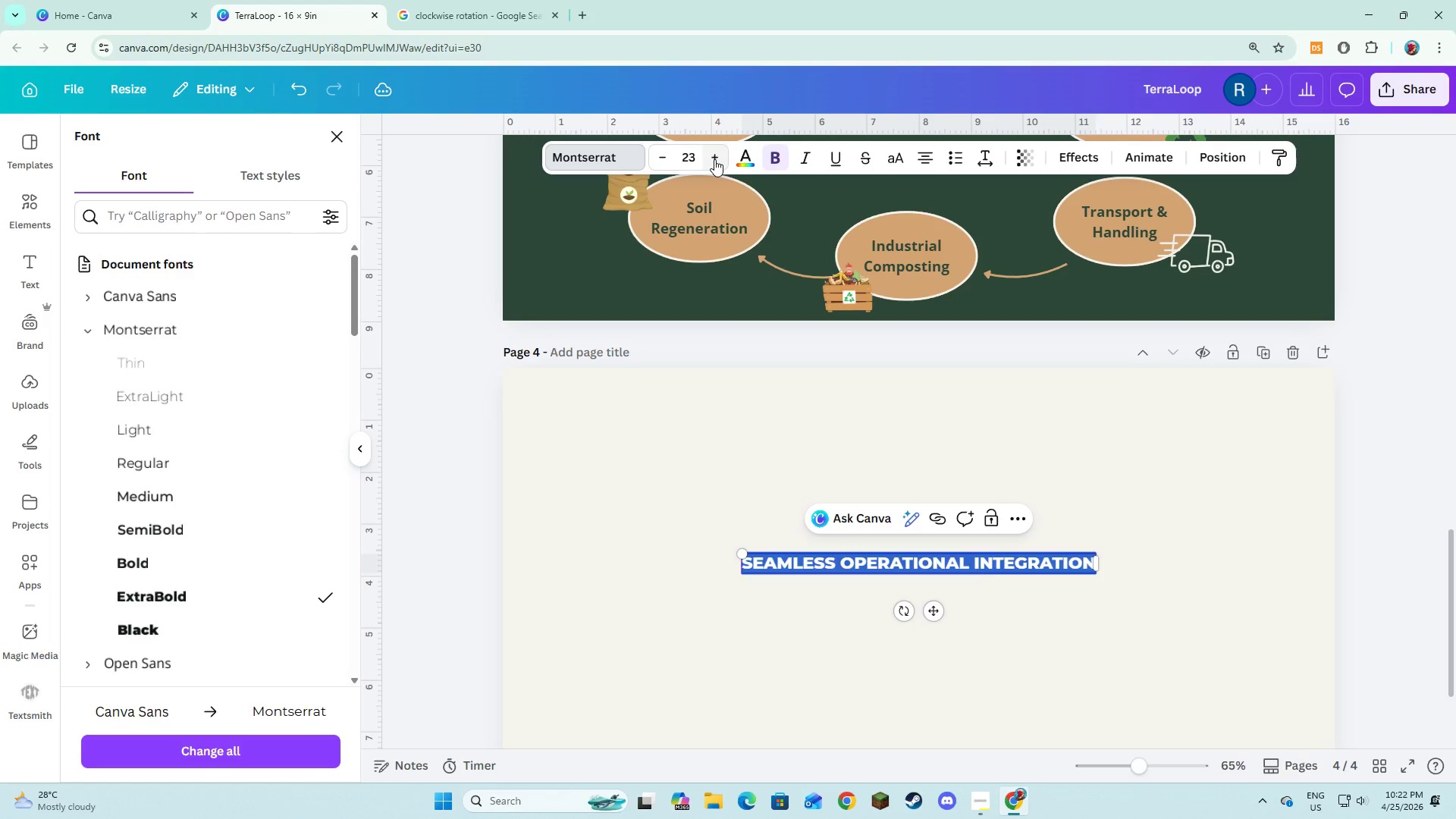 
left_click([714, 159])
 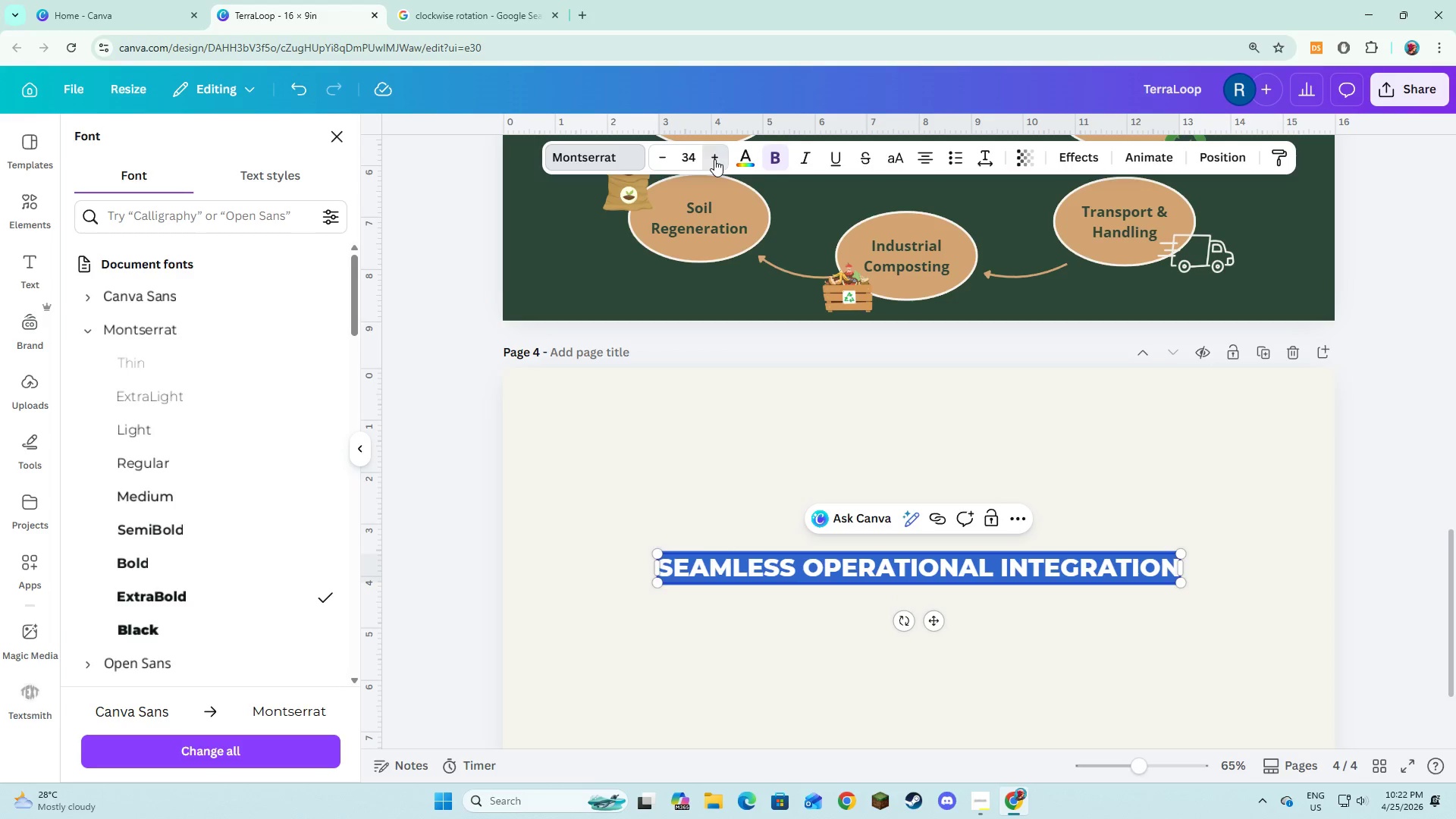 
double_click([714, 159])
 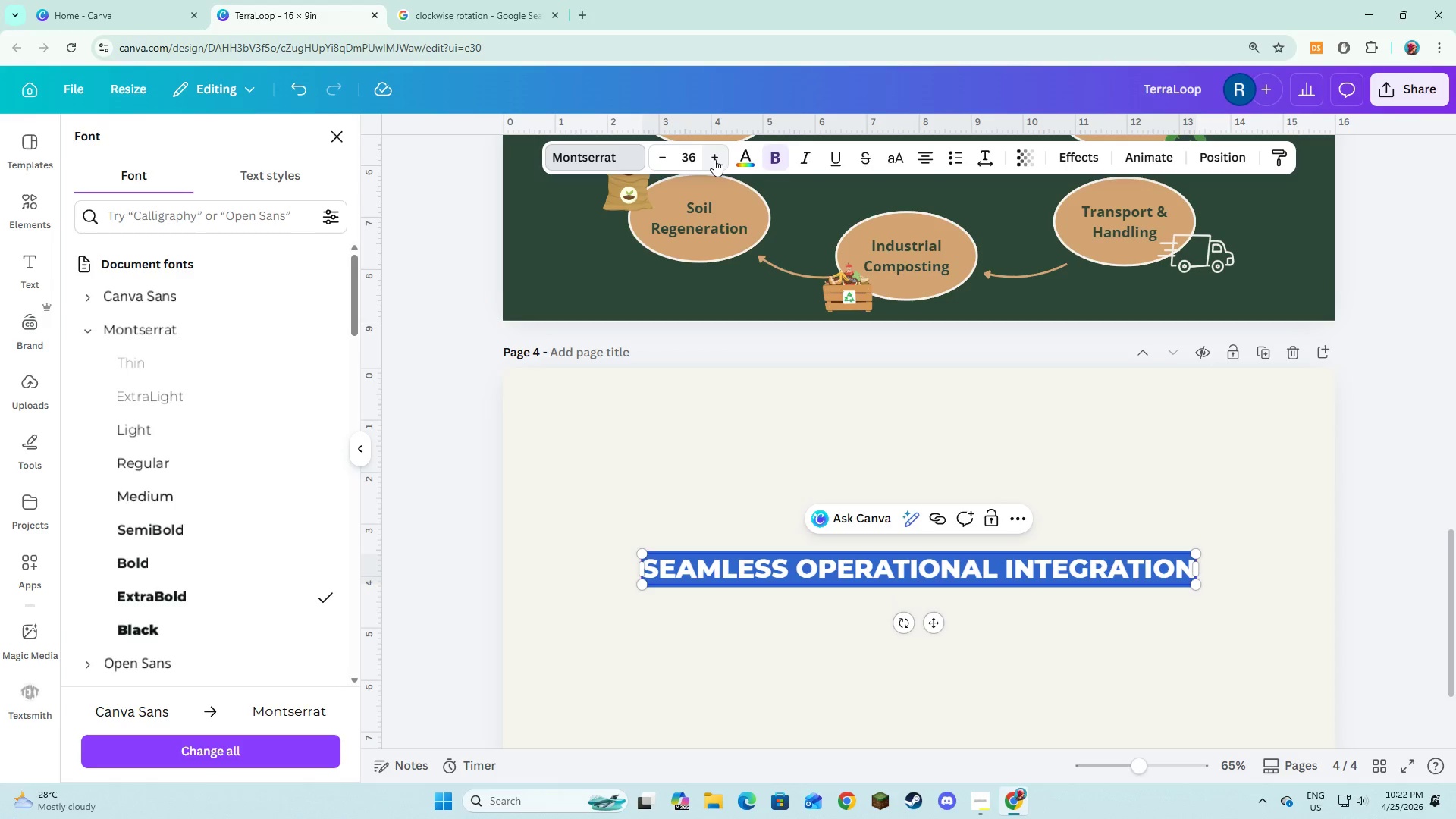 
triple_click([714, 159])
 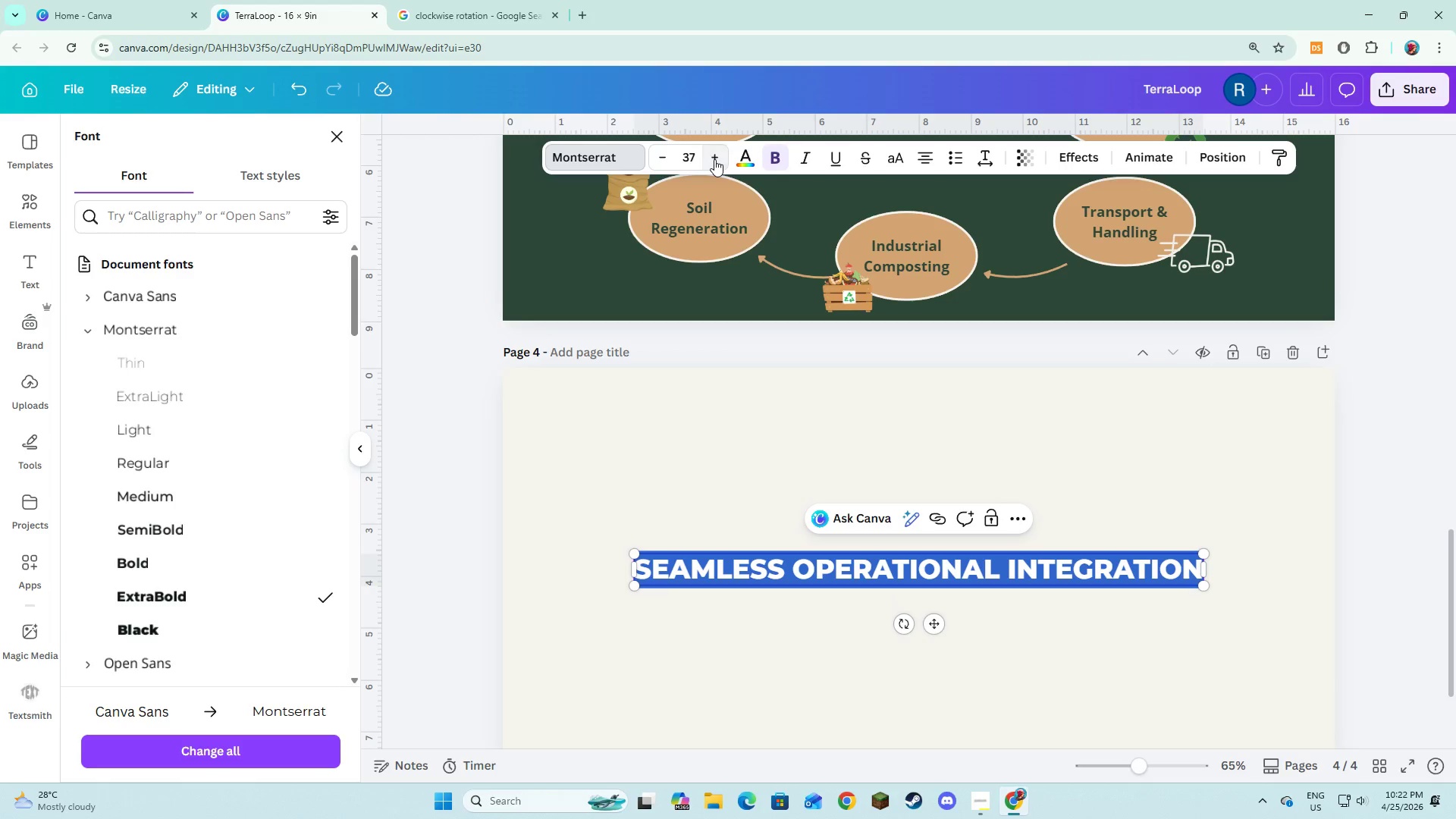 
triple_click([714, 159])
 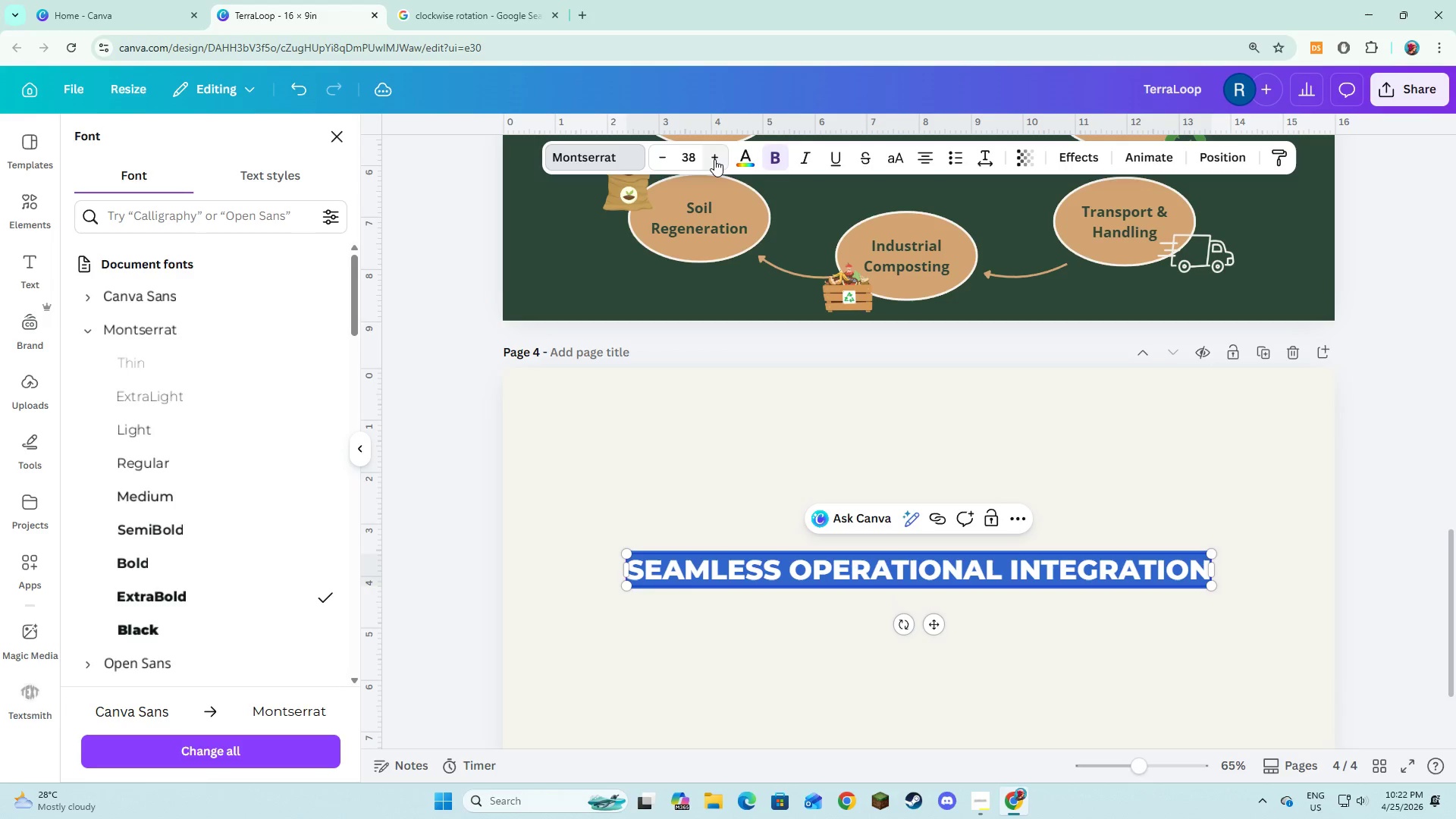 
triple_click([714, 159])
 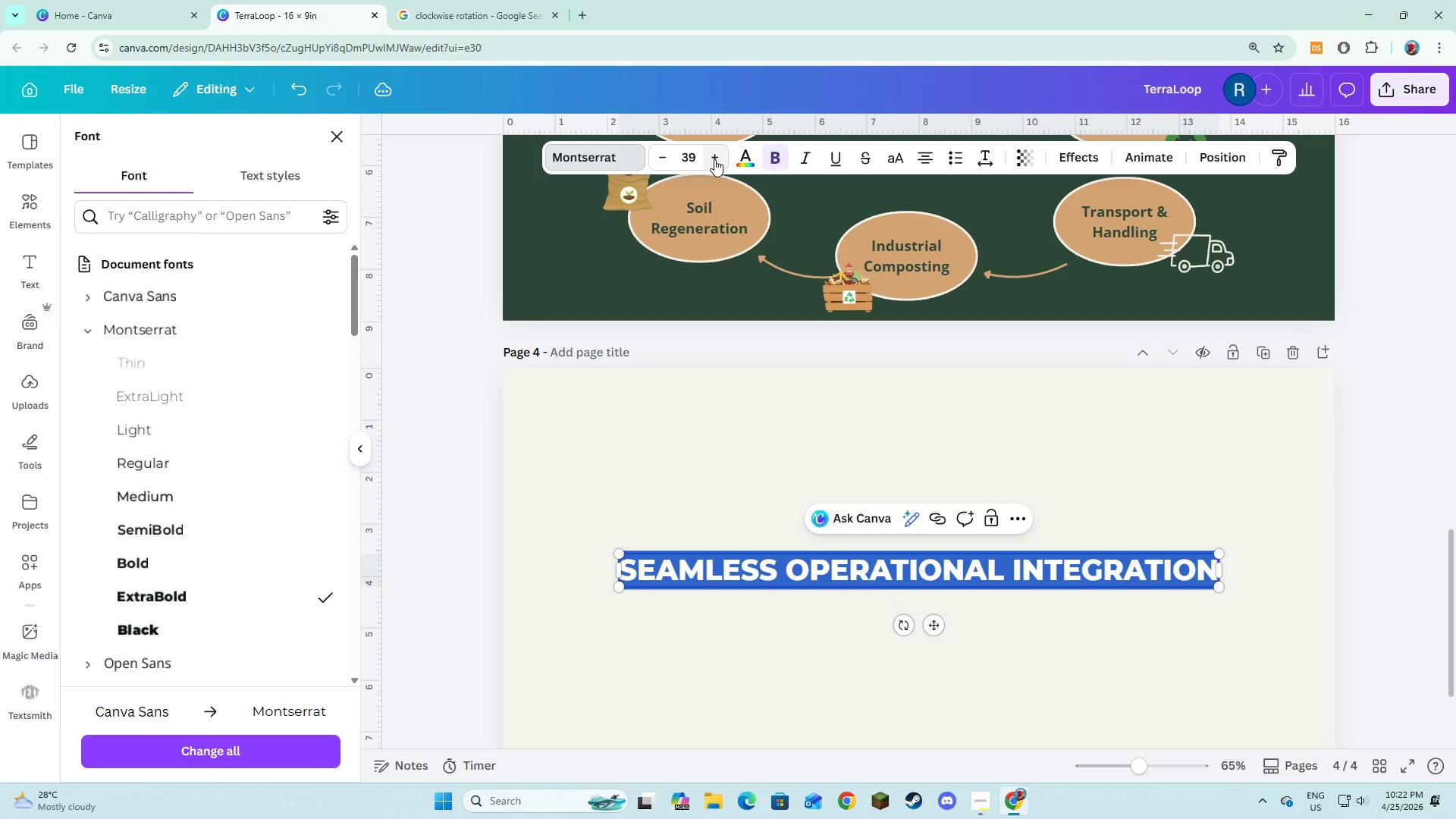 
left_click([714, 159])
 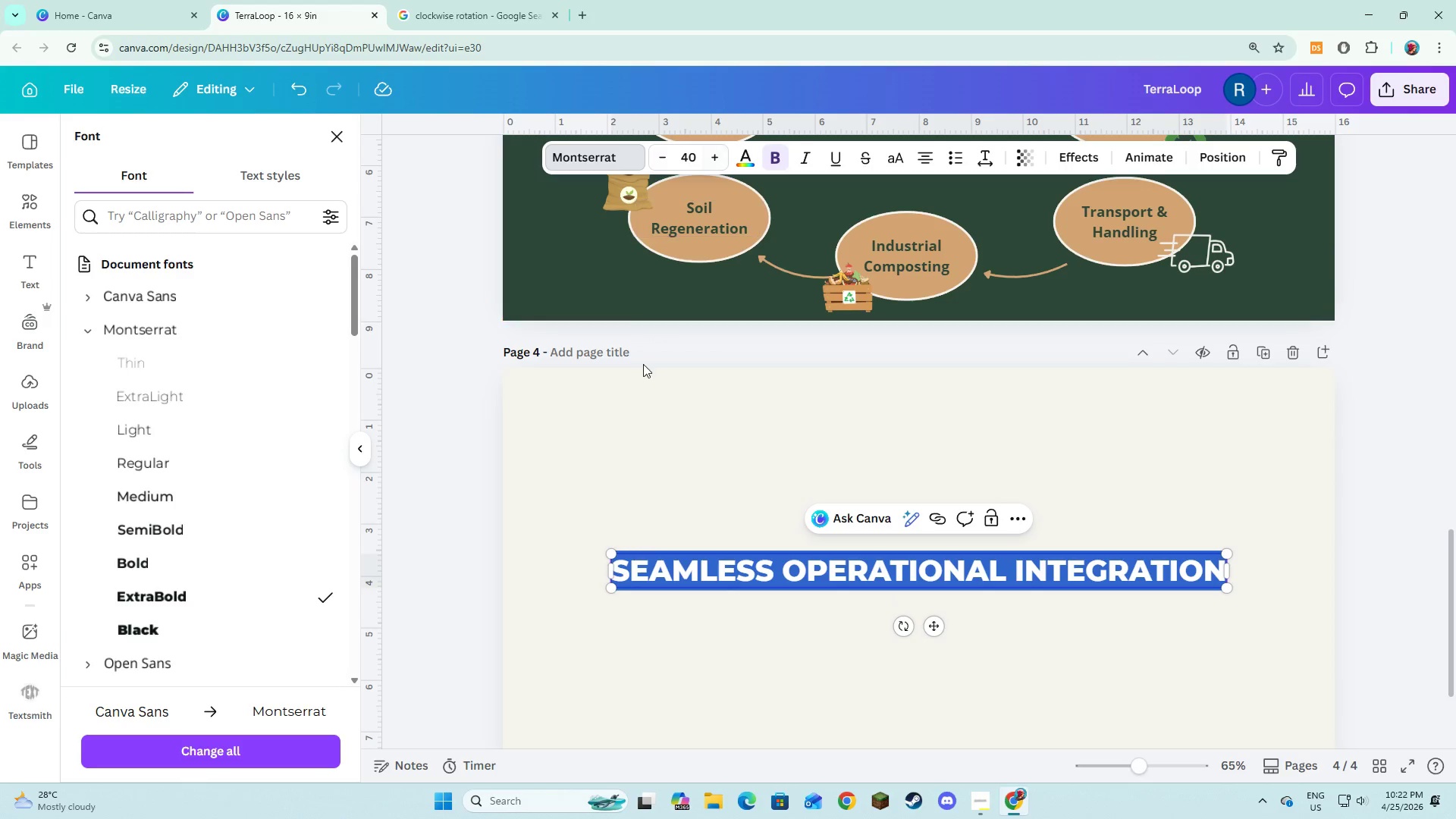 
left_click([639, 450])
 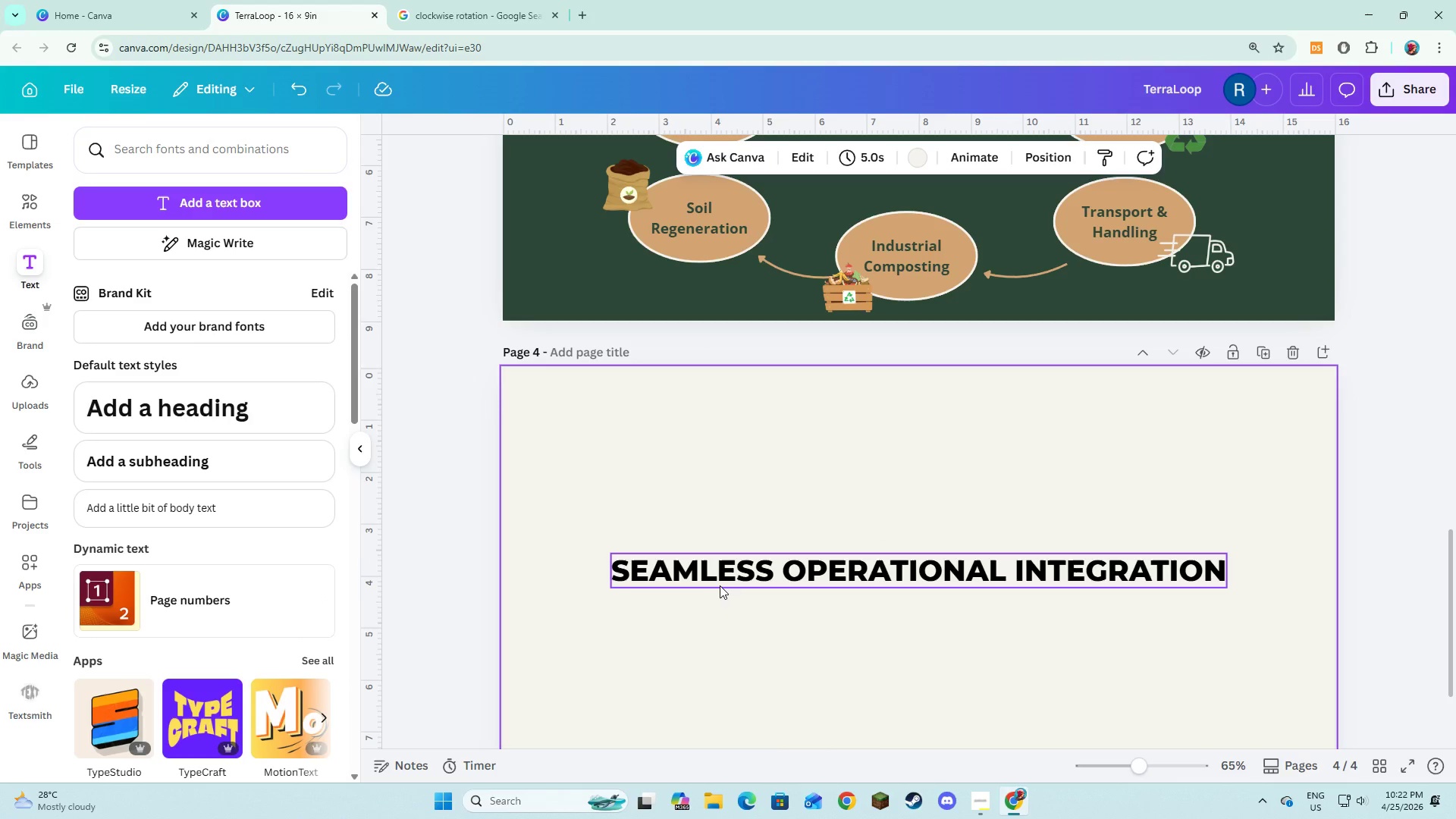 
wait(12.11)
 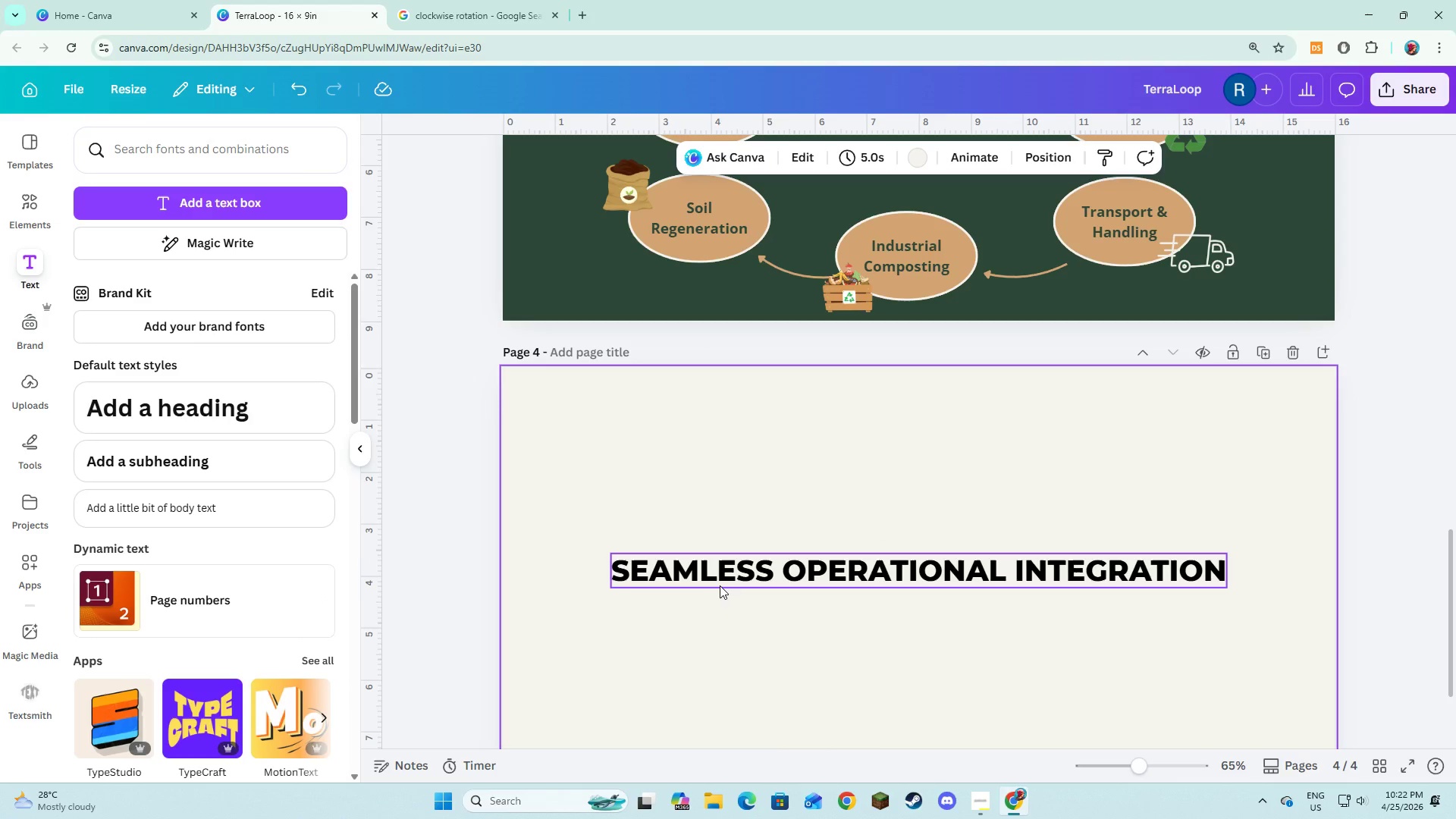 
left_click_drag(start_coordinate=[722, 581], to_coordinate=[662, 441])
 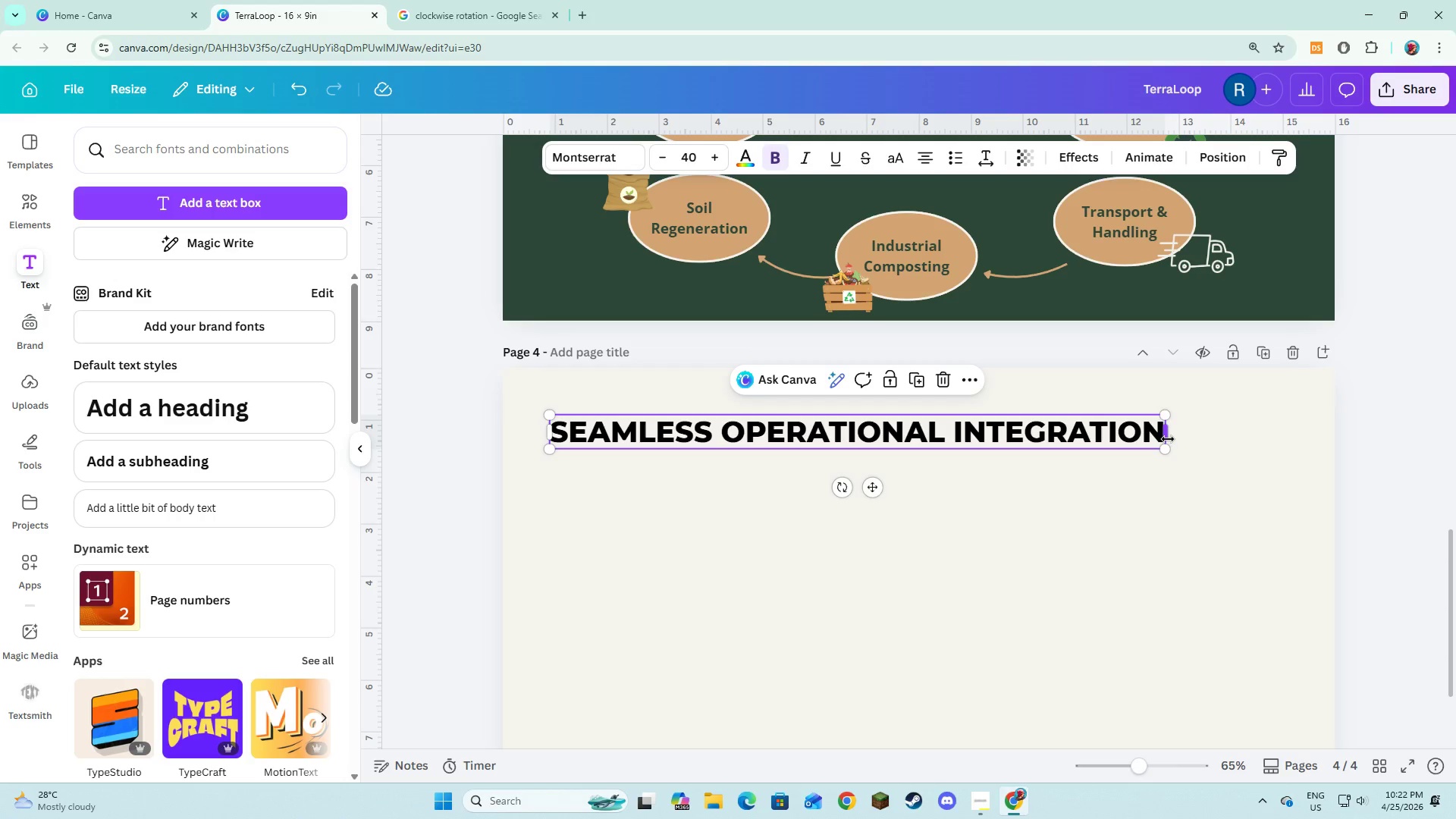 
left_click_drag(start_coordinate=[1168, 438], to_coordinate=[961, 437])
 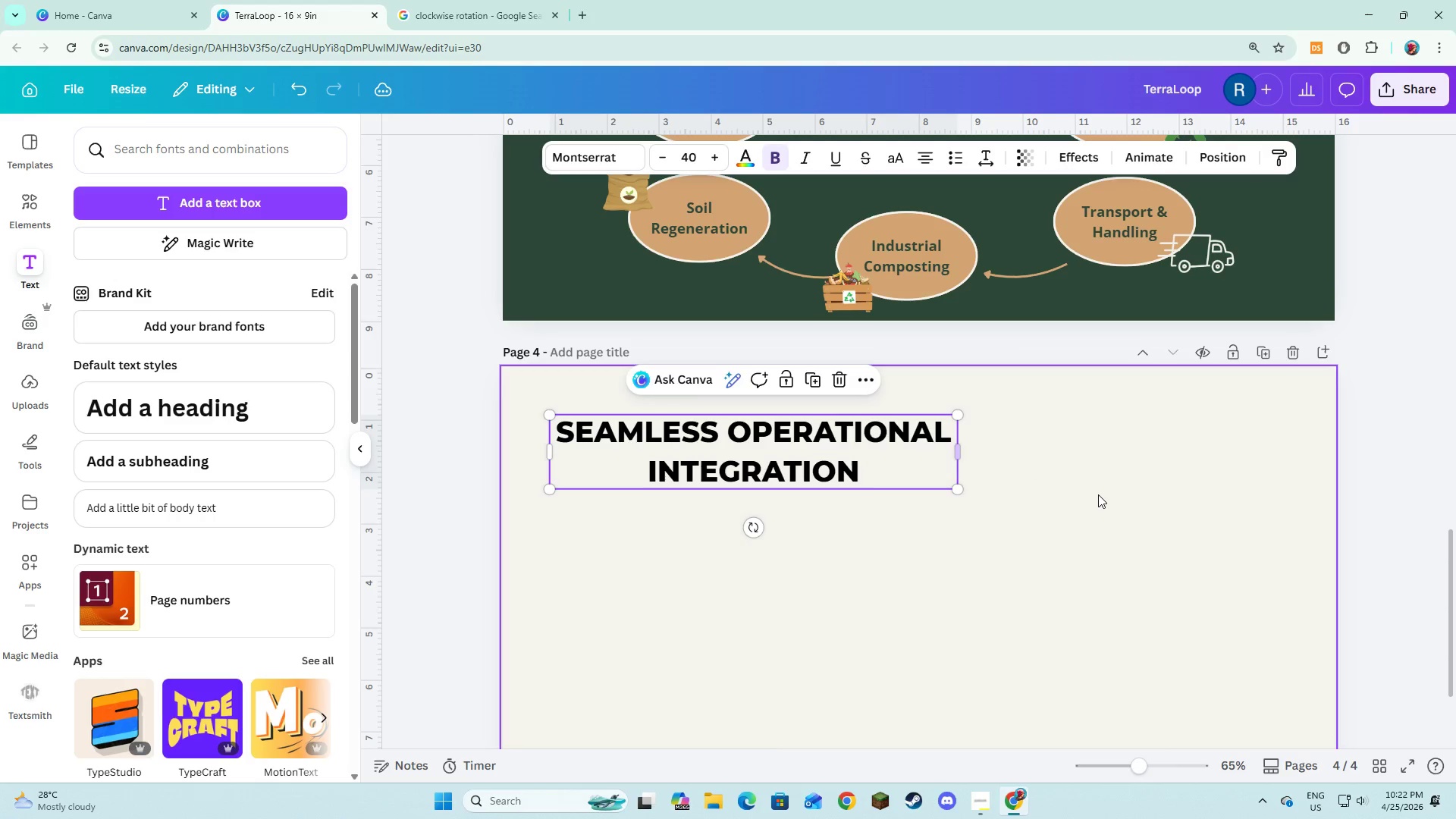 
left_click([1098, 494])
 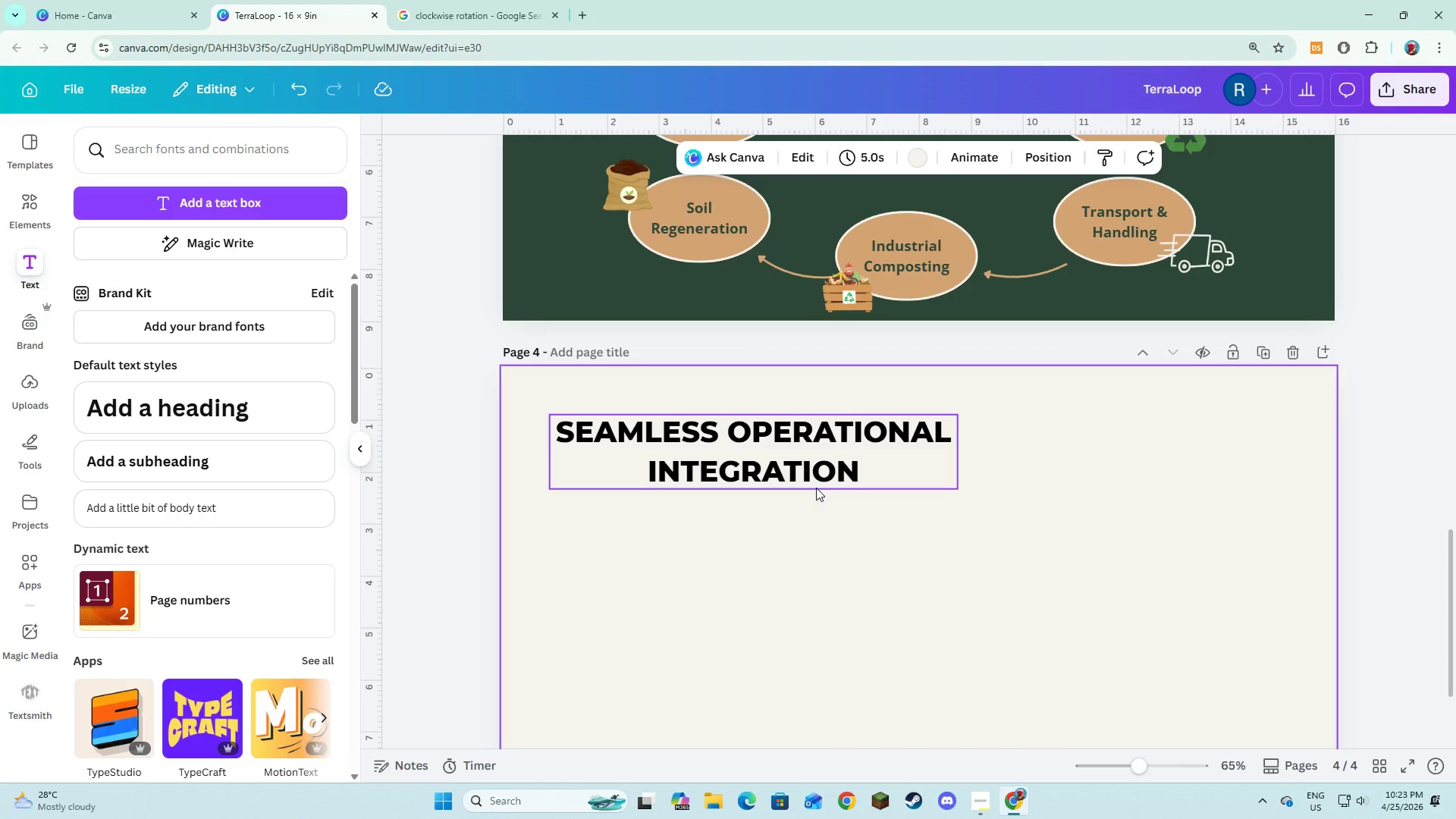 
wait(37.06)
 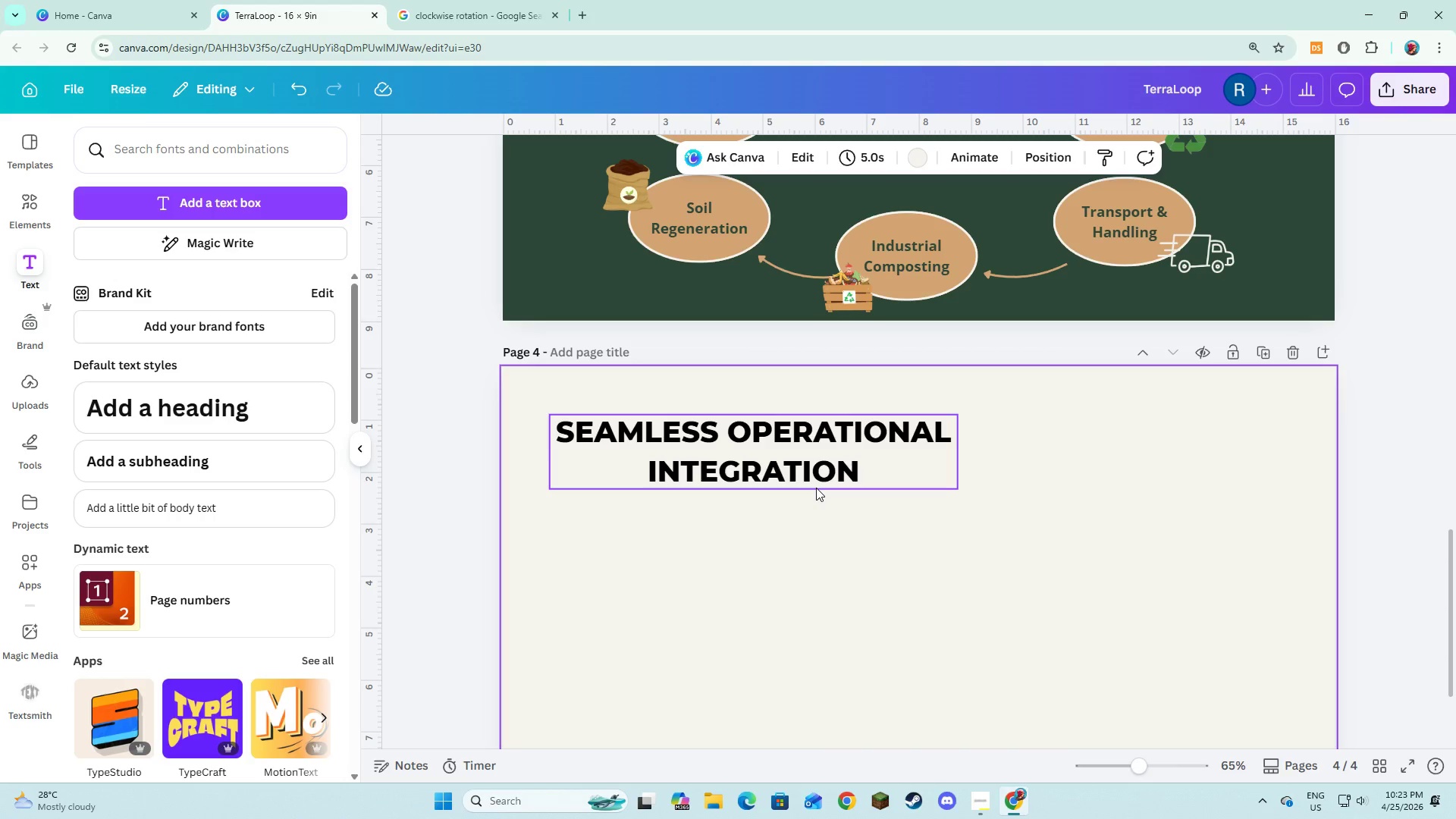 
left_click([880, 475])
 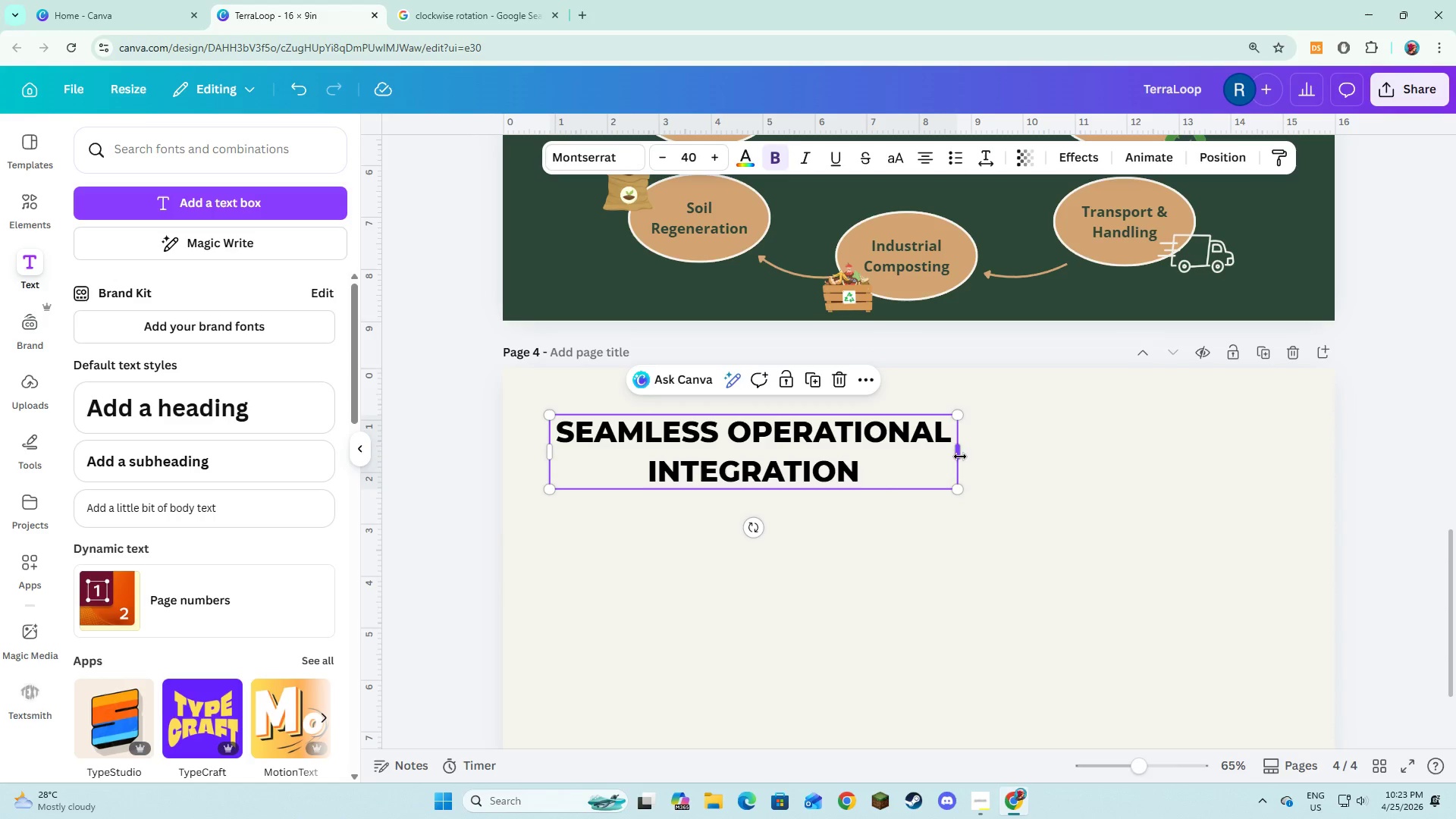 
left_click_drag(start_coordinate=[960, 457], to_coordinate=[1223, 462])
 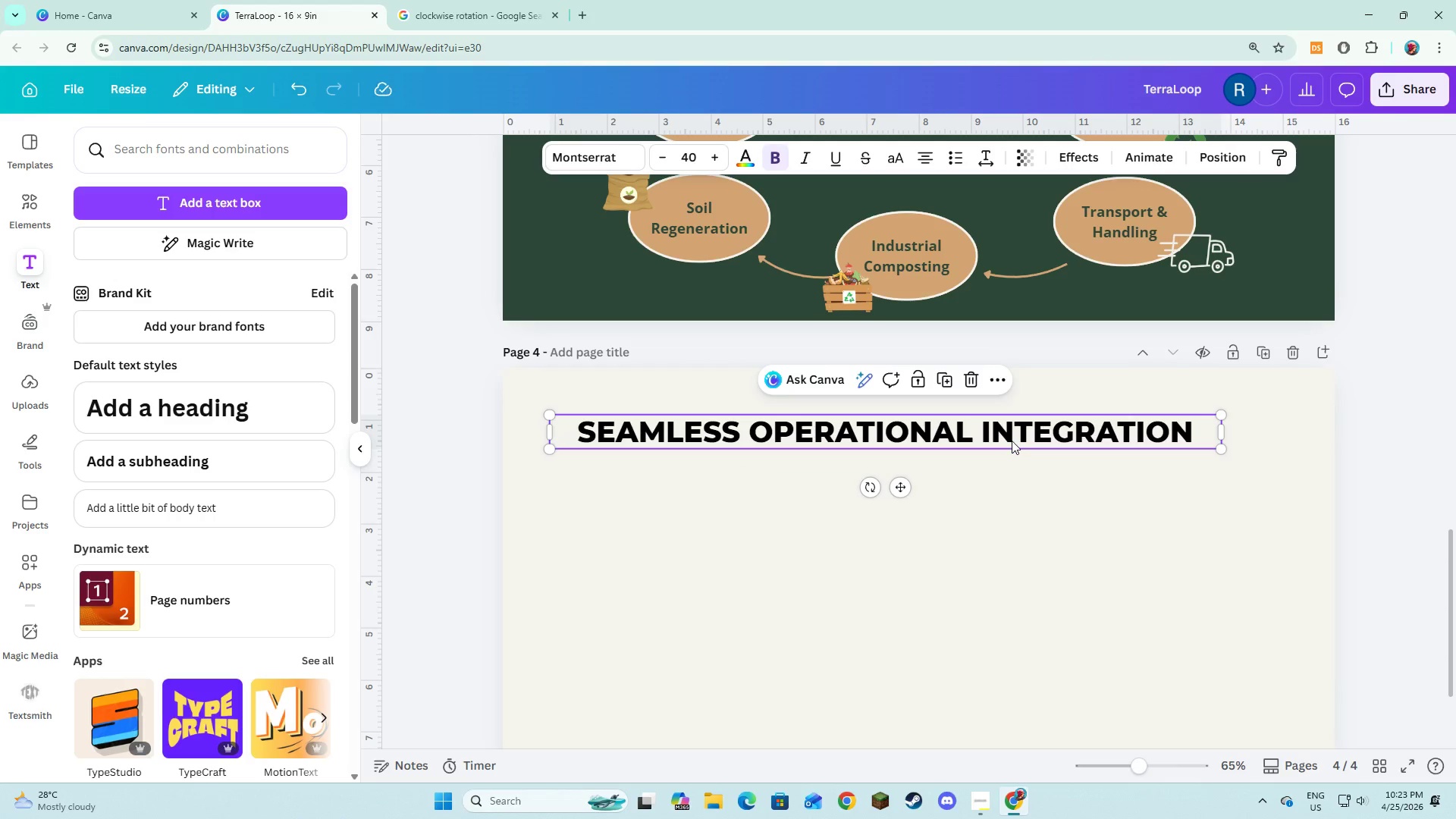 
left_click_drag(start_coordinate=[1012, 441], to_coordinate=[1047, 447])
 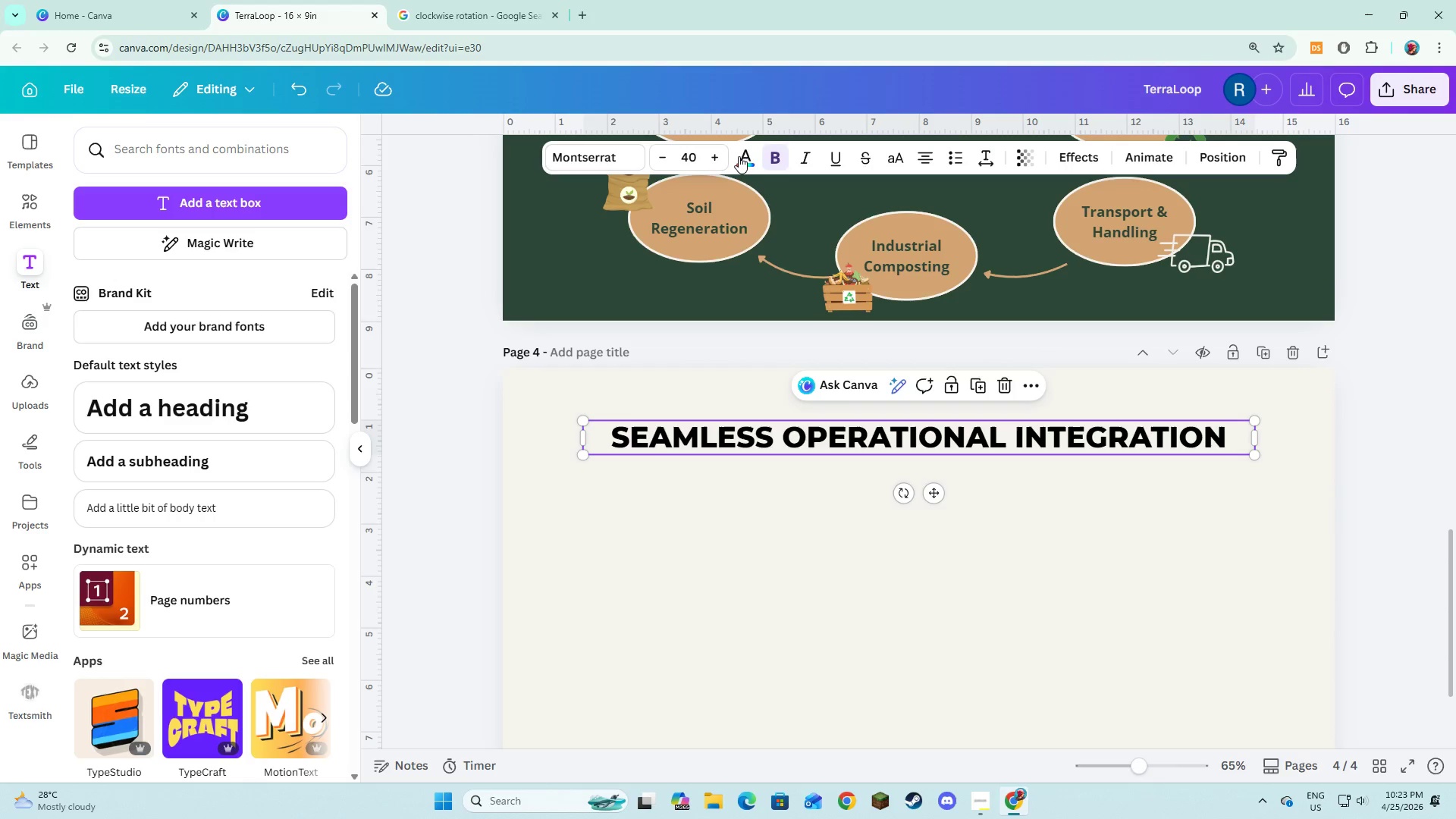 
left_click([739, 156])
 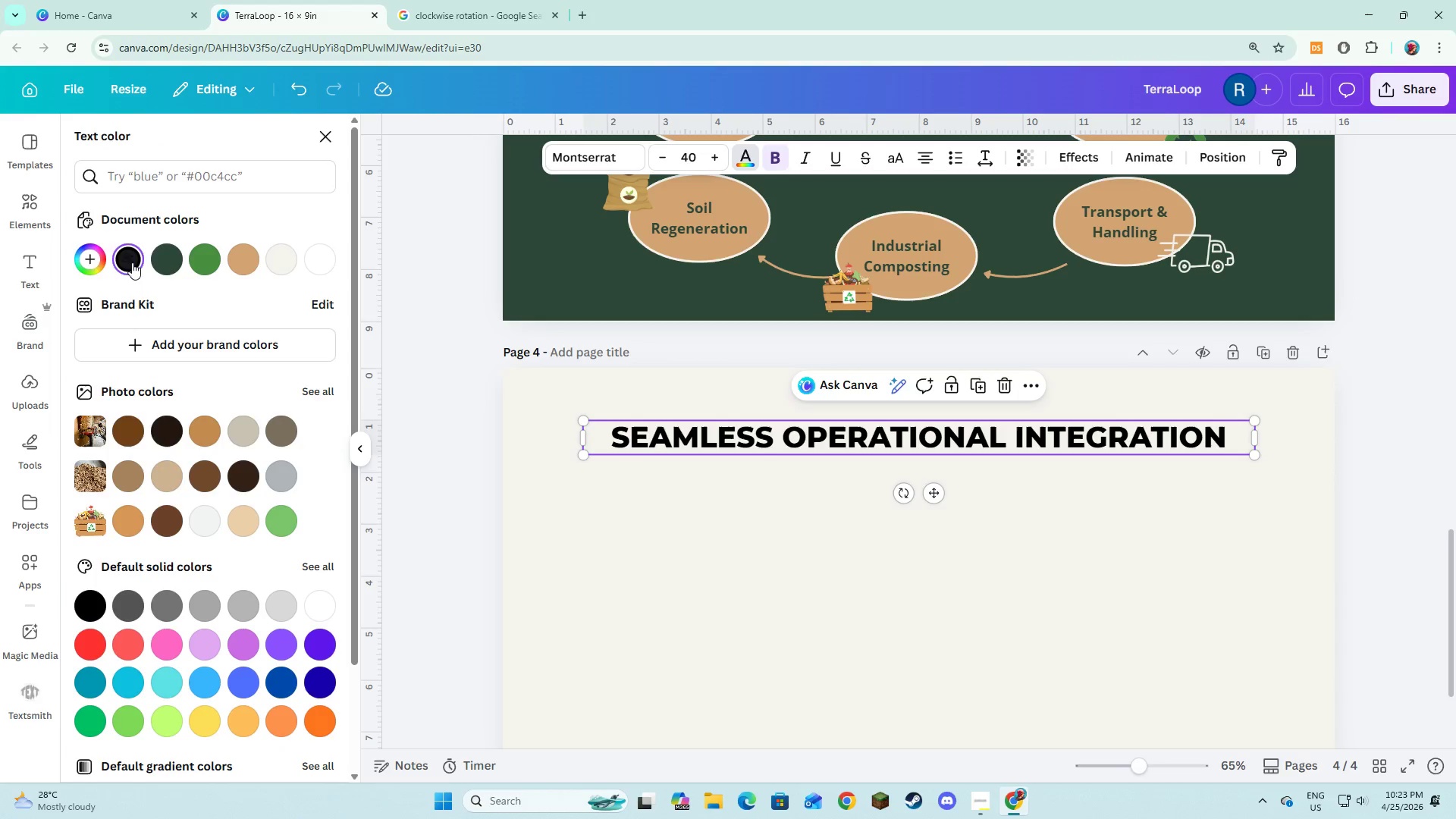 
left_click([155, 261])
 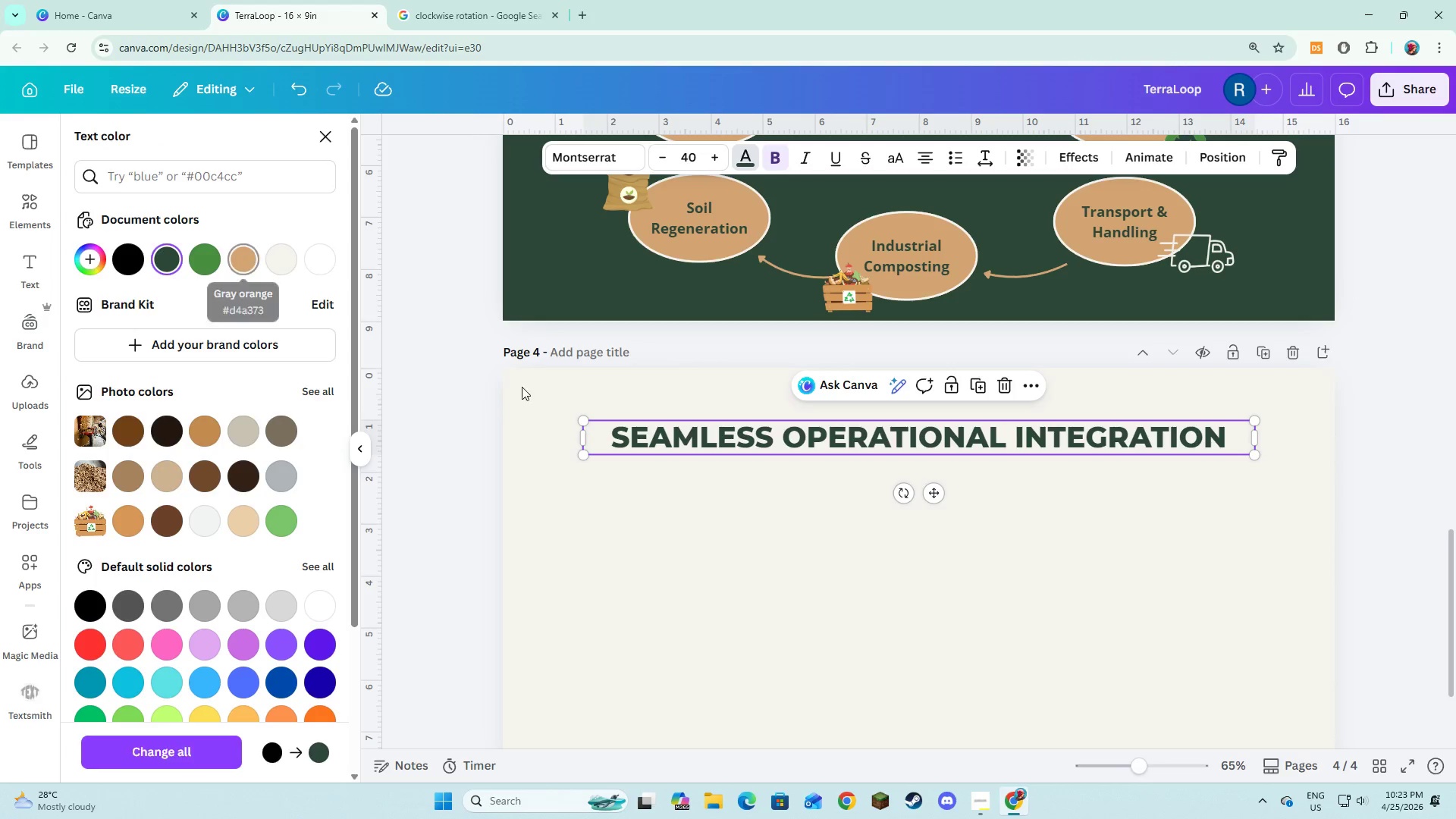 
left_click([758, 550])
 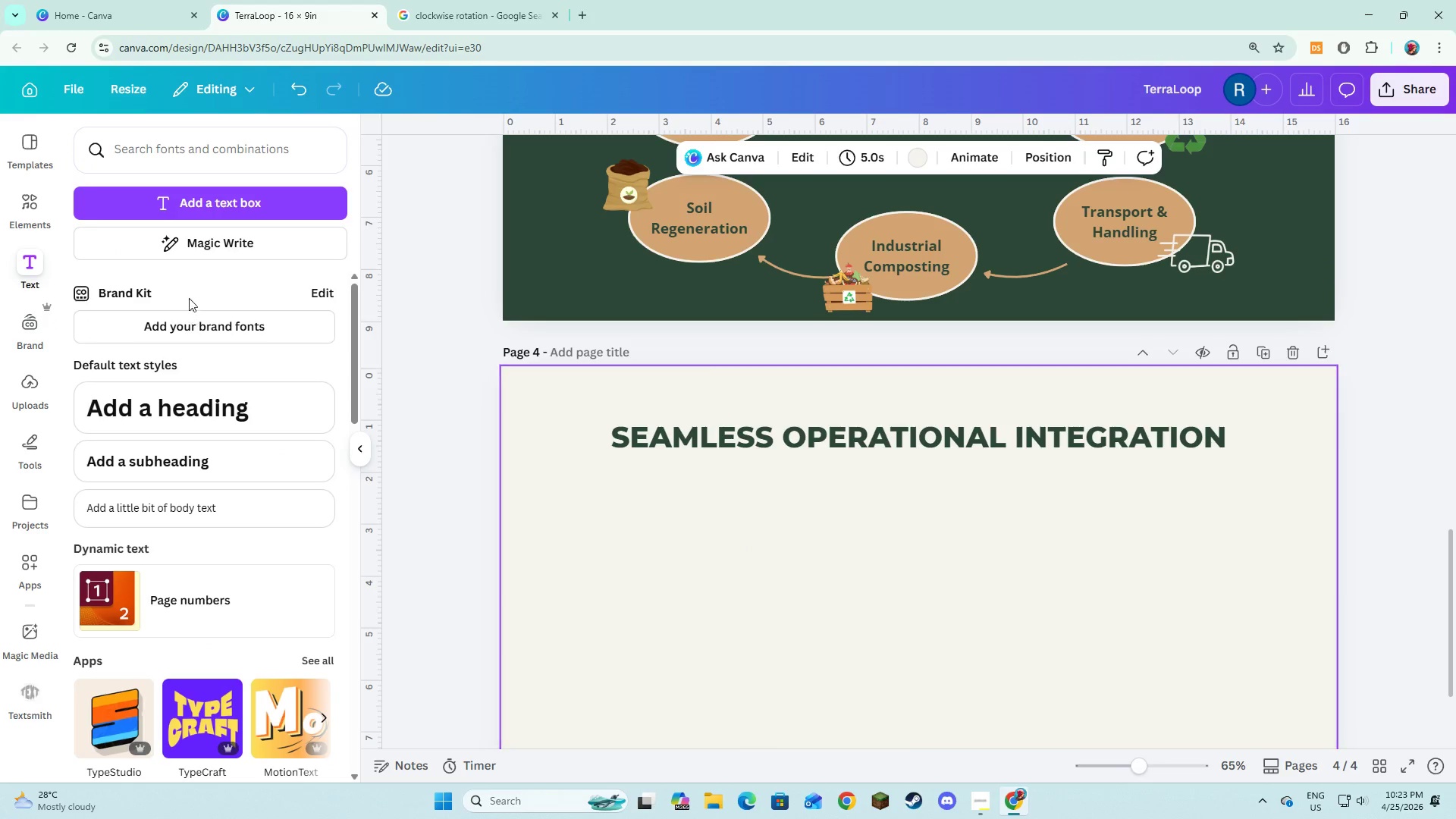 
left_click([191, 212])
 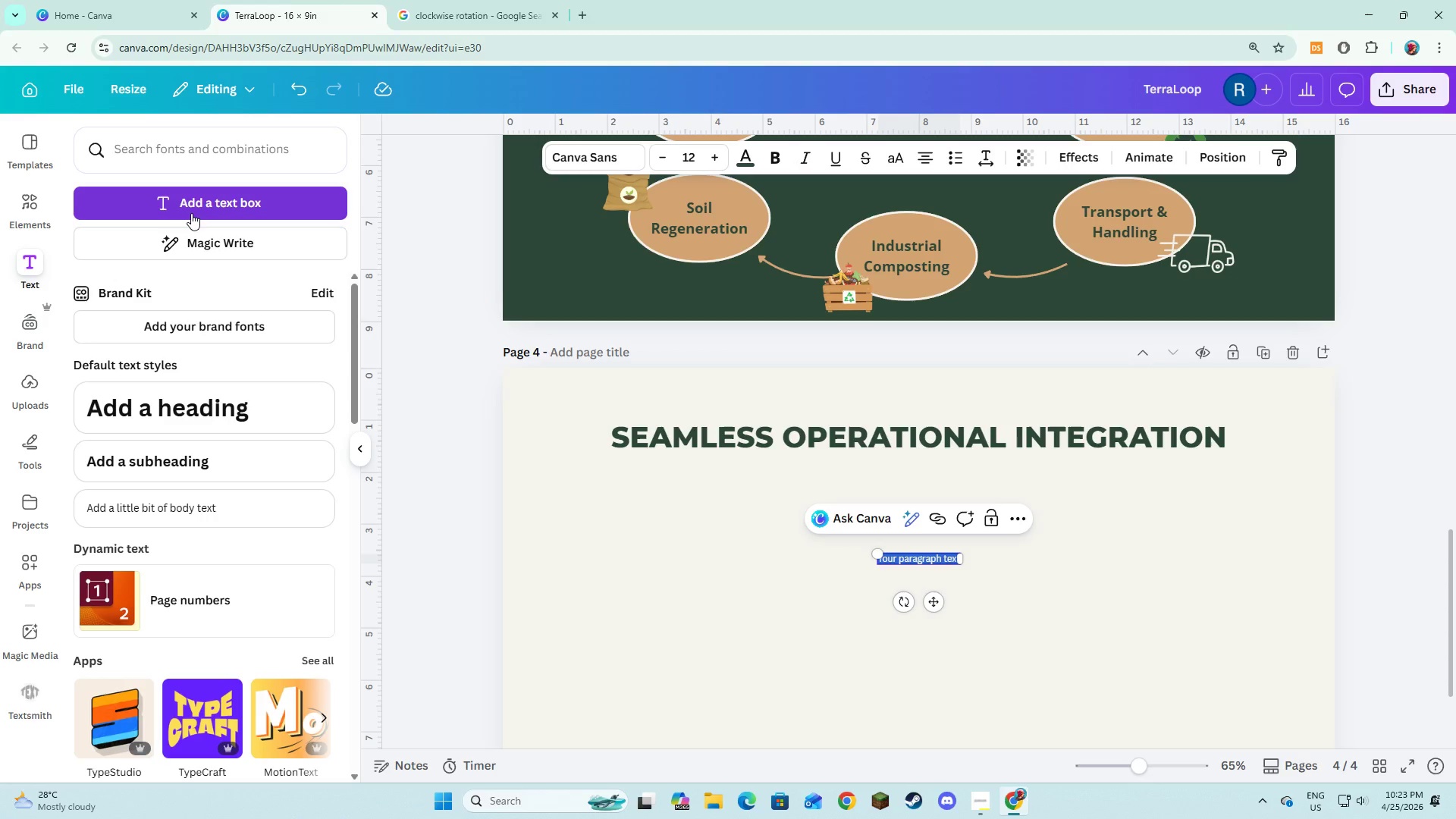 
wait(9.08)
 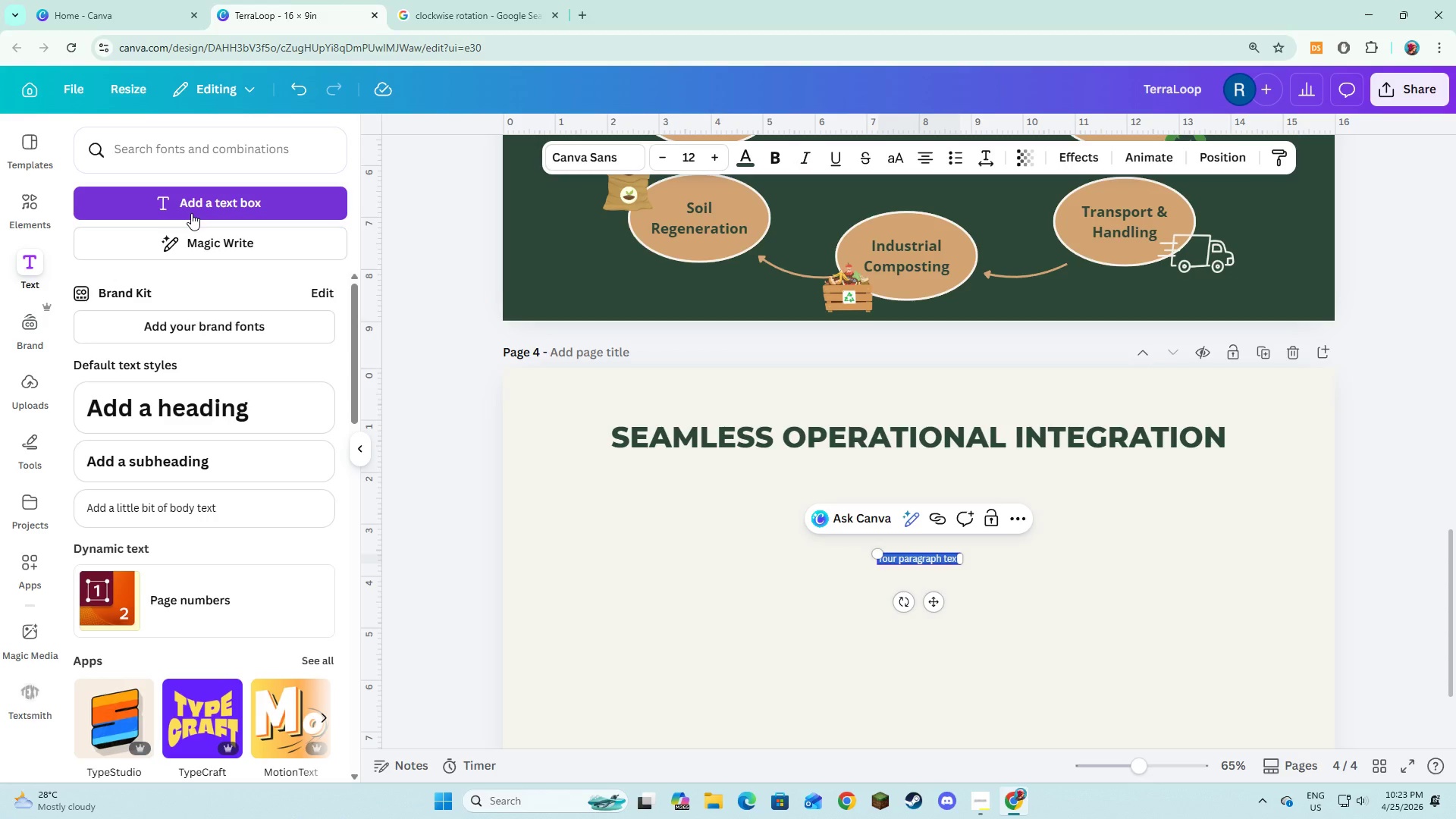 
type(Designe)
 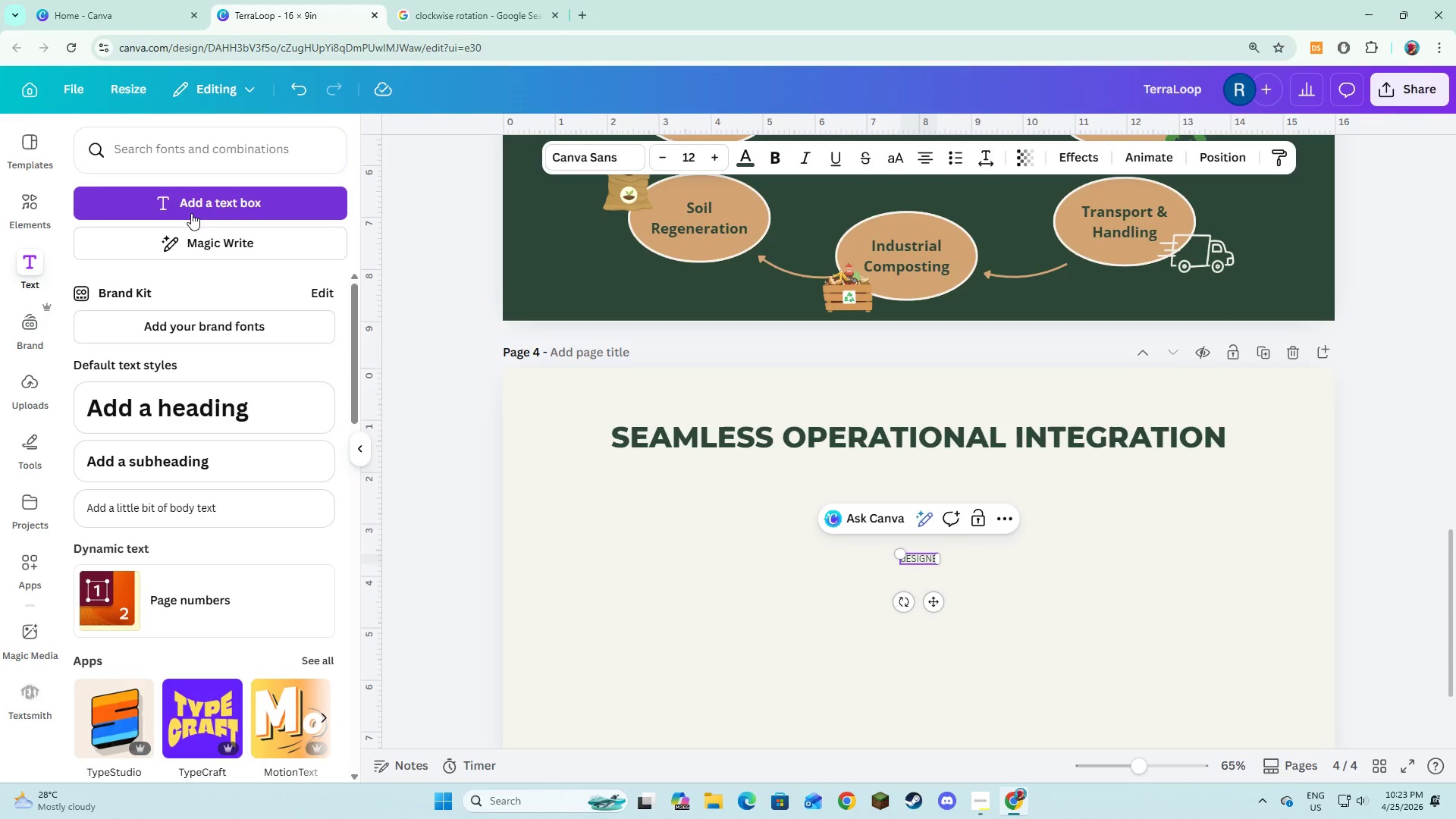 
key(Control+A)
 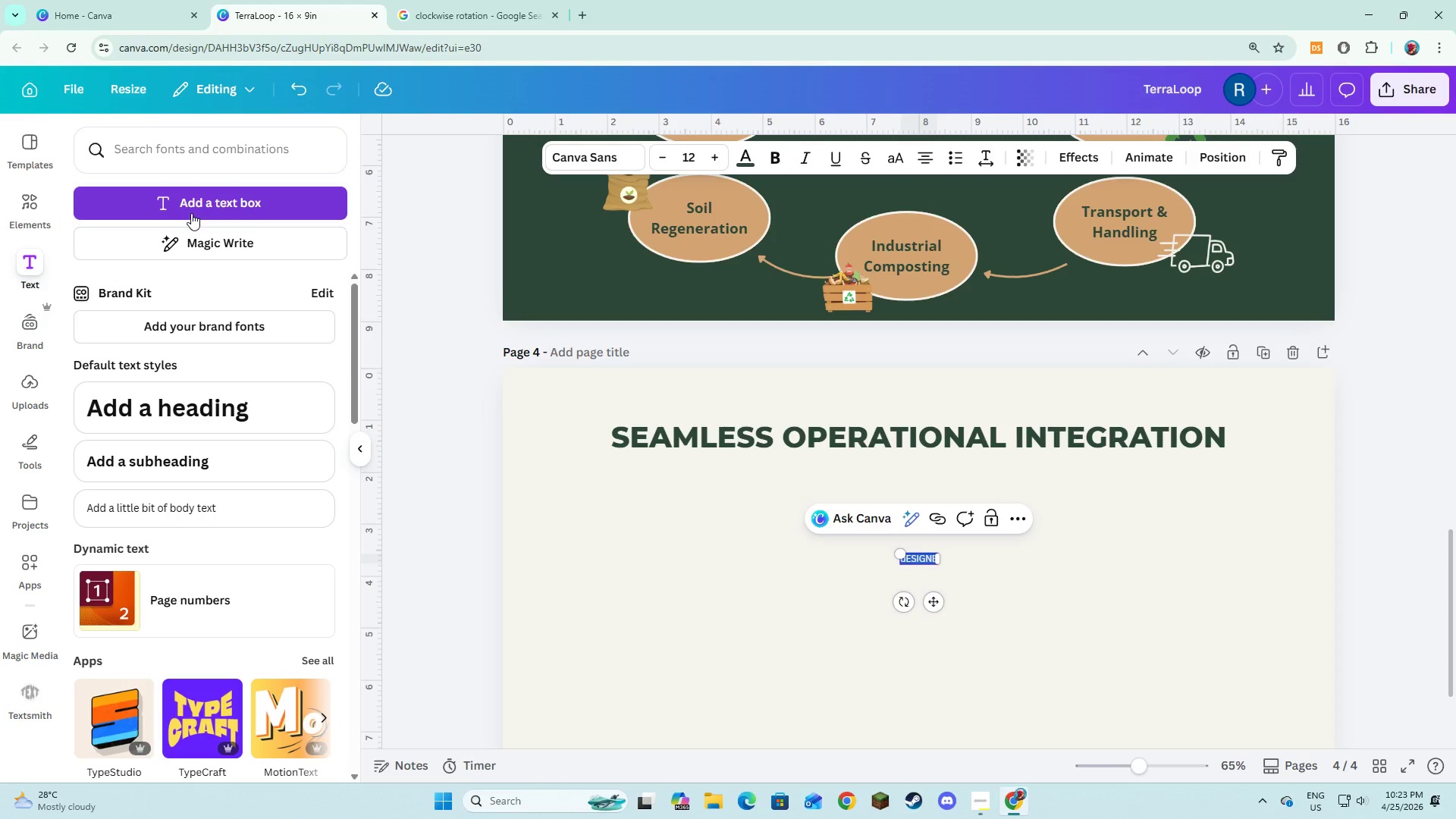 
type(Designed fo t)
key(Backspace)
type(fit directly inot your existing brewing workflow with zero de)
key(Backspace)
type(isruption)
 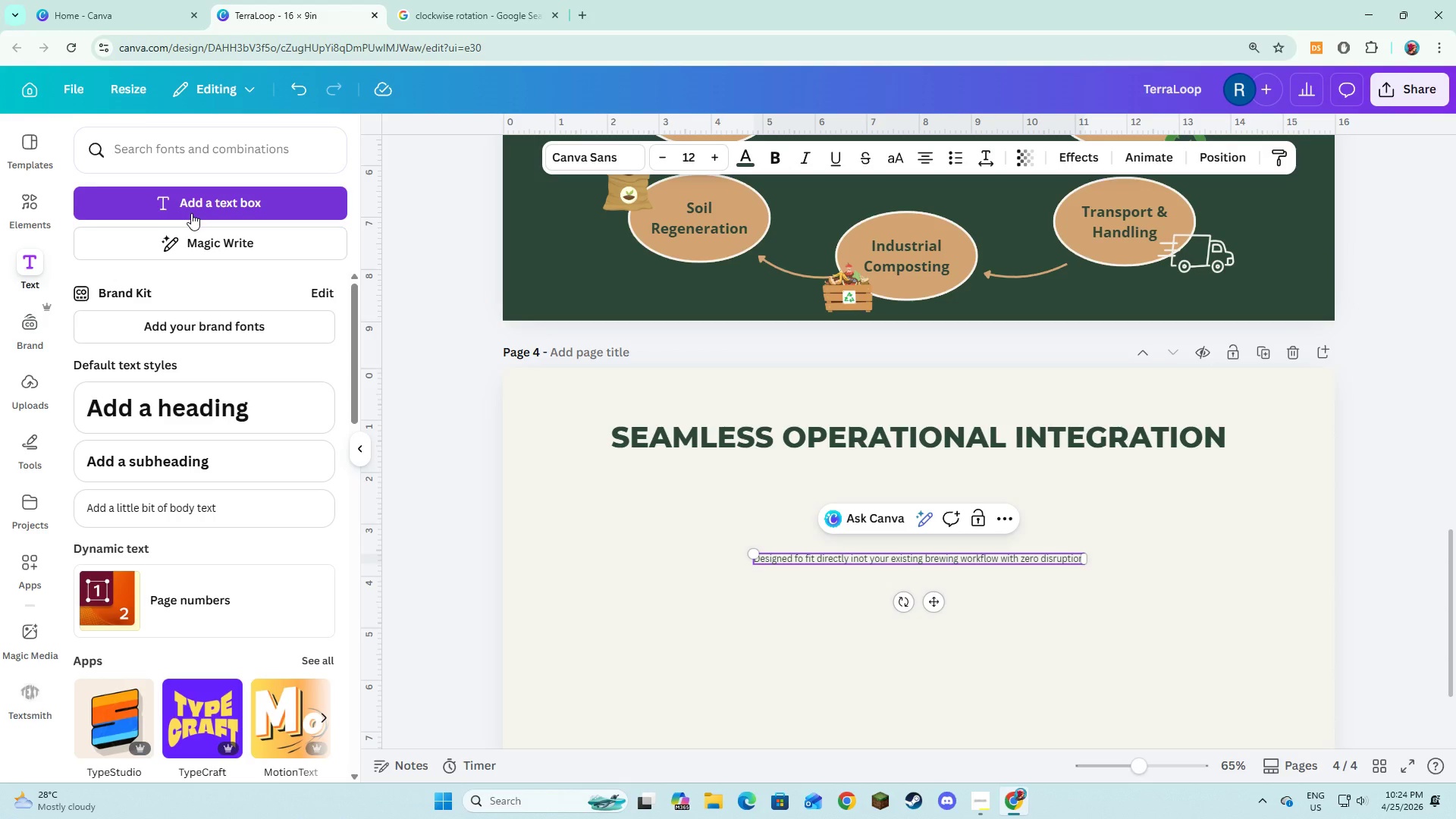 
key(Control+A)
 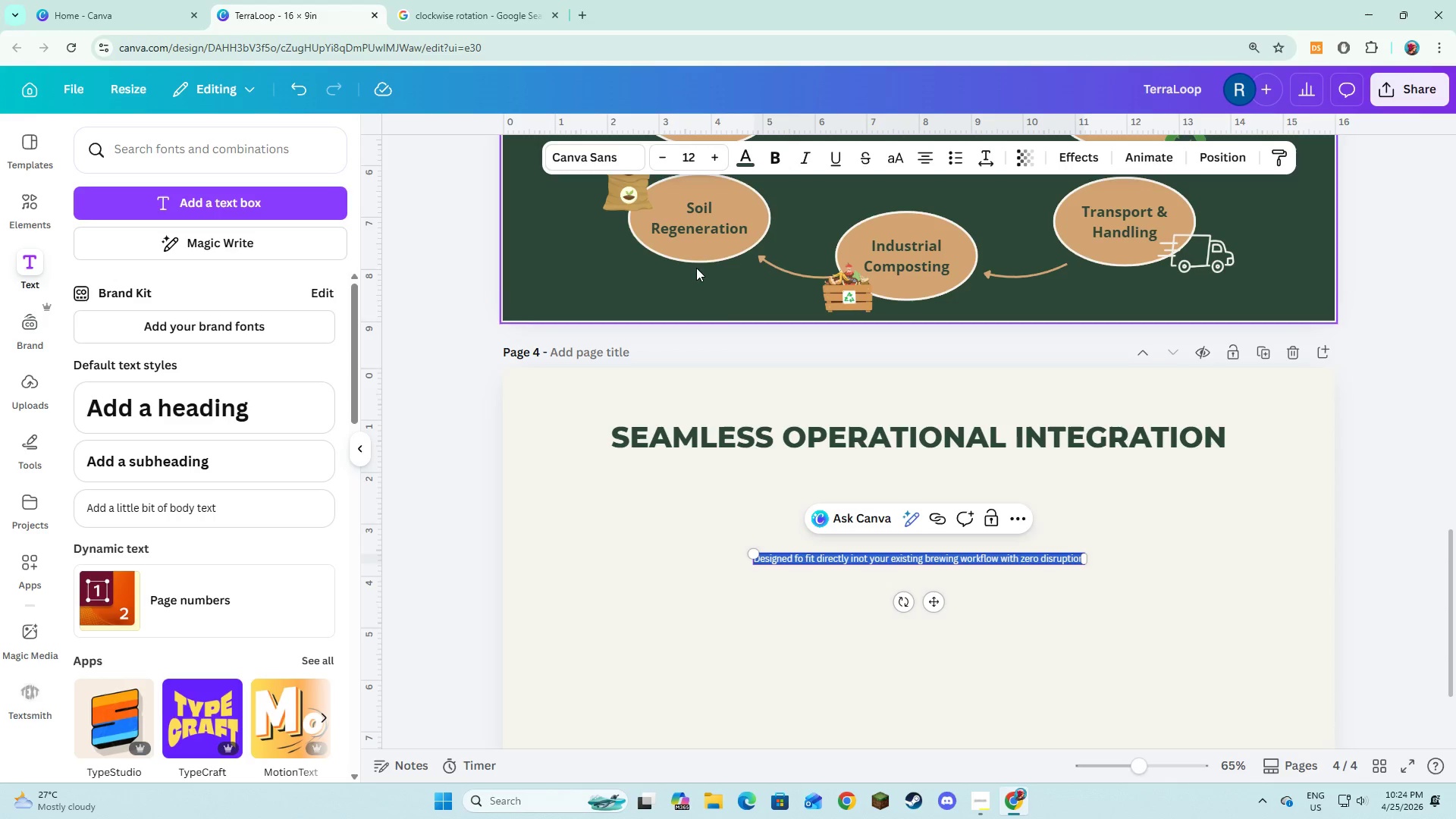 
left_click([607, 155])
 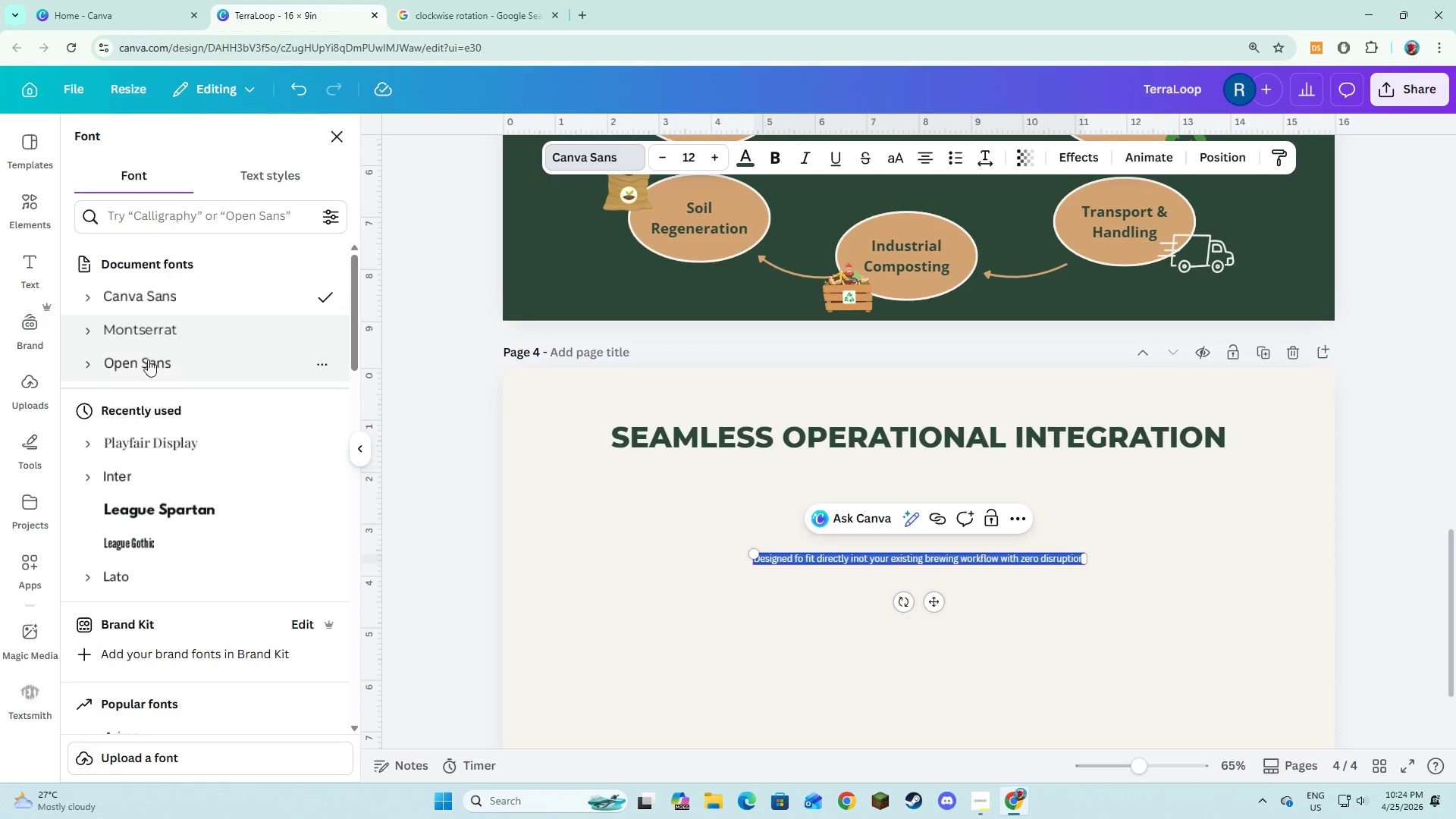 
left_click([148, 366])
 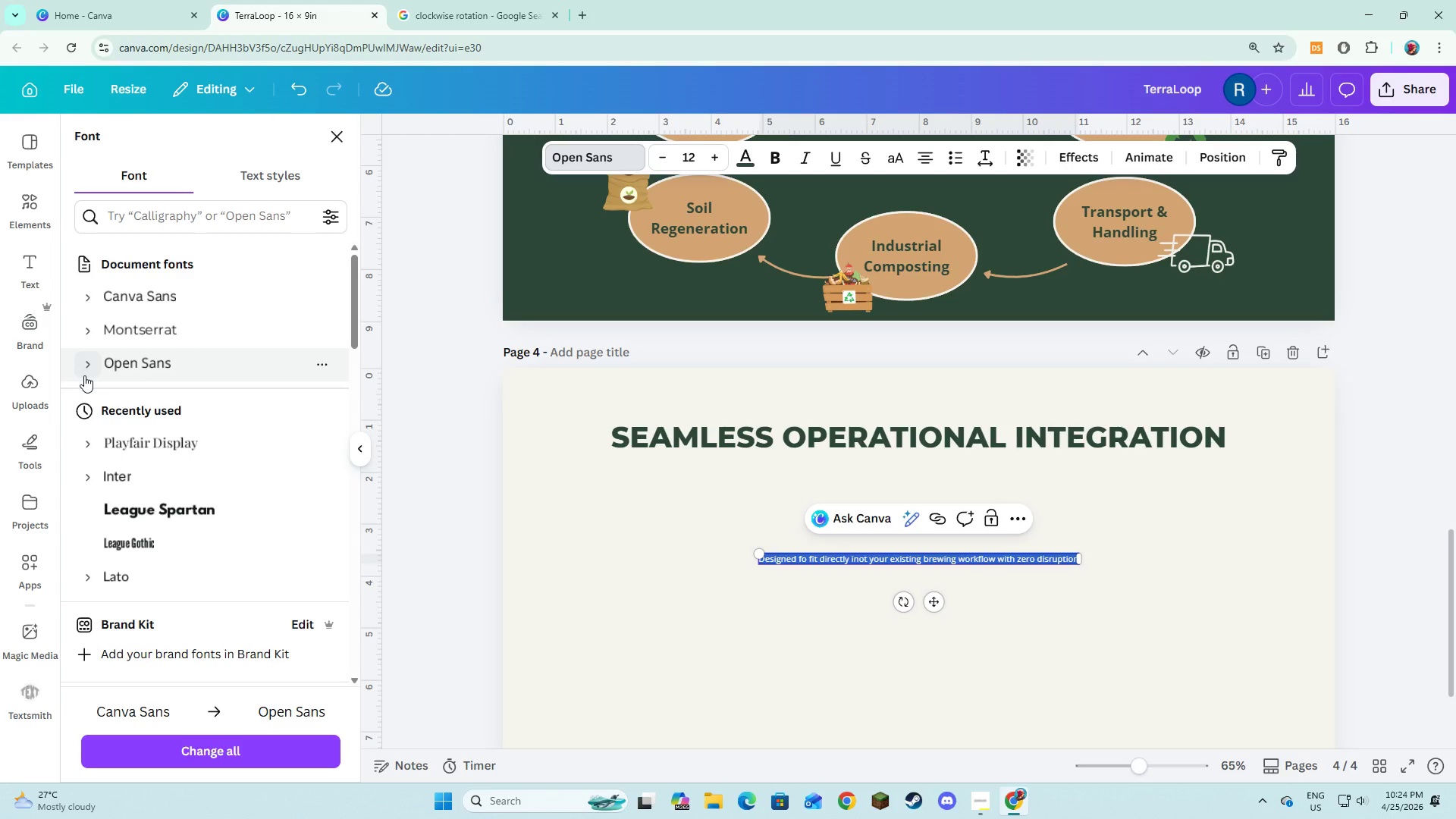 
left_click([84, 375])
 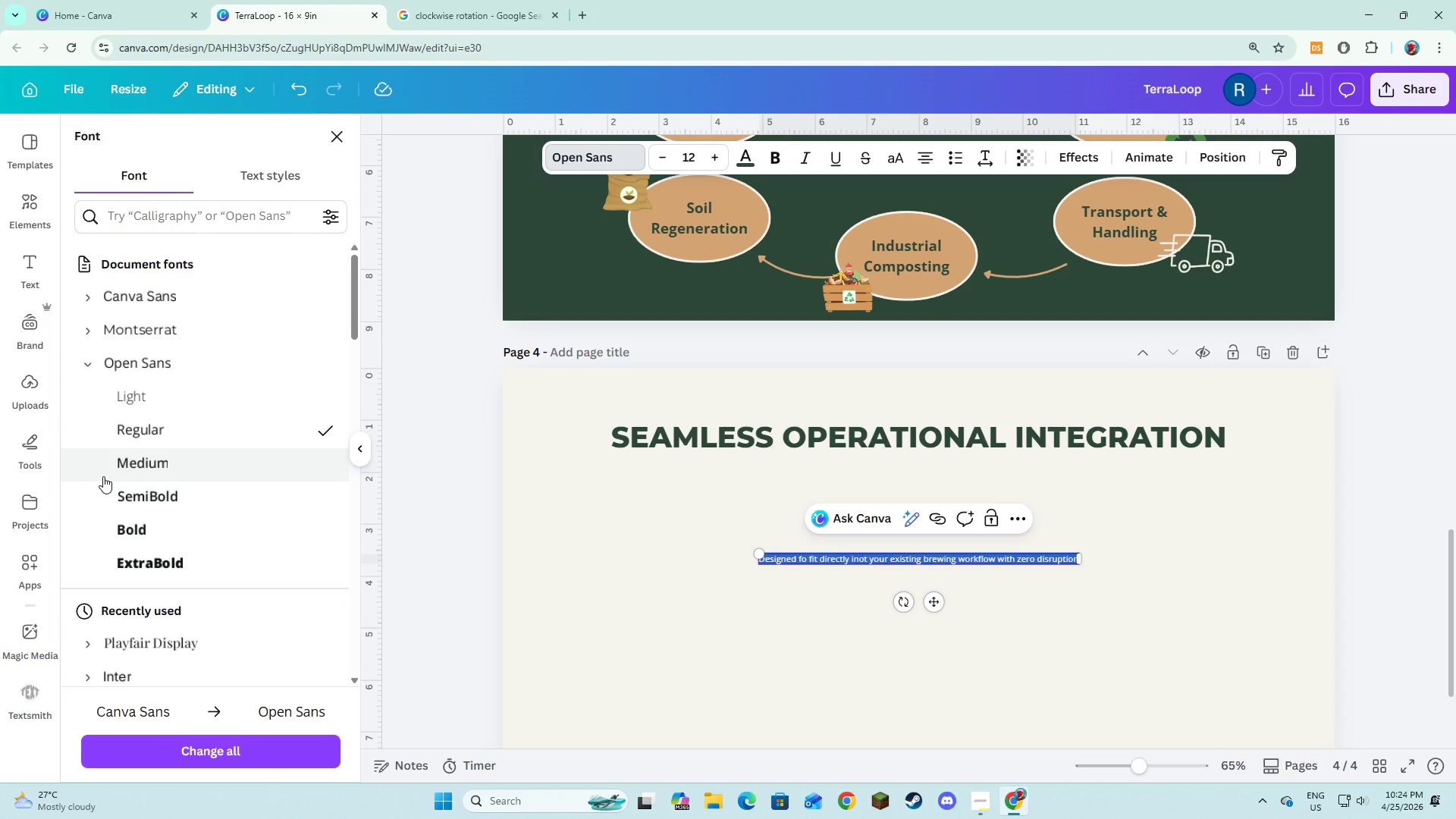 
left_click([107, 466])
 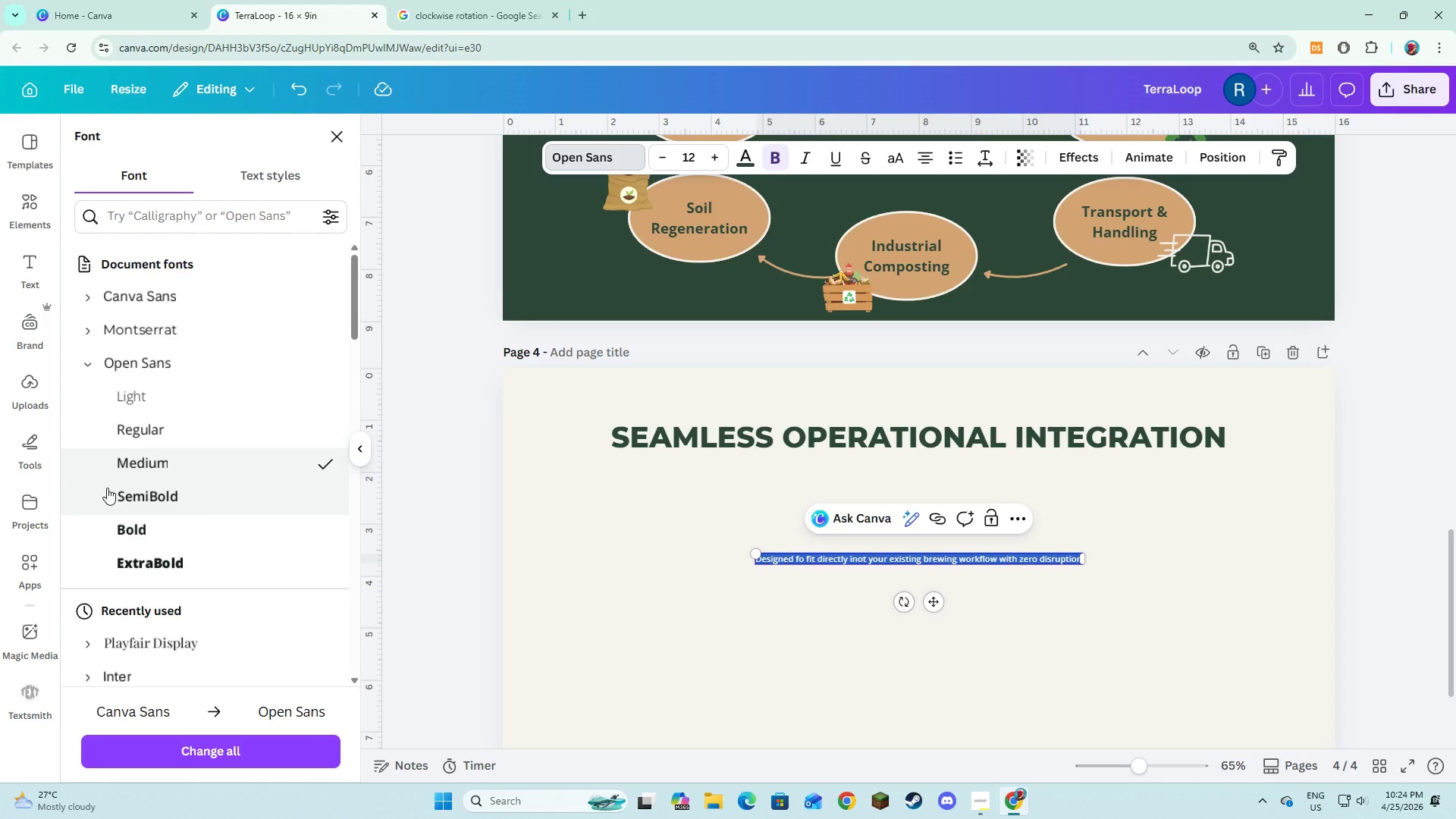 
left_click([107, 492])
 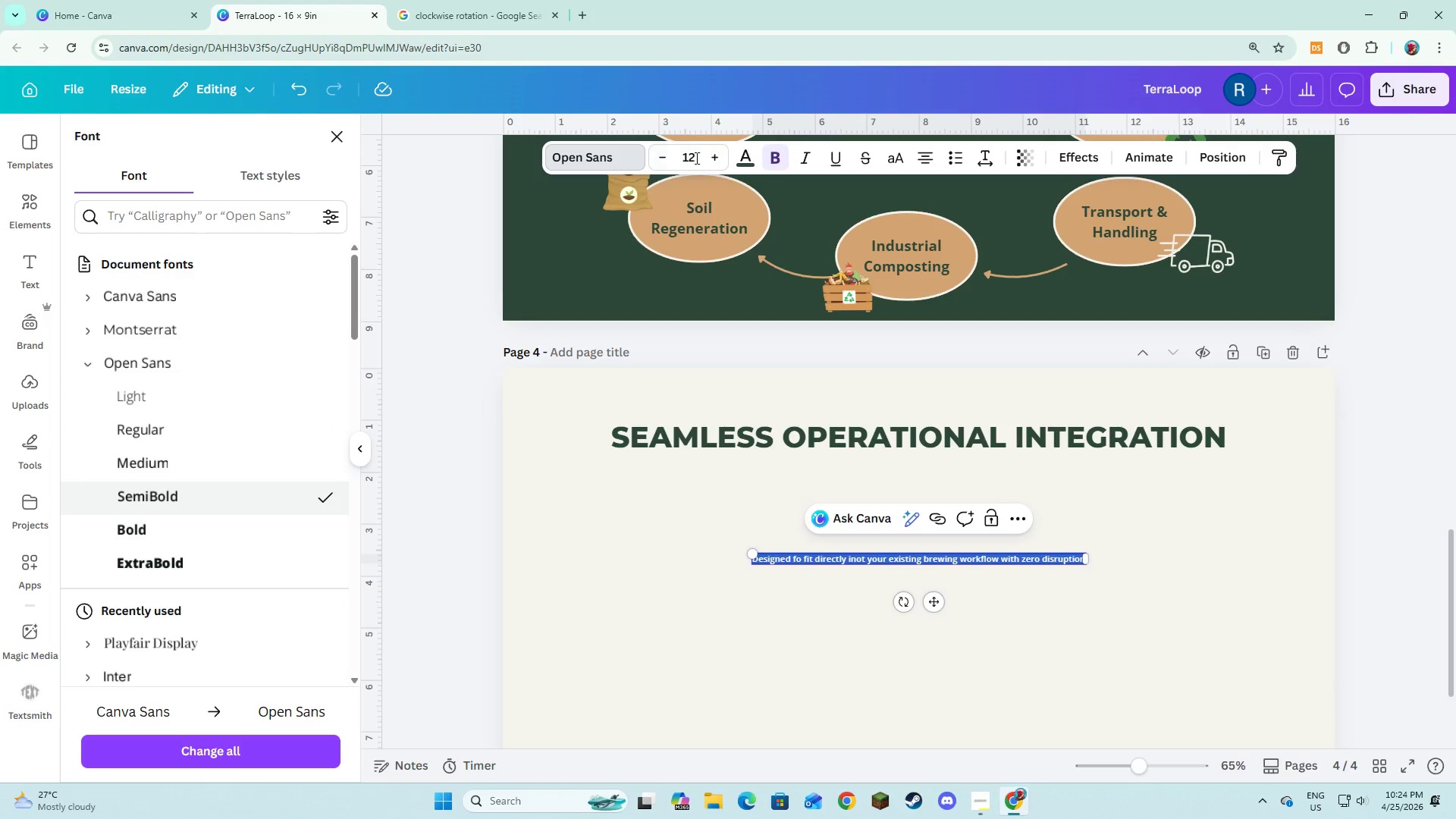 
double_click([707, 155])
 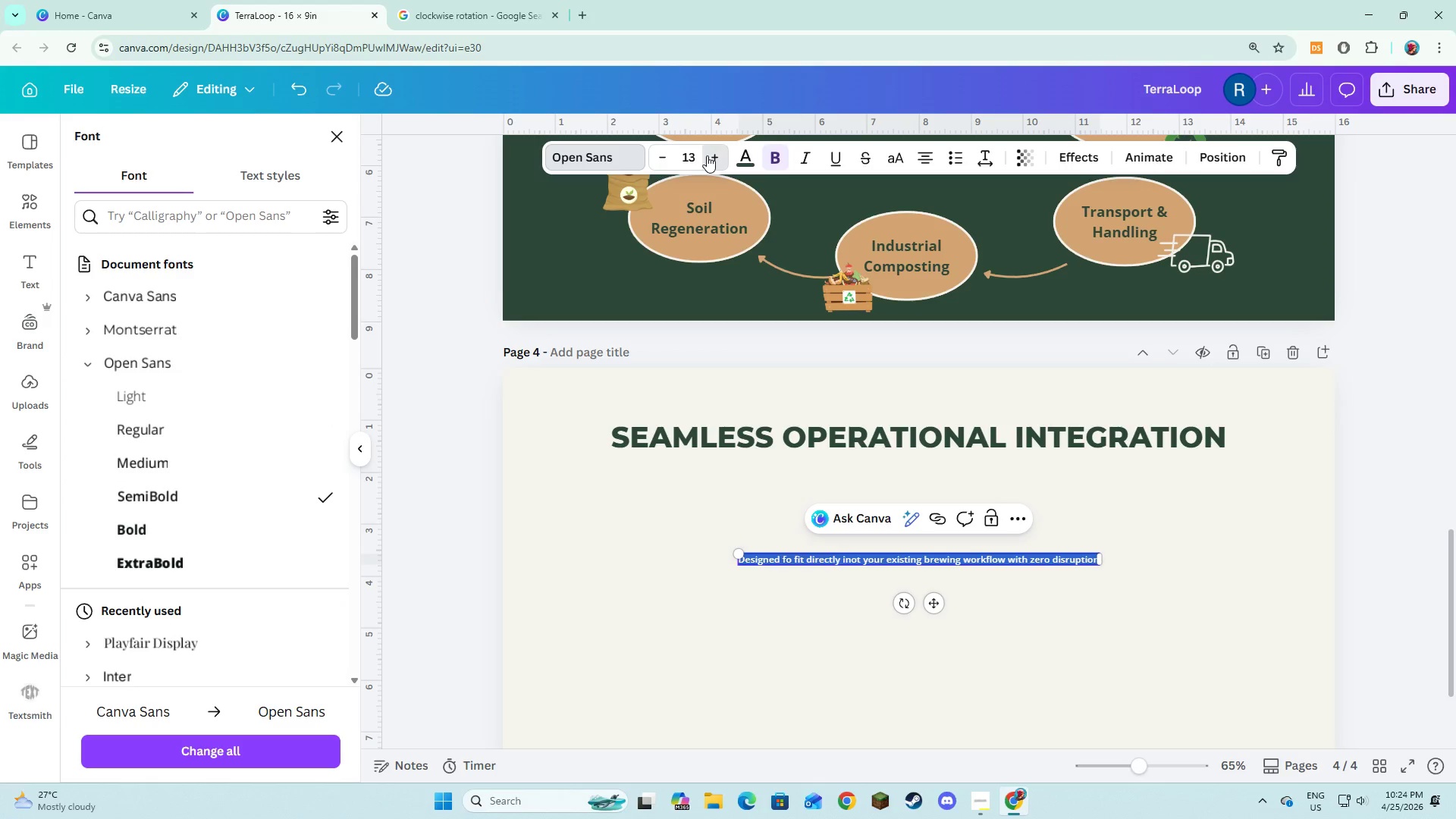 
triple_click([707, 155])
 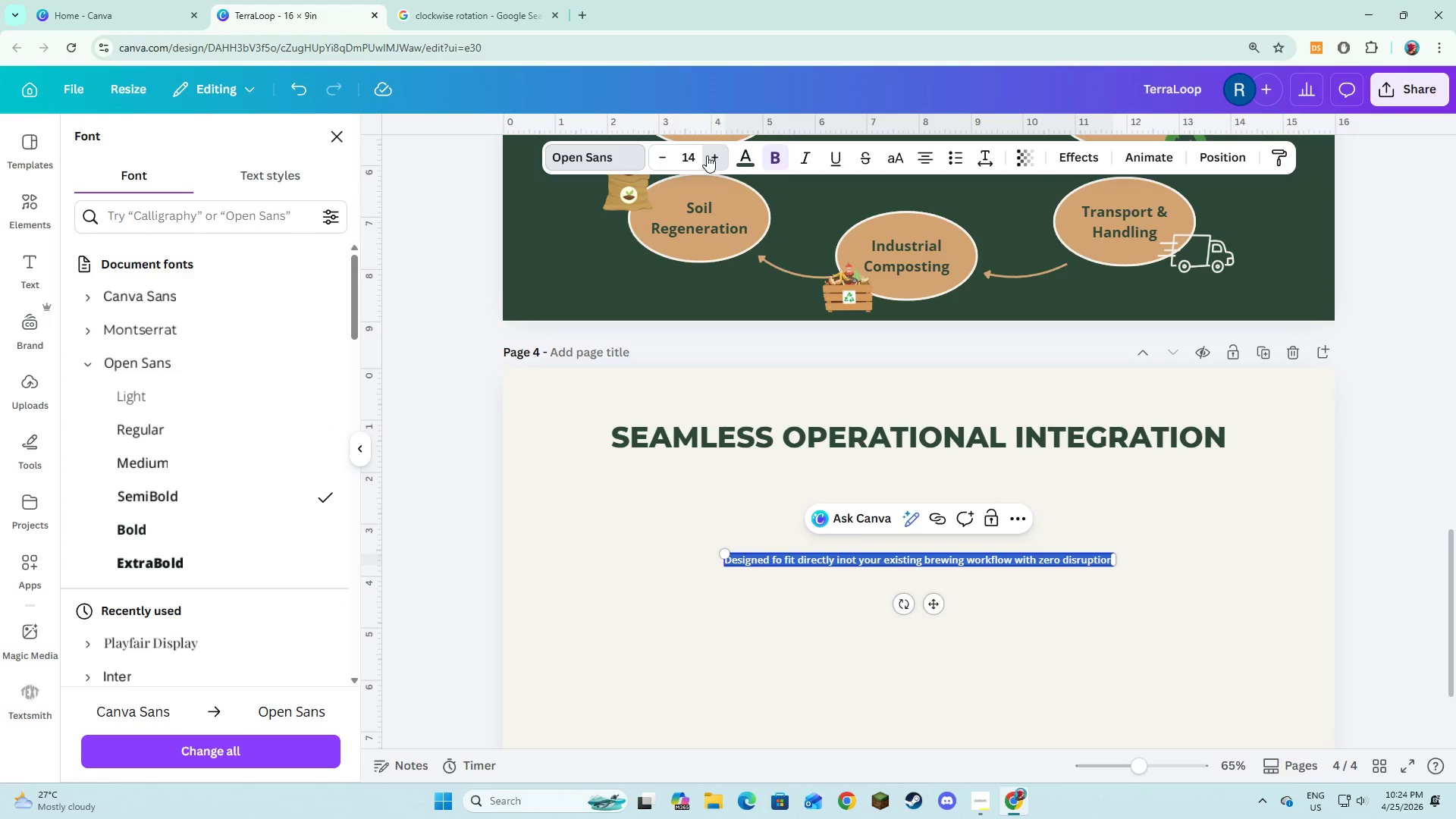 
triple_click([707, 155])
 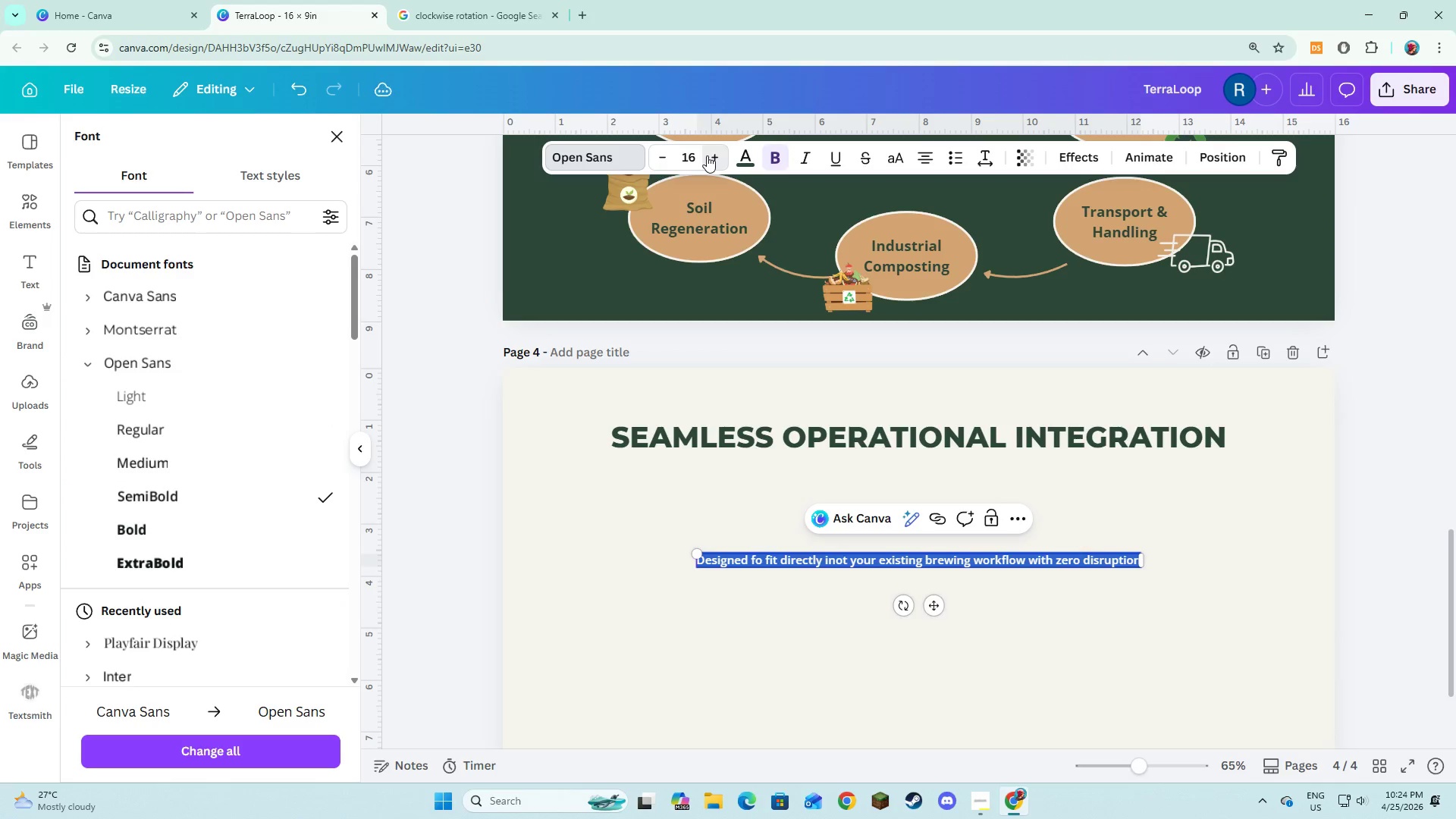 
double_click([707, 155])
 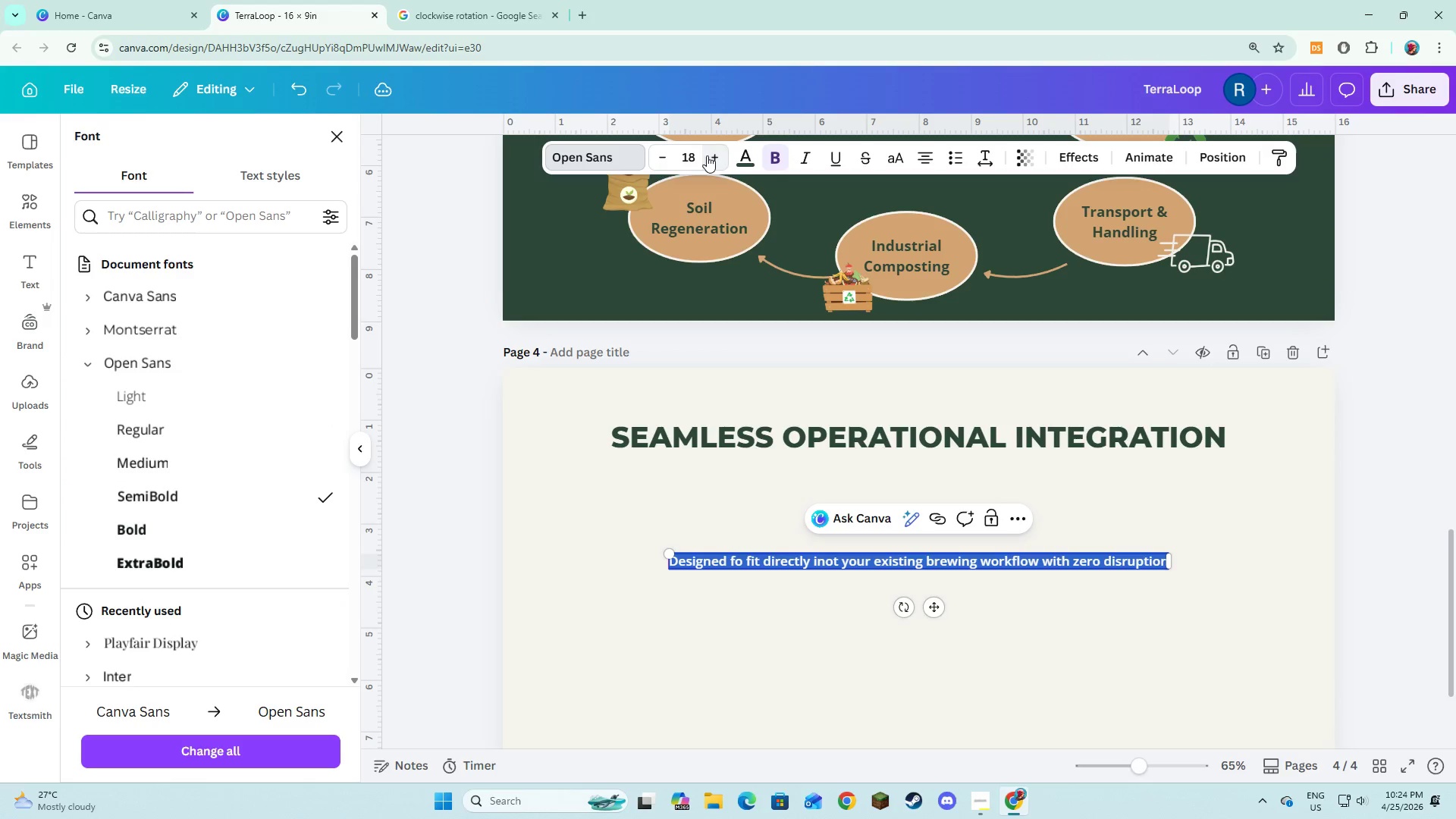 
triple_click([707, 155])
 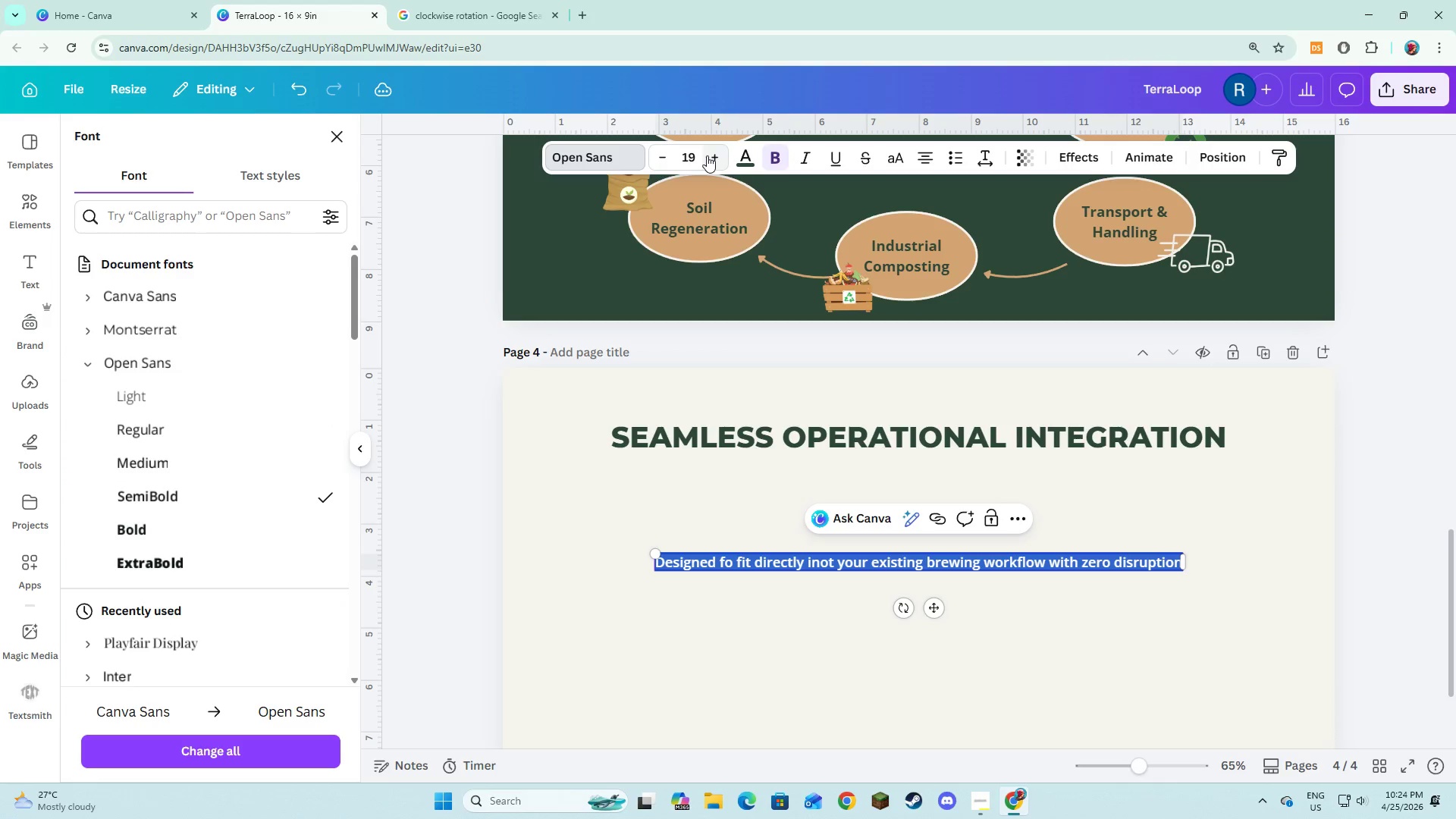 
triple_click([708, 155])
 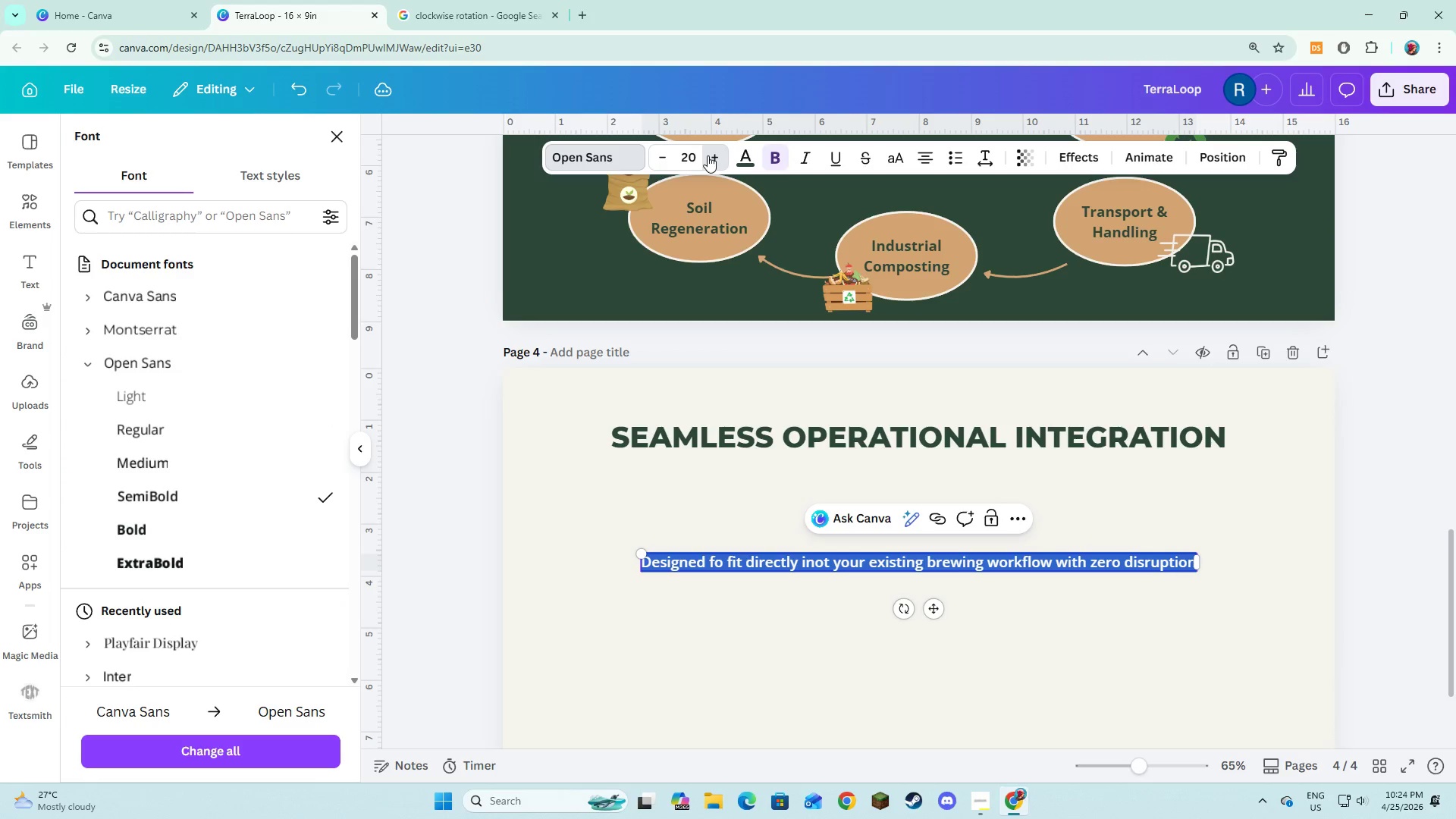 
triple_click([708, 155])
 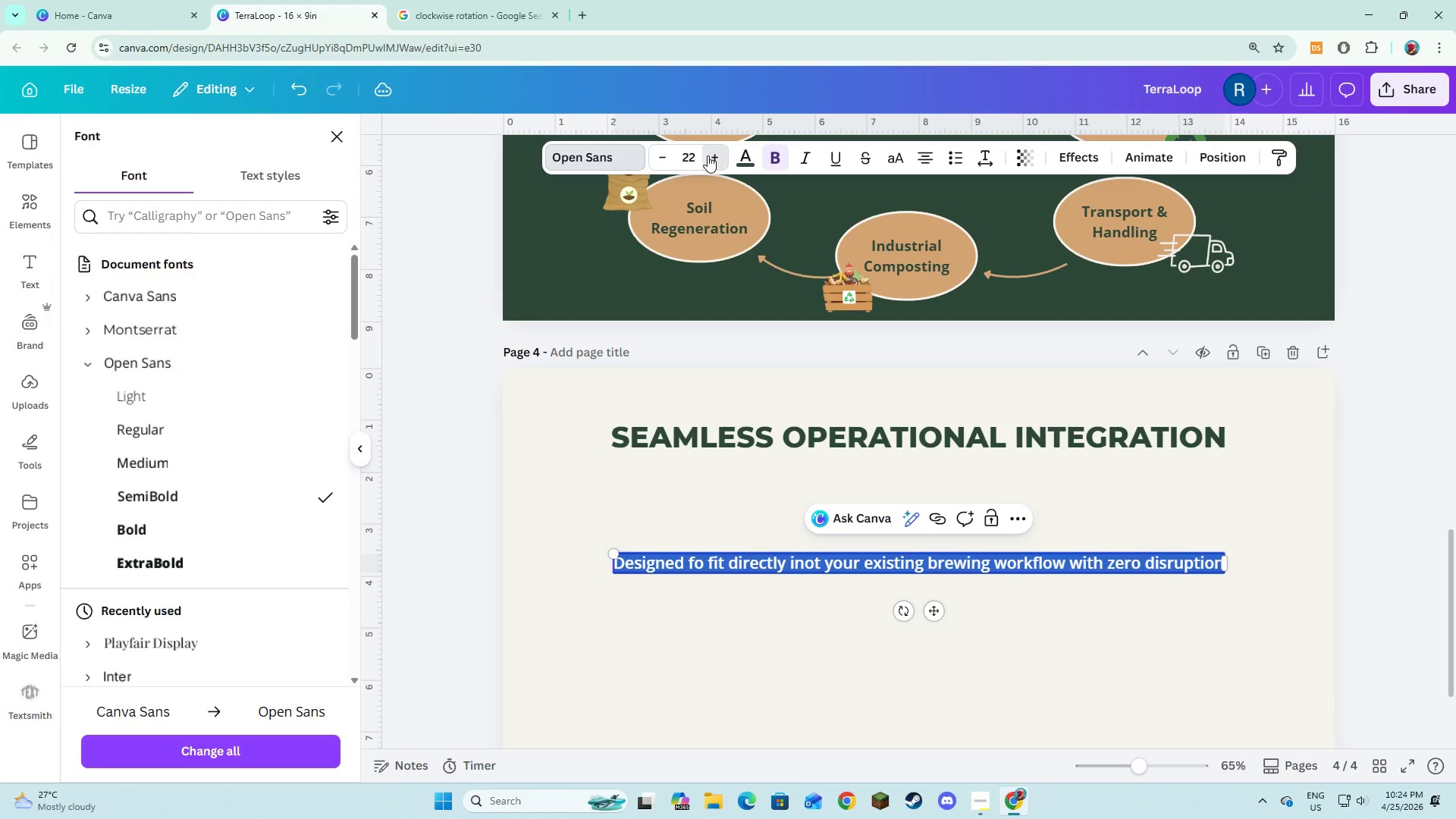 
double_click([708, 155])
 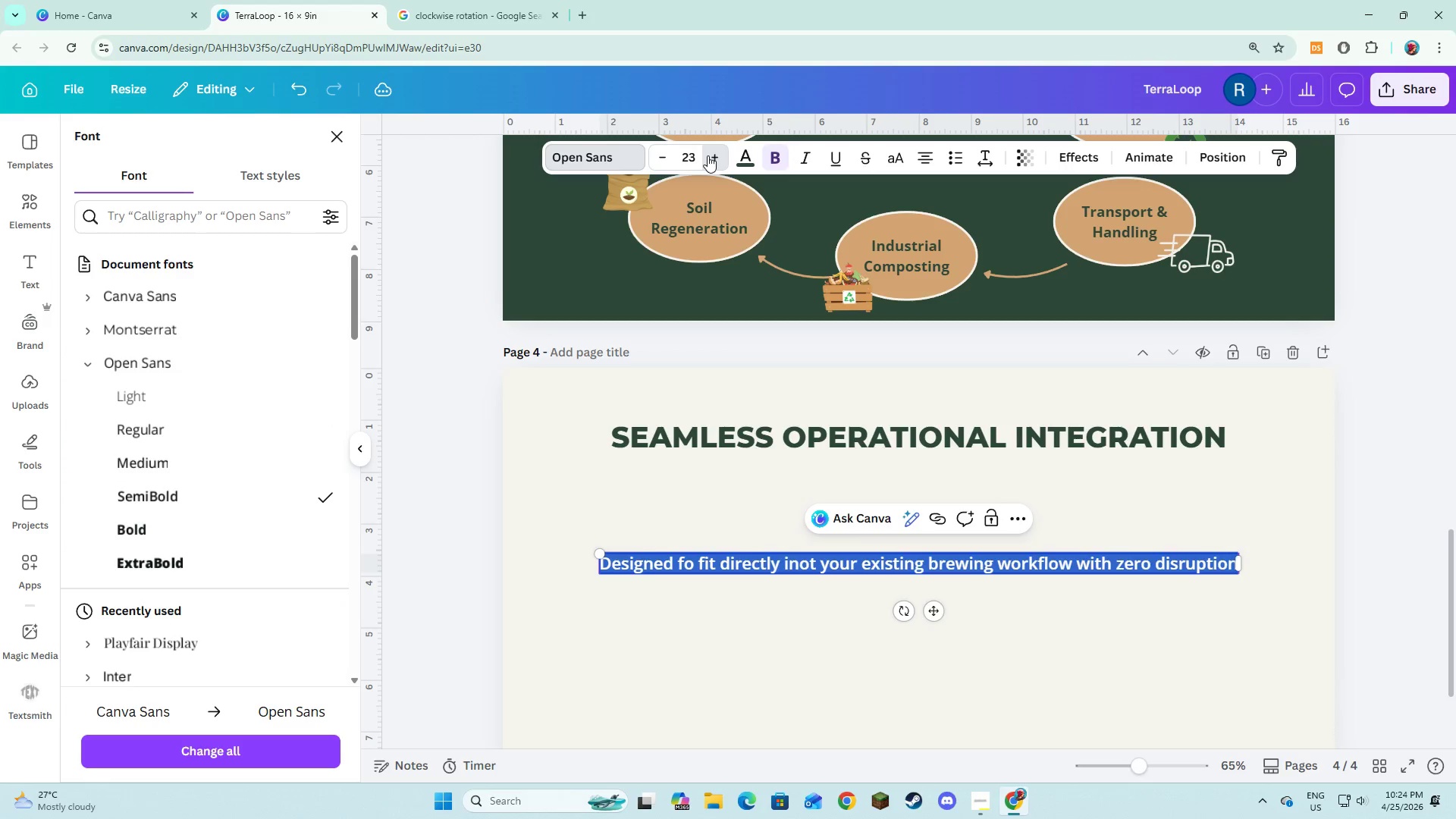 
triple_click([708, 155])
 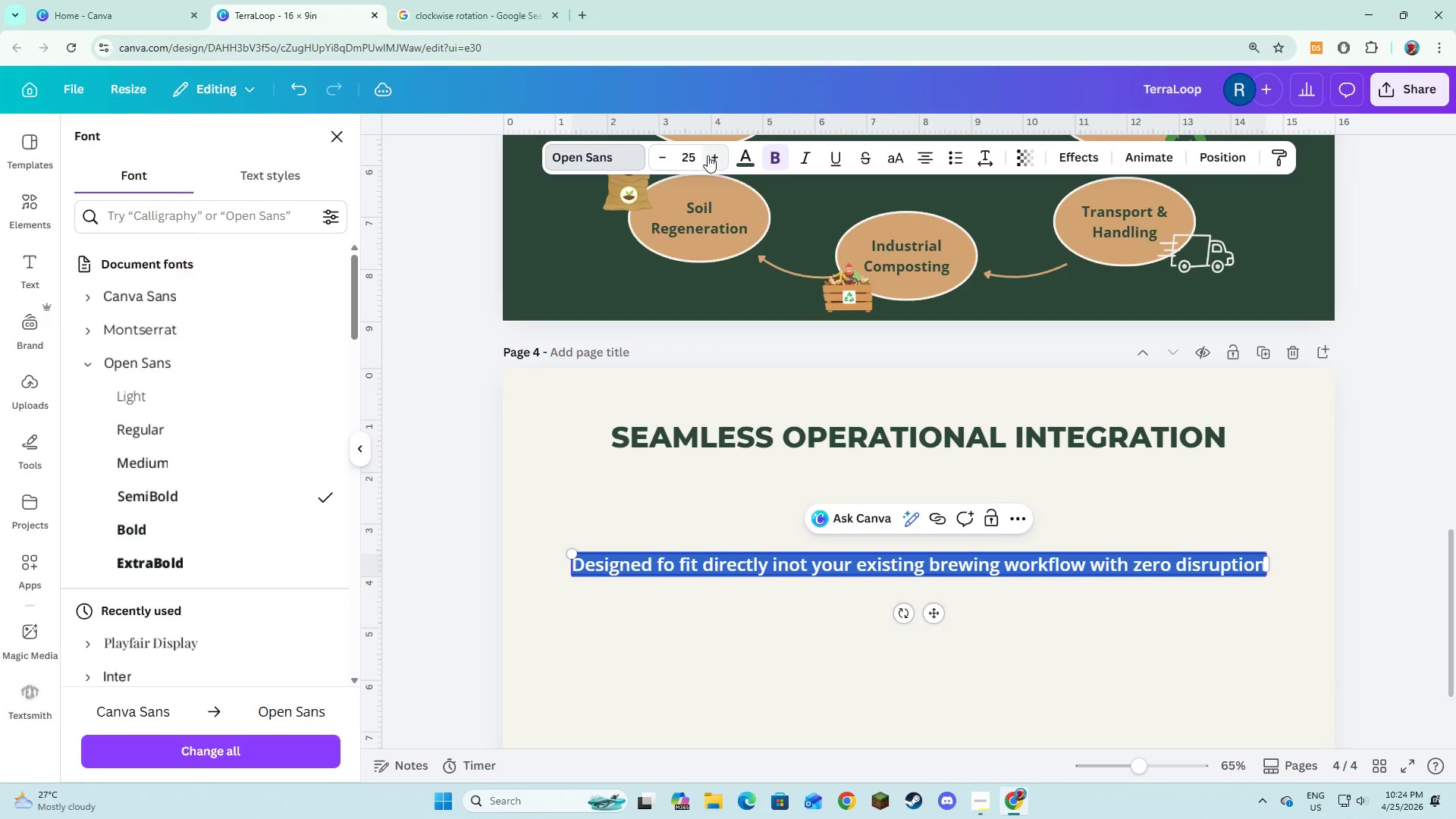 
left_click([708, 155])
 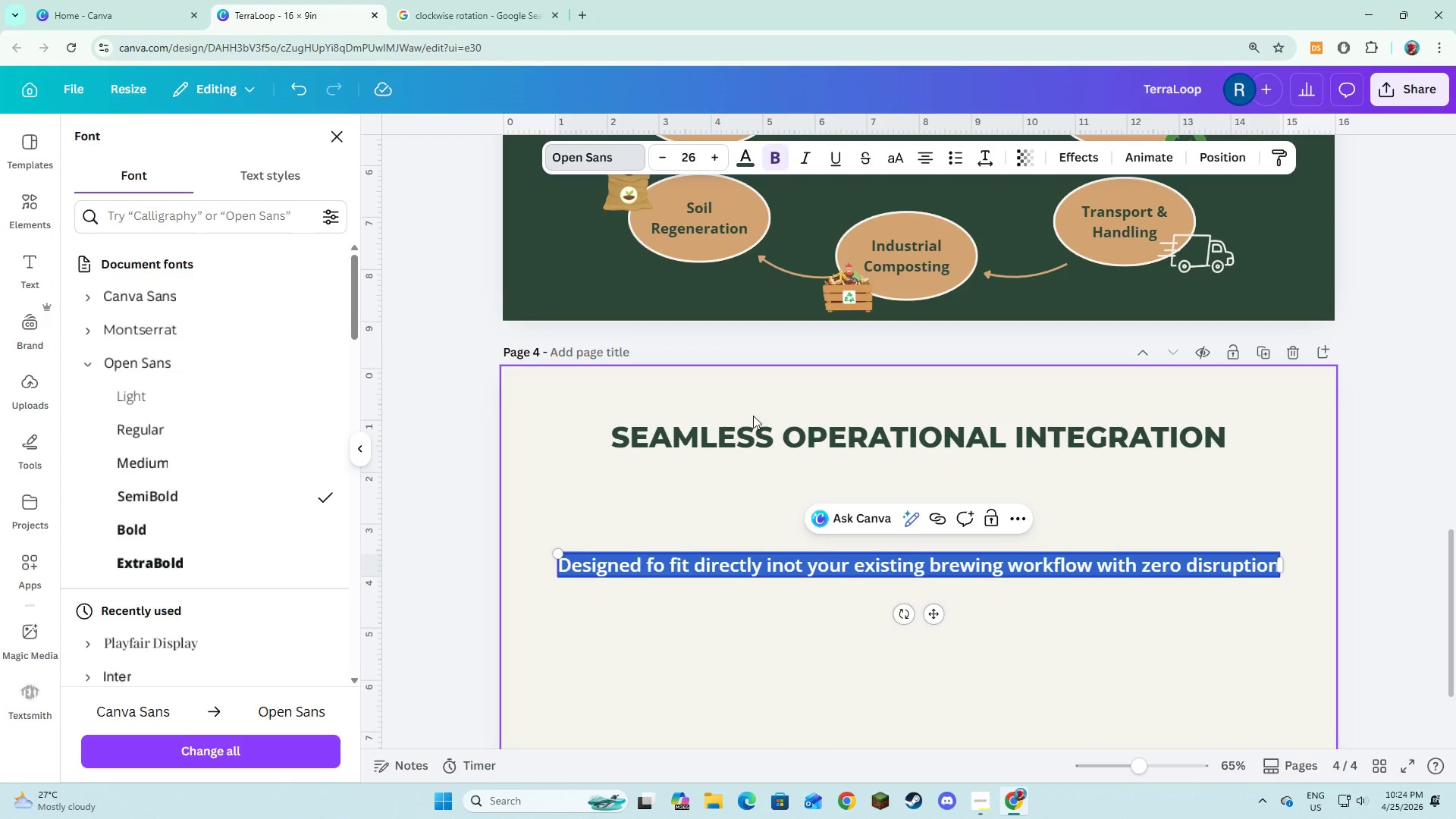 
left_click([778, 447])
 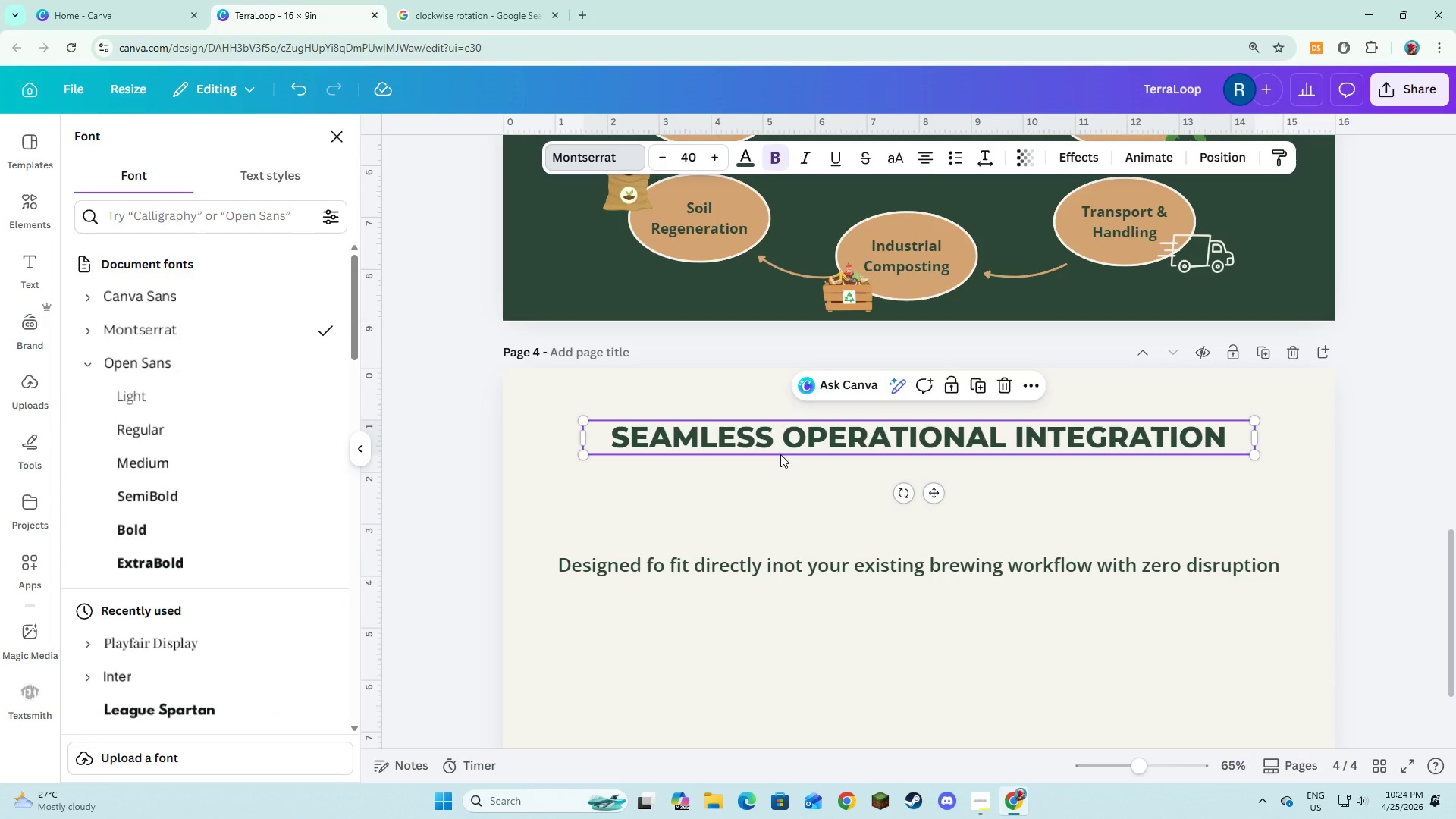 
scroll: coordinate [780, 454], scroll_direction: up, amount: 4.0
 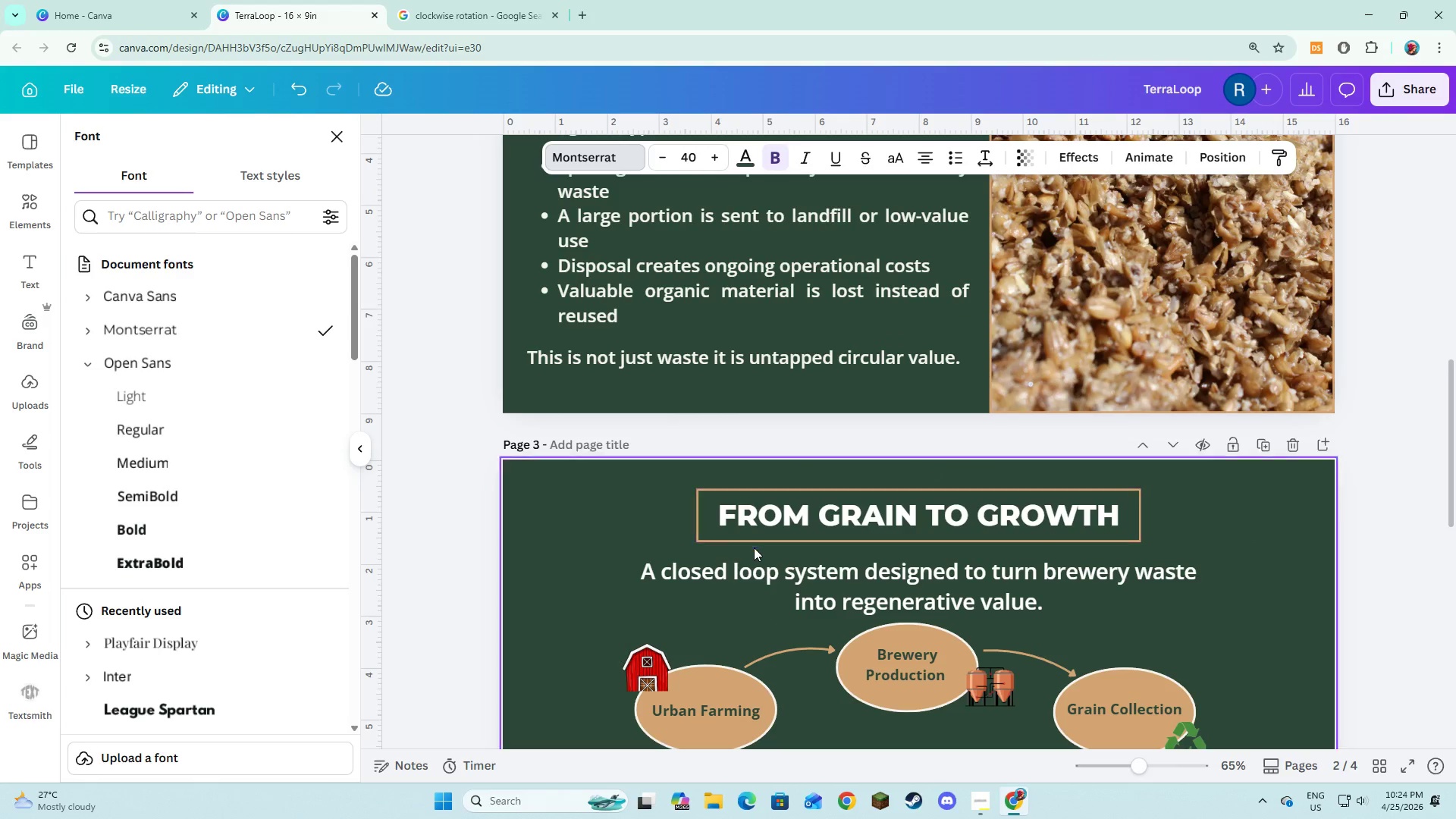 
left_click([760, 587])
 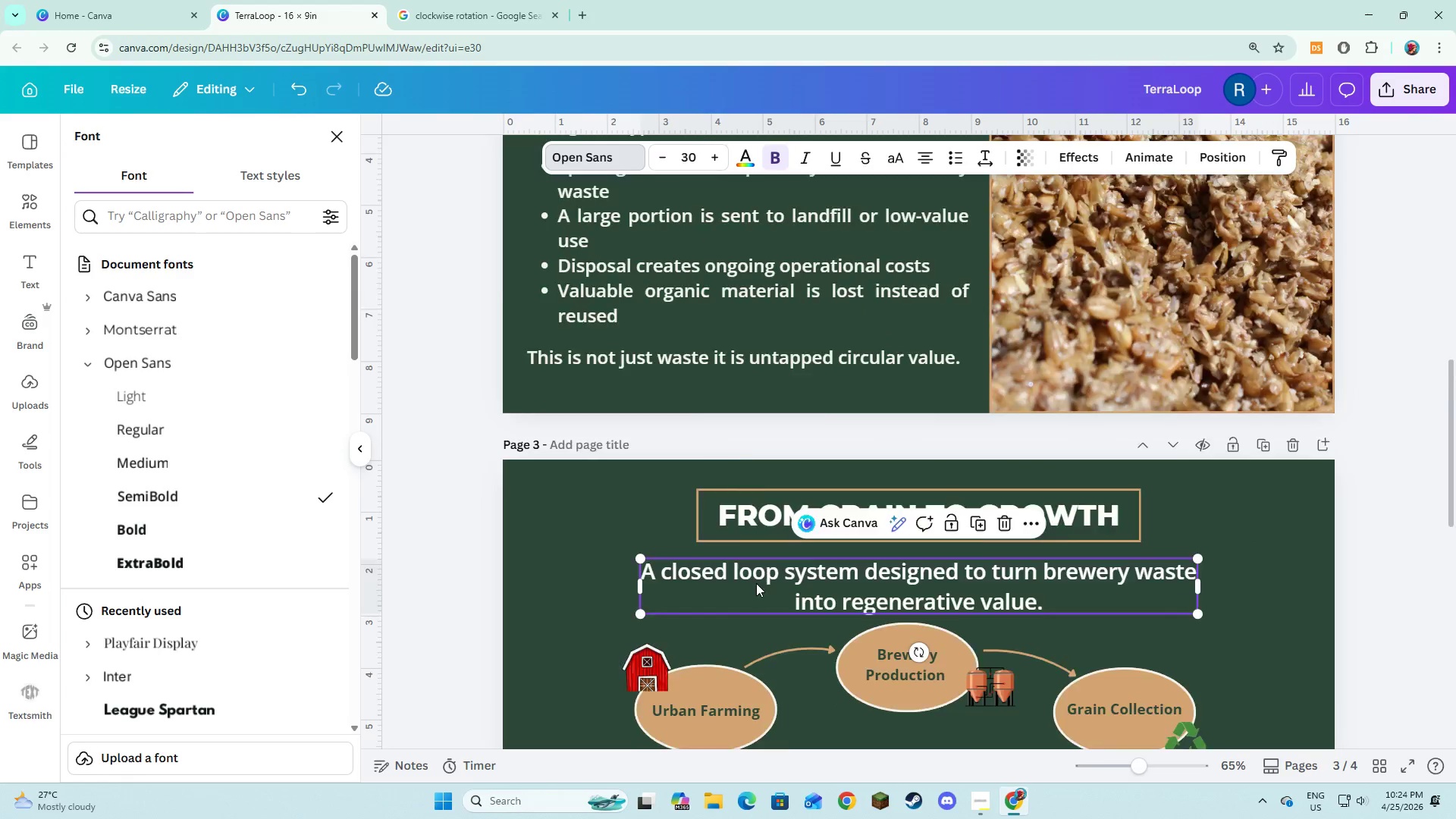 
scroll: coordinate [752, 578], scroll_direction: up, amount: 3.0
 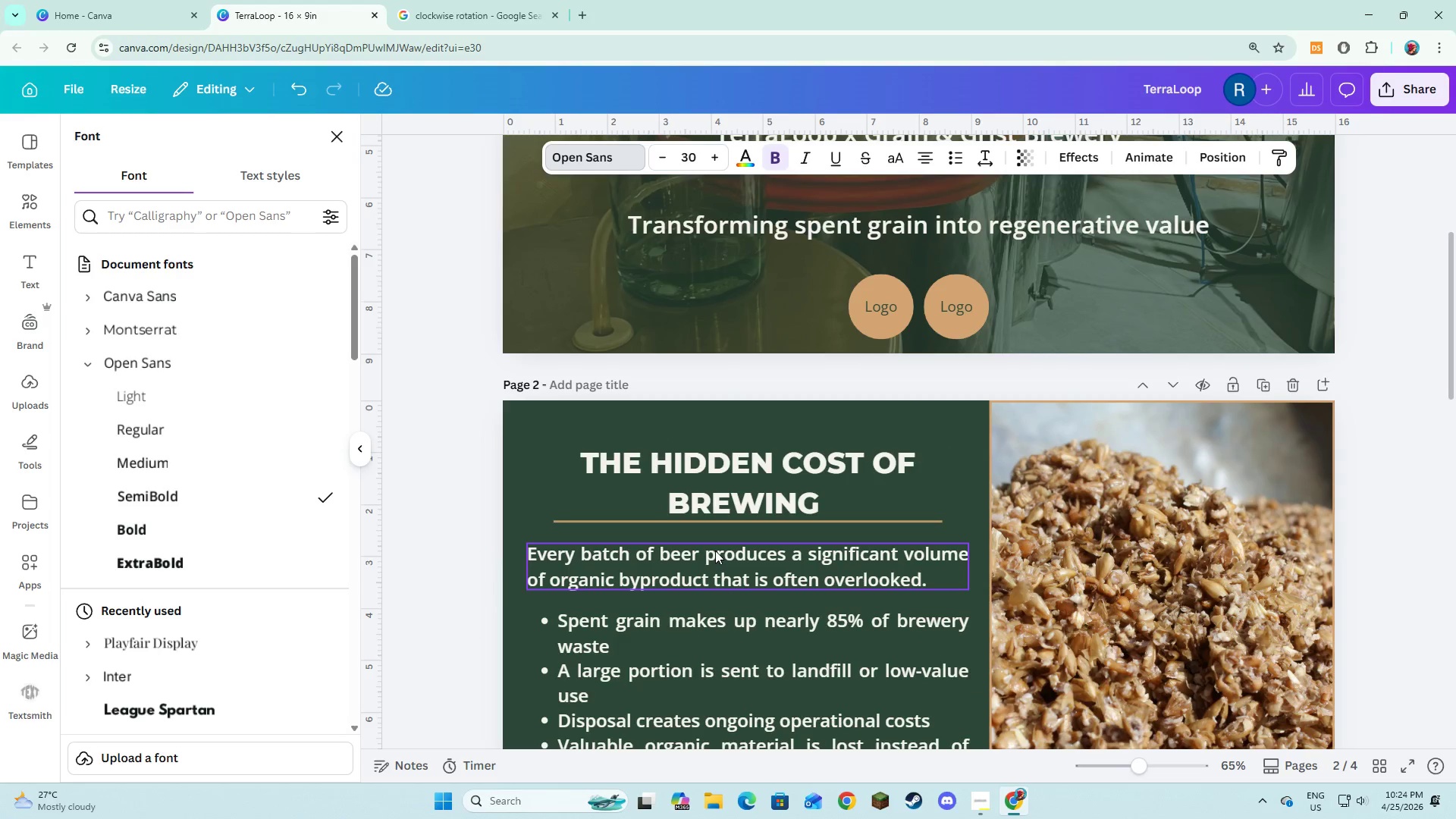 
left_click([715, 551])
 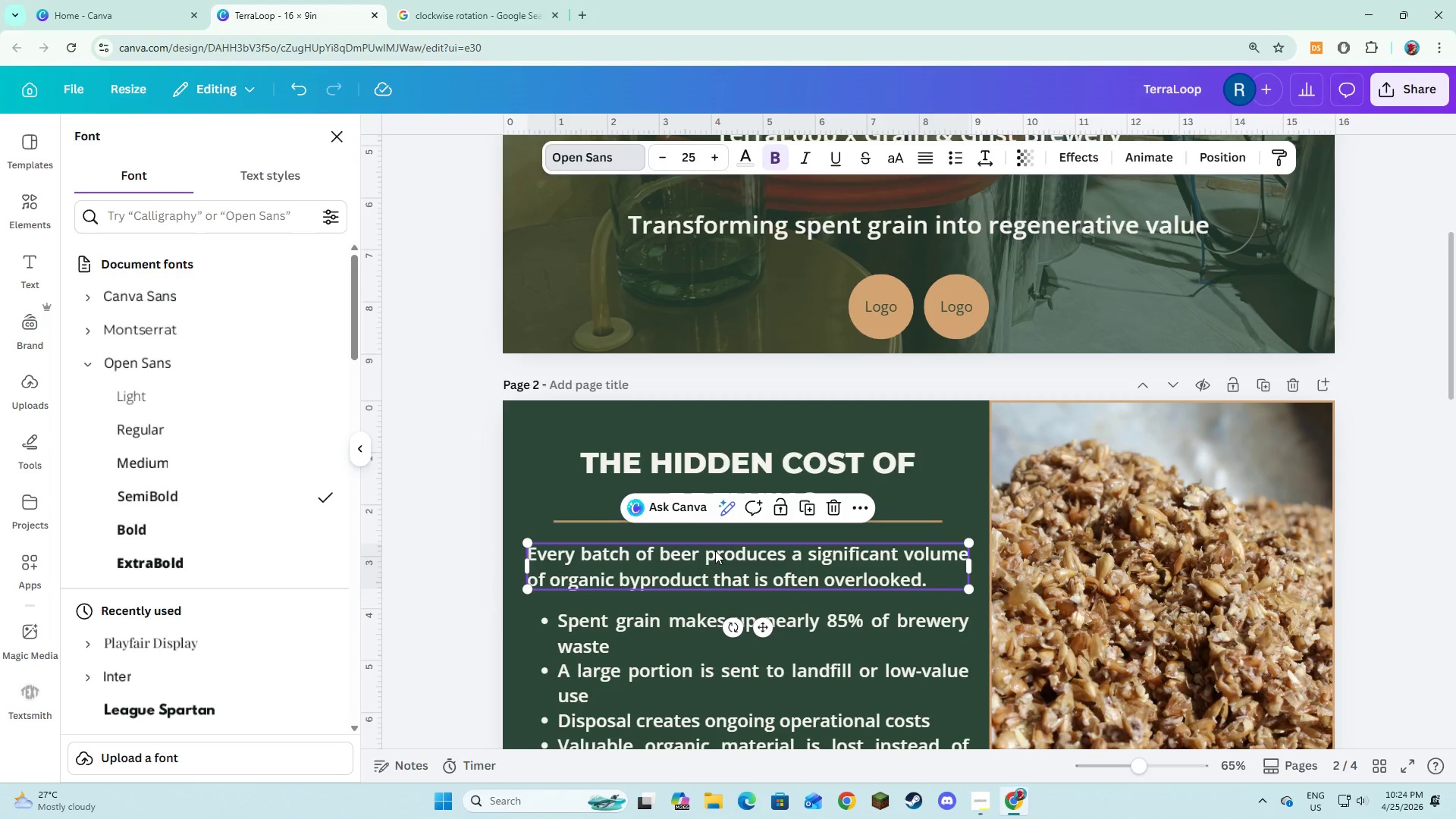 
scroll: coordinate [715, 551], scroll_direction: down, amount: 6.0
 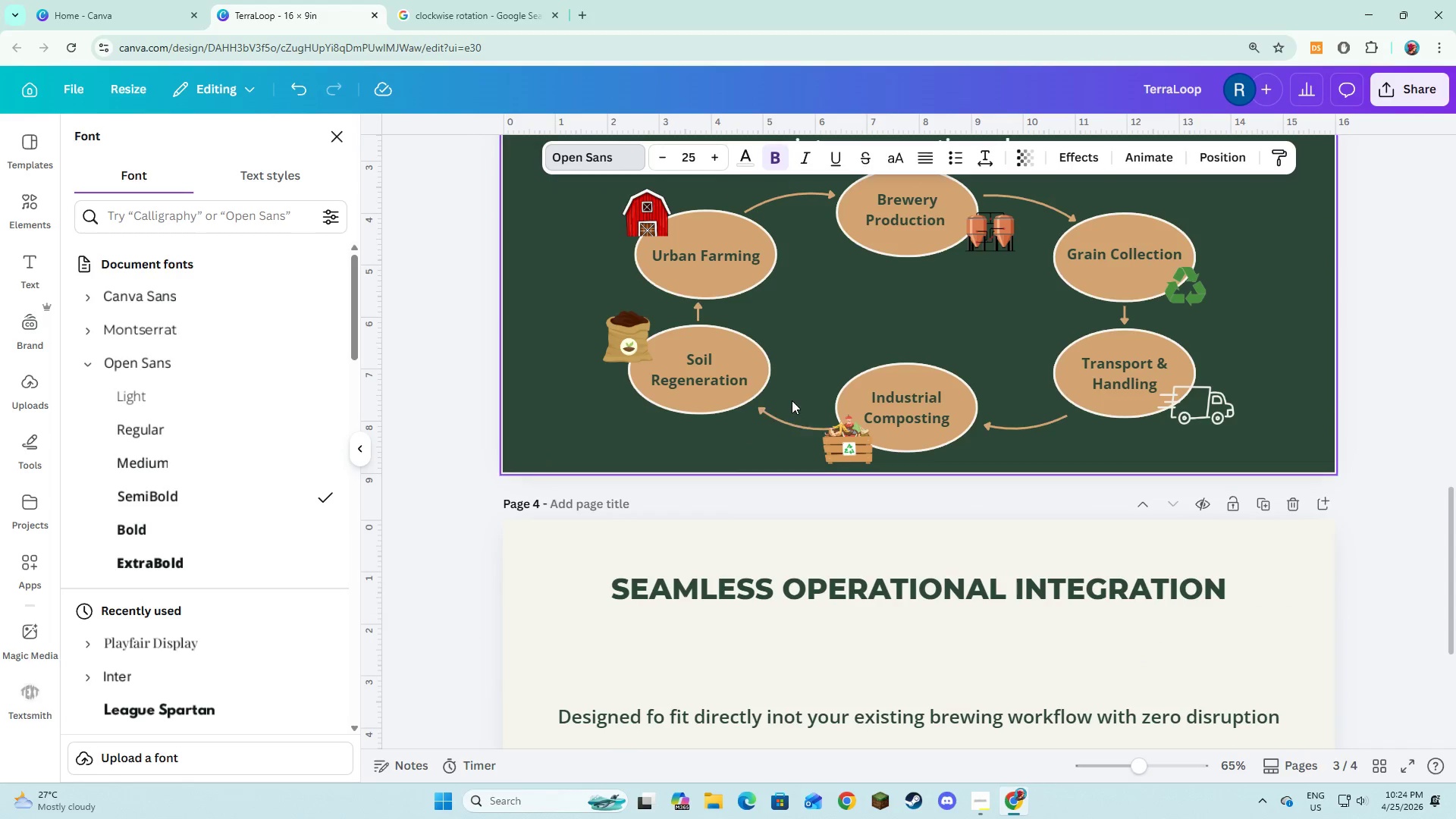 
scroll: coordinate [792, 400], scroll_direction: up, amount: 3.0
 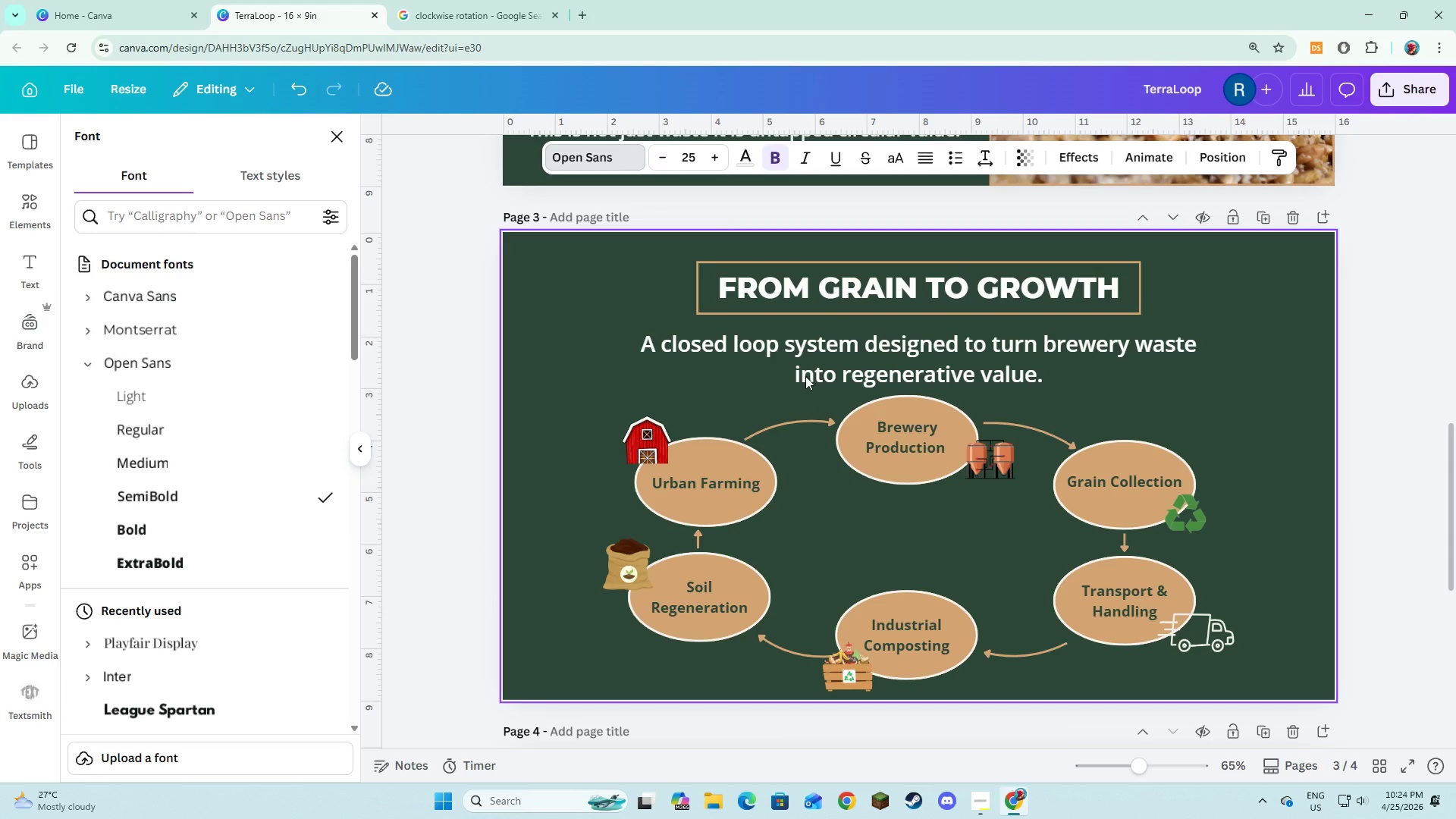 
left_click([811, 362])
 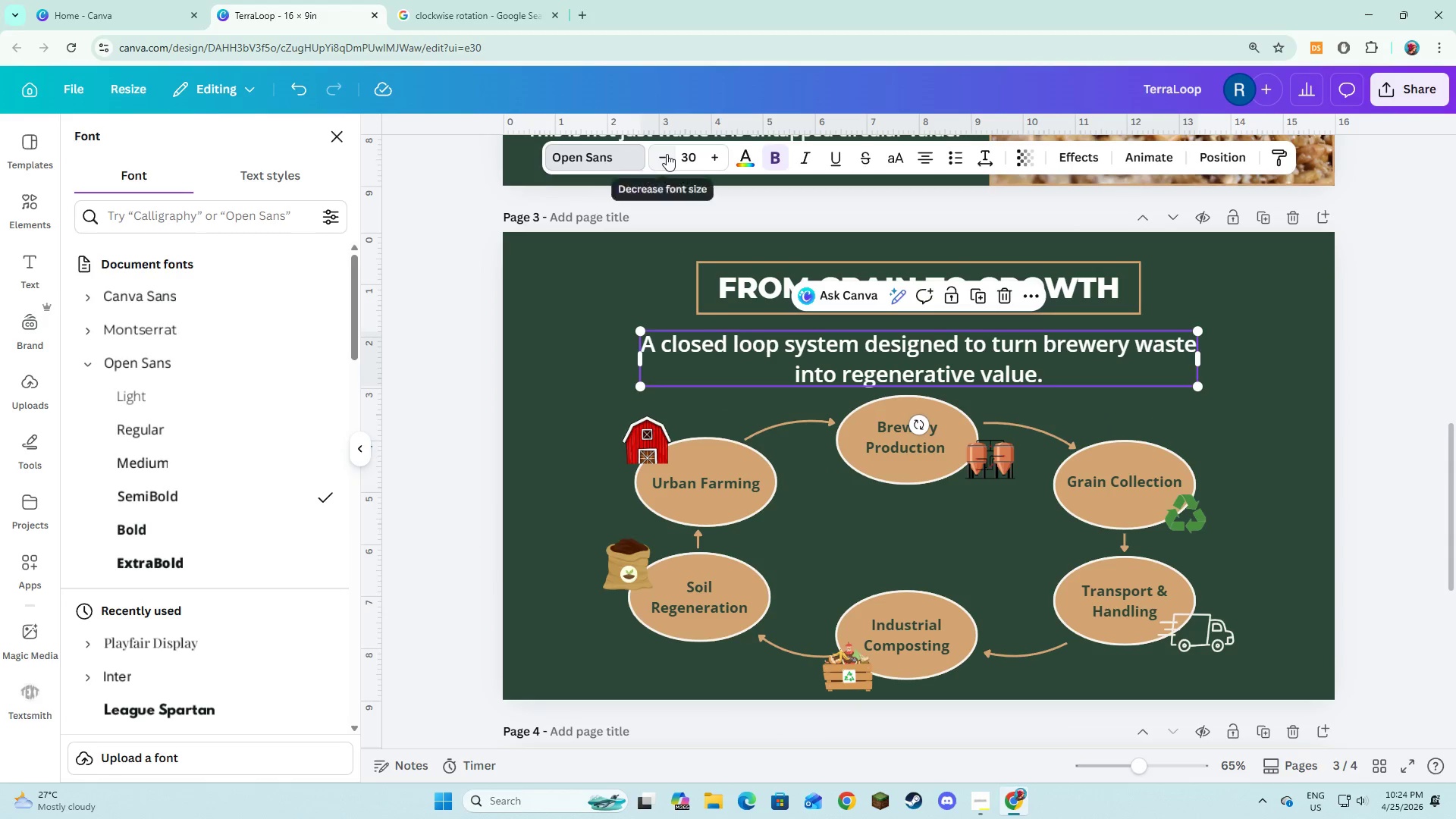 
double_click([667, 154])
 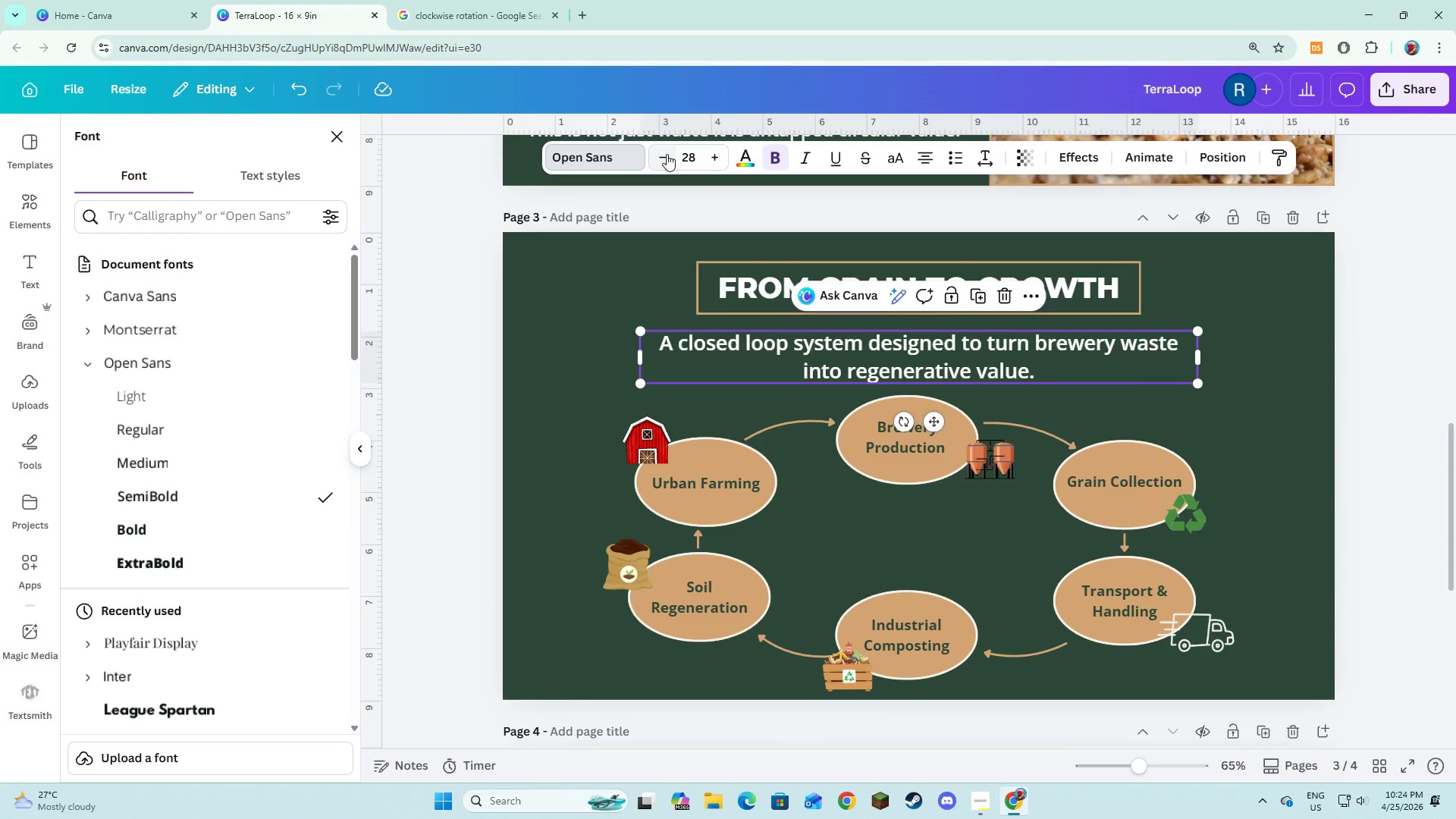 
left_click([667, 154])
 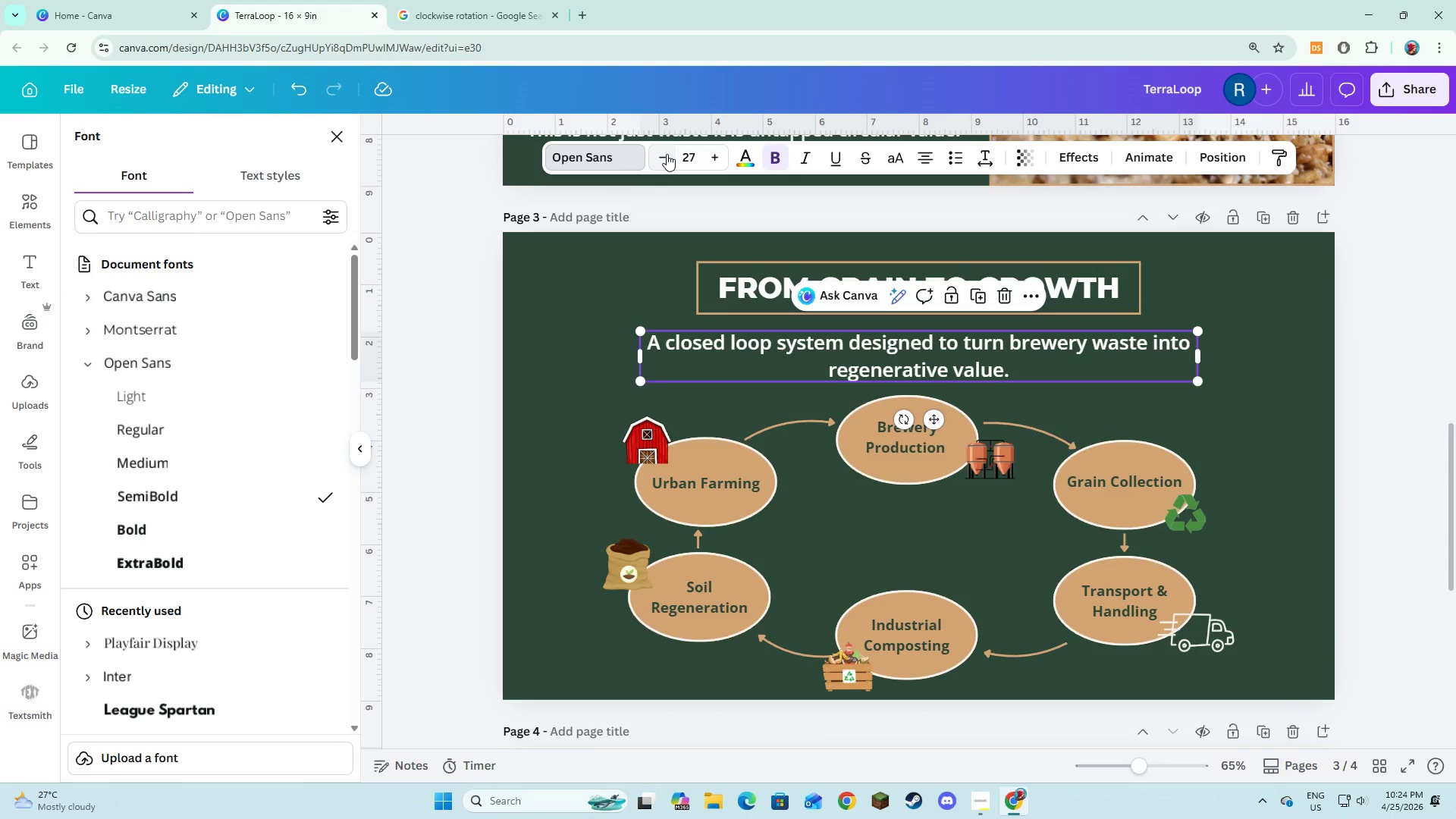 
left_click([667, 154])
 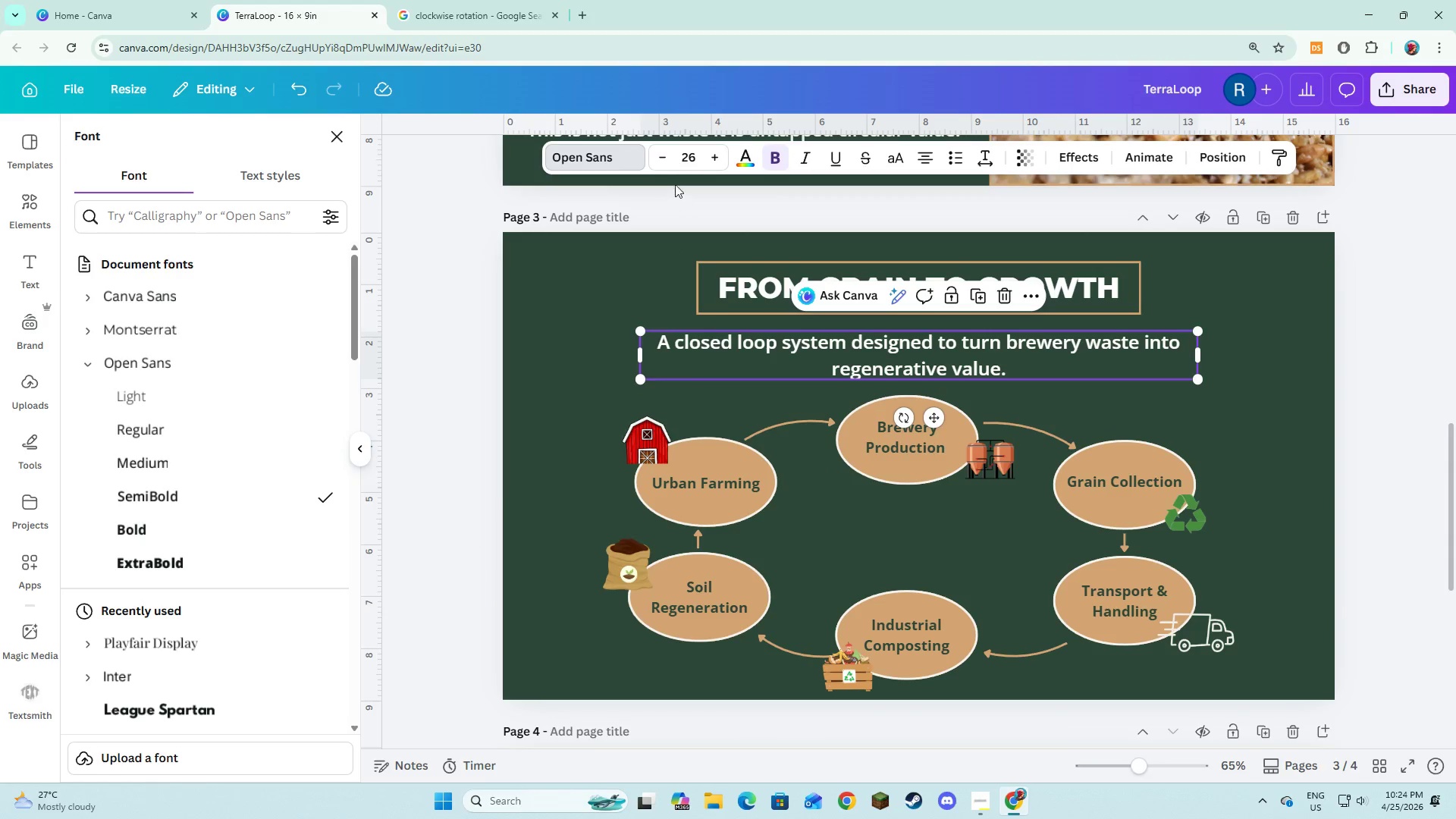 
left_click([667, 160])
 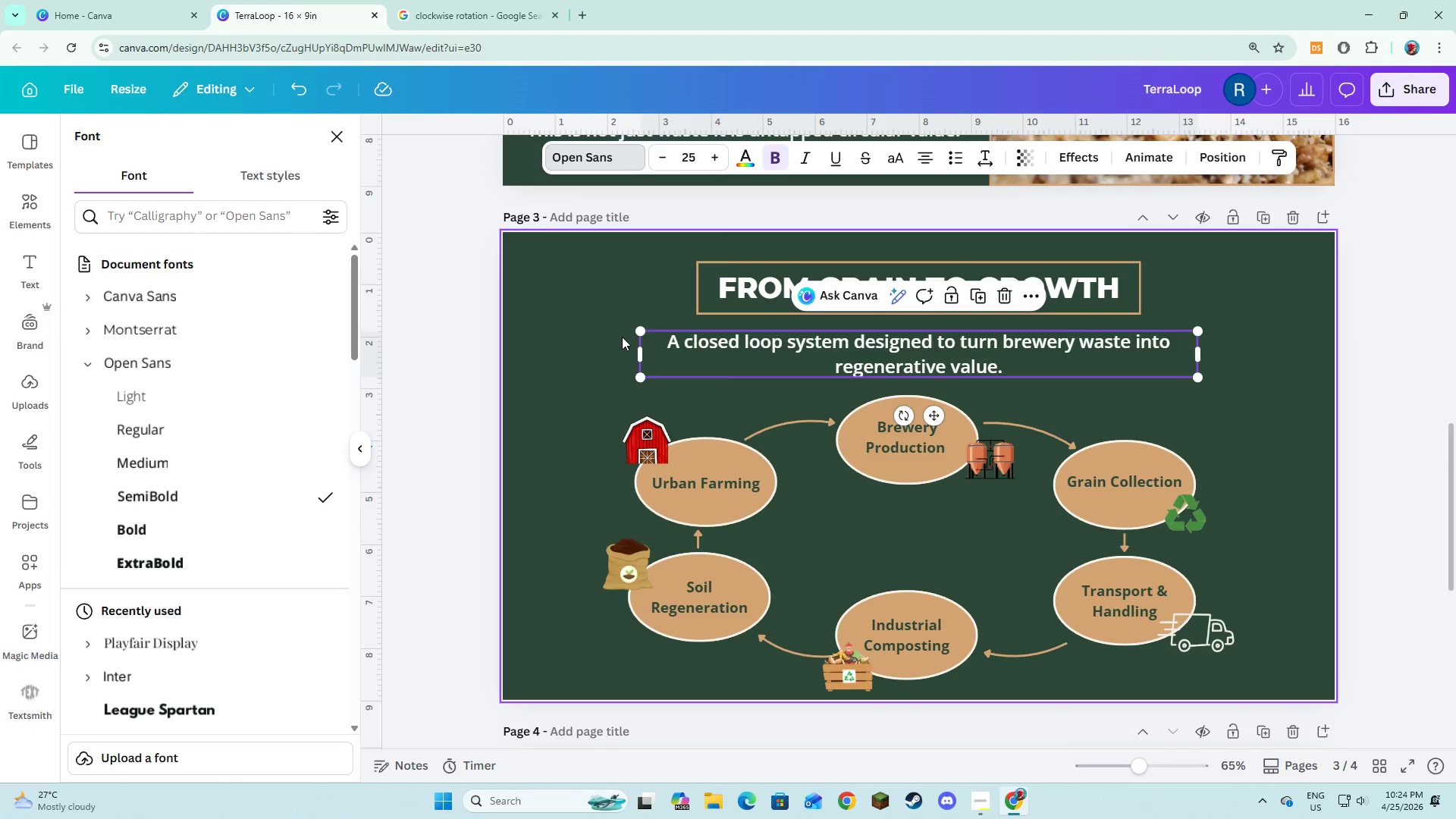 
left_click([622, 337])
 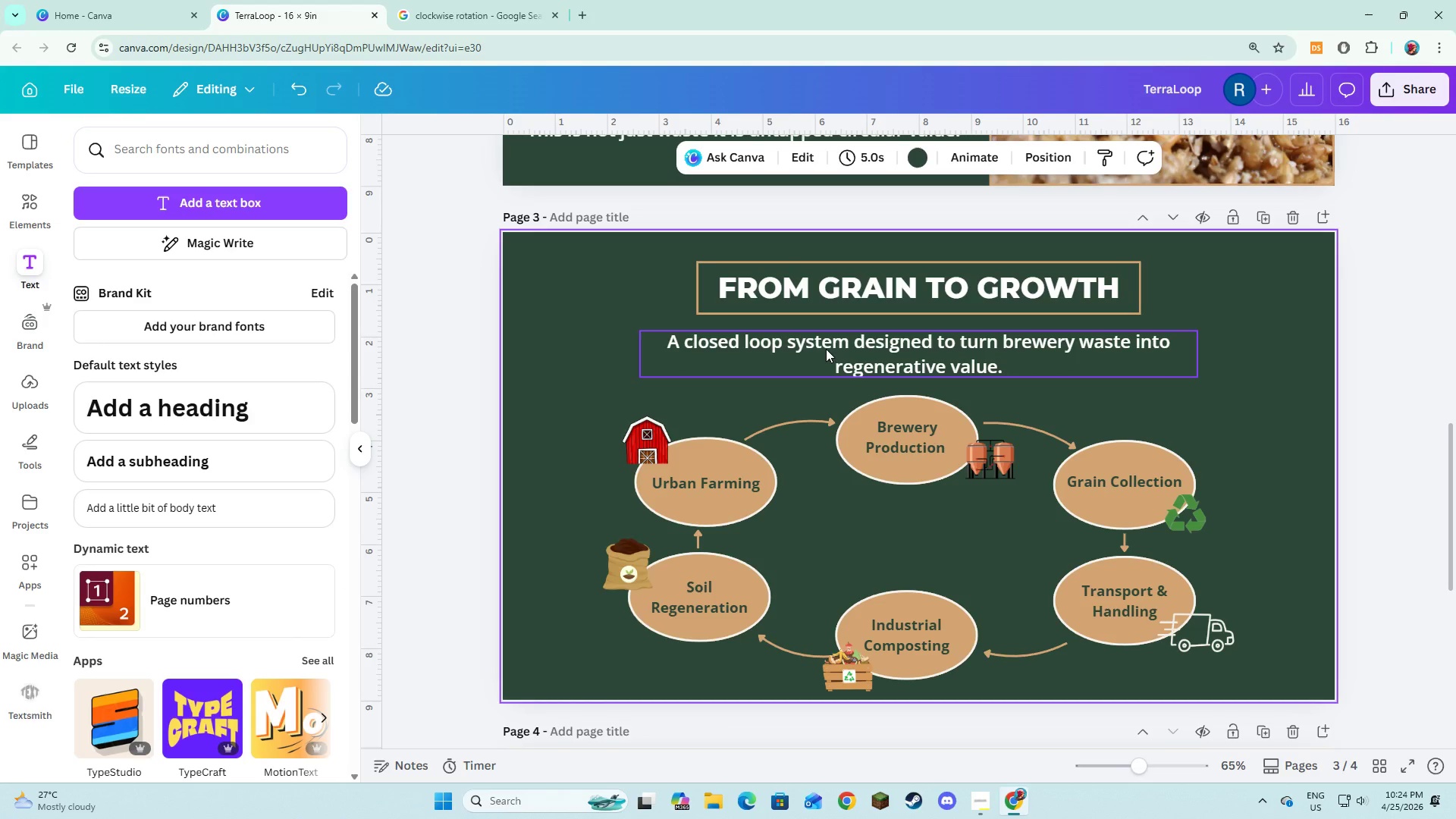 
left_click([826, 349])
 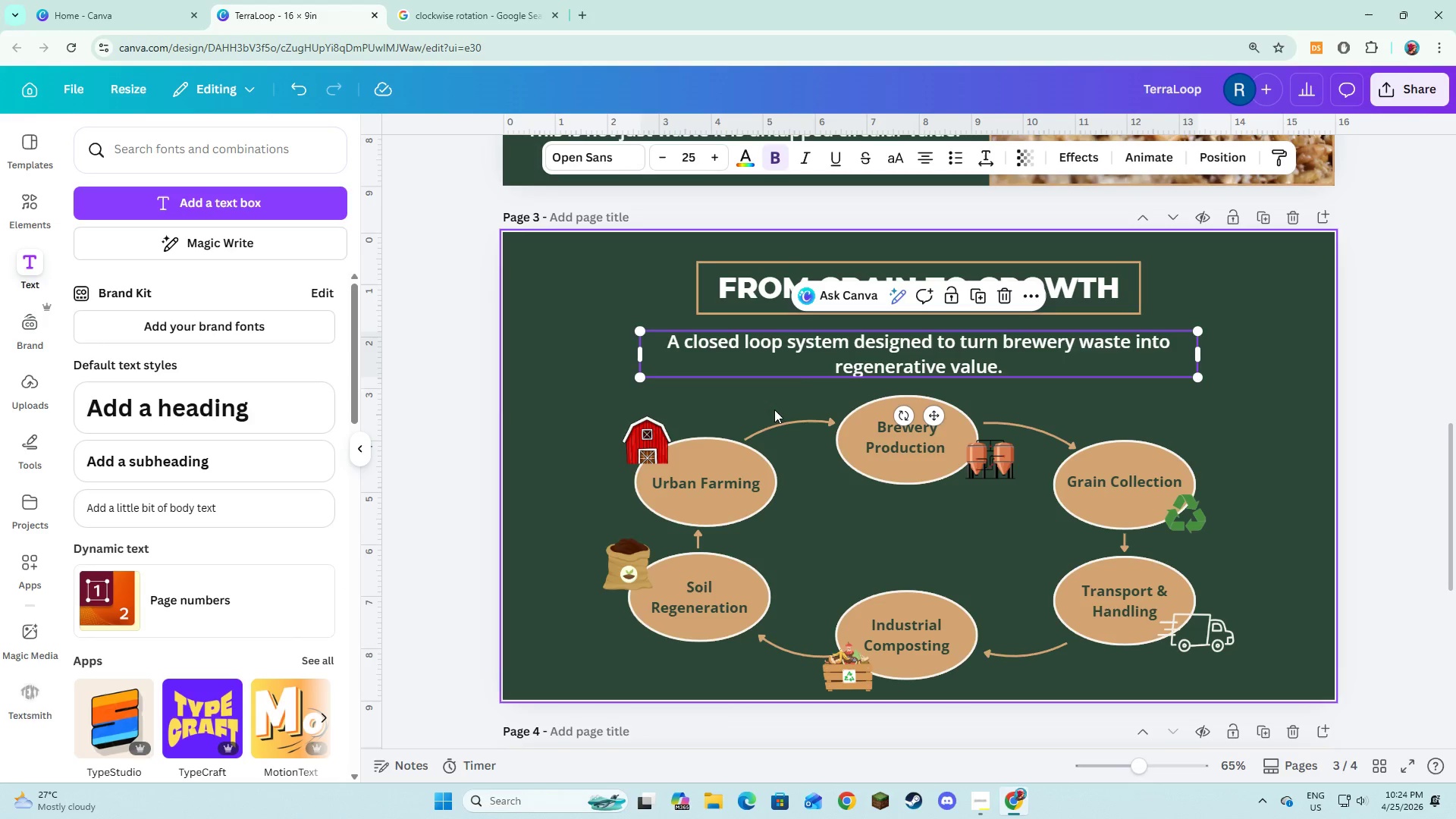 
left_click([774, 406])
 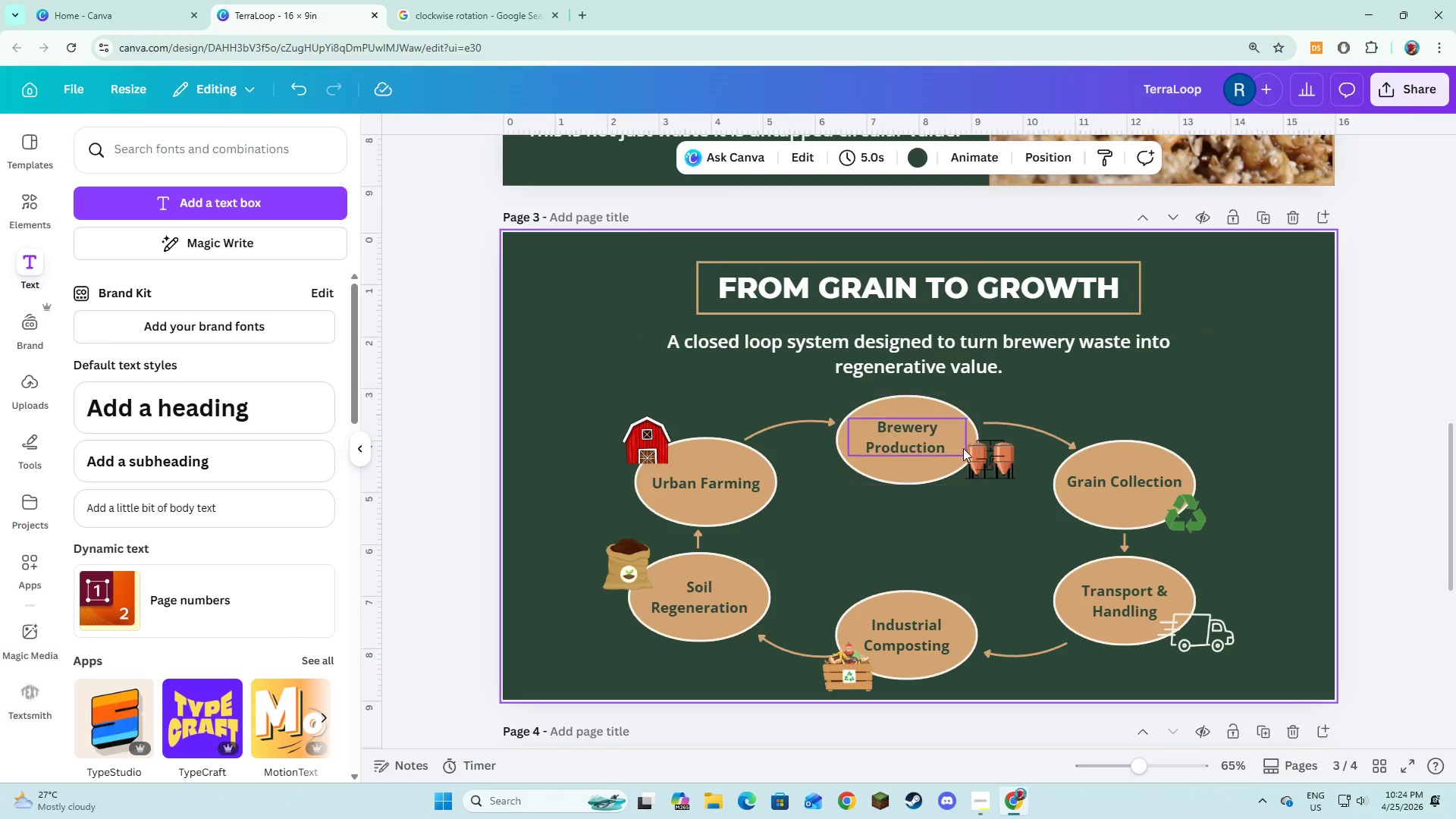 
mouse_move([989, 470])
 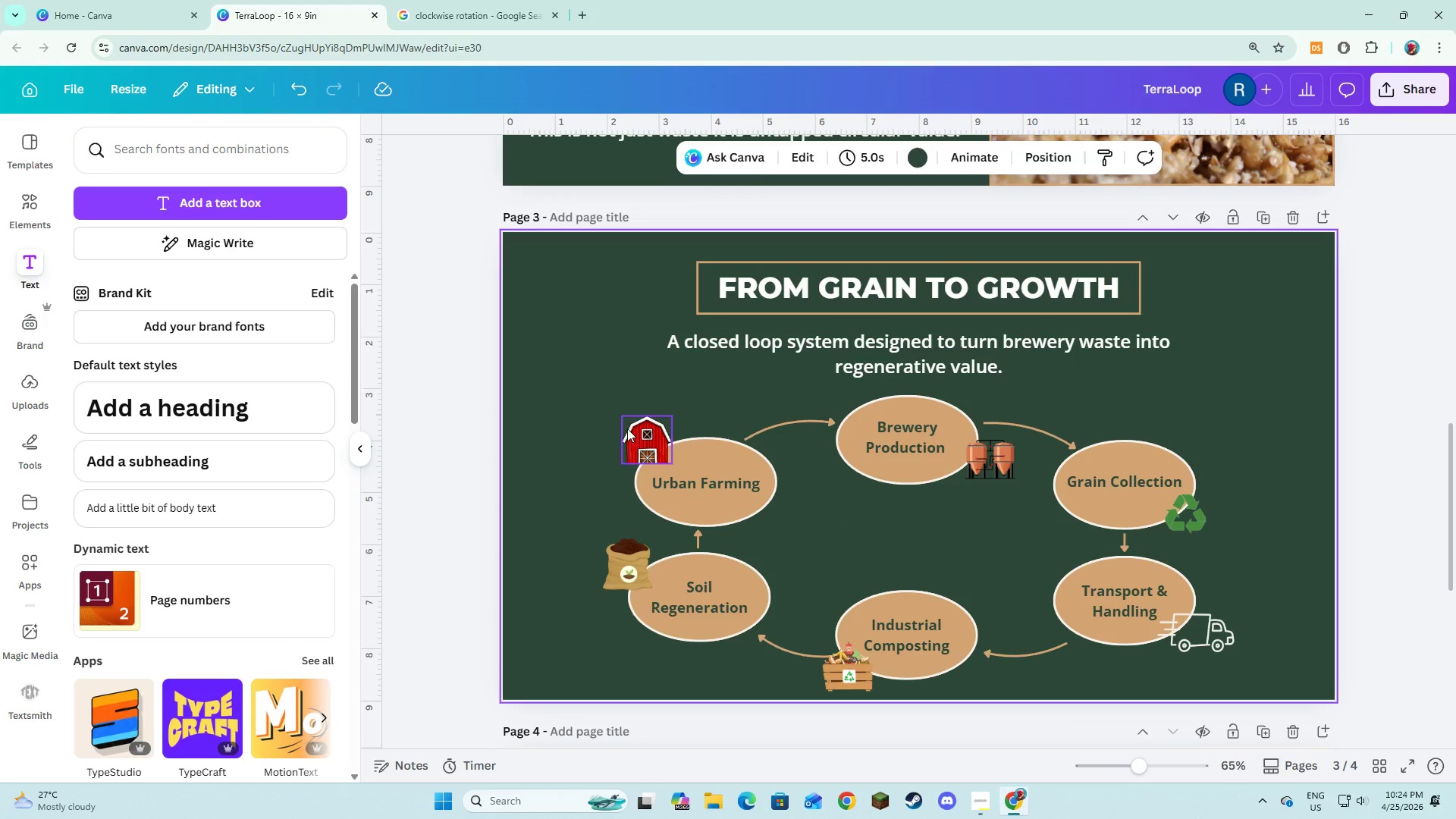 
left_click_drag(start_coordinate=[648, 435], to_coordinate=[781, 447])
 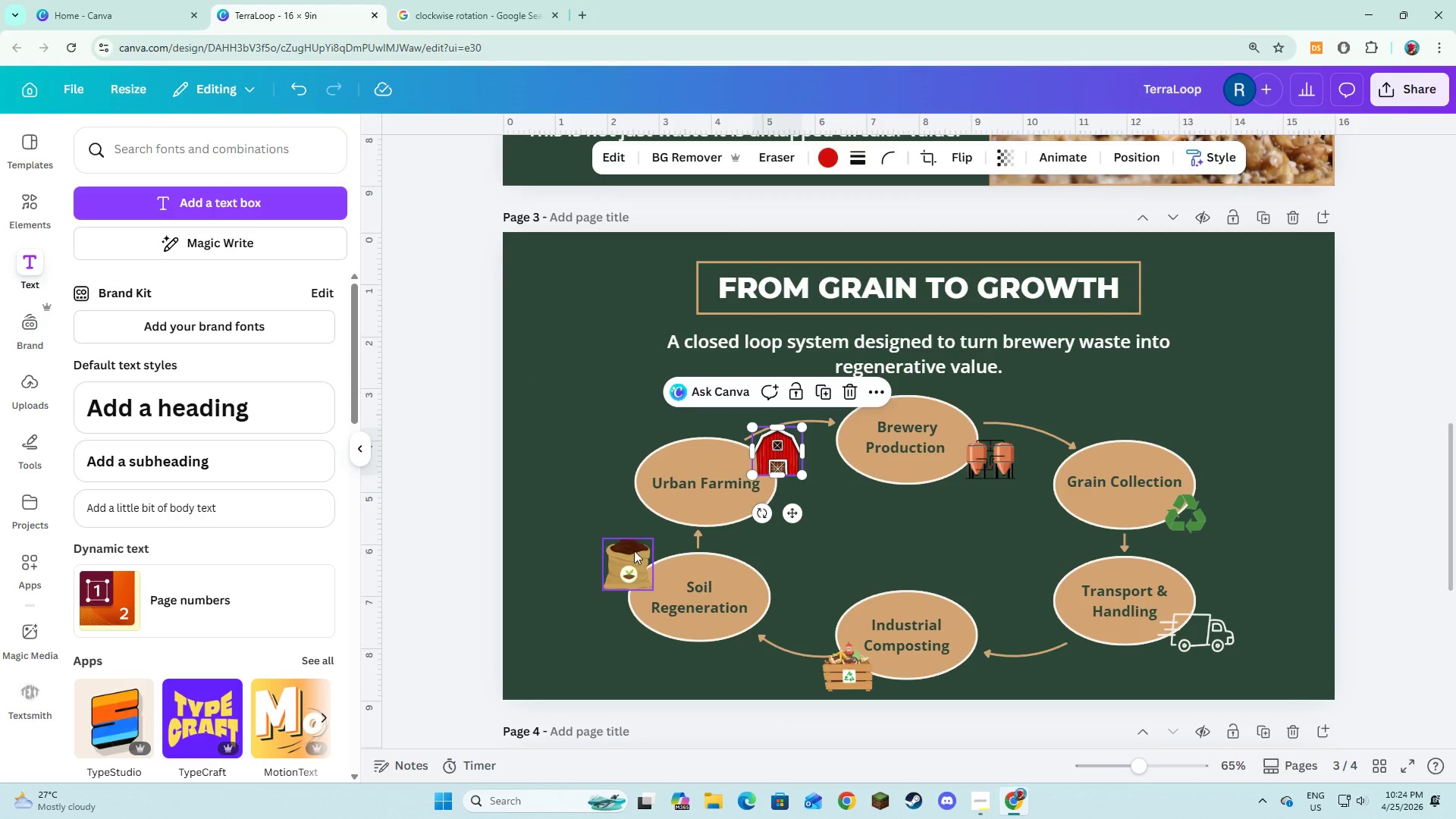 
left_click_drag(start_coordinate=[634, 551], to_coordinate=[625, 600])
 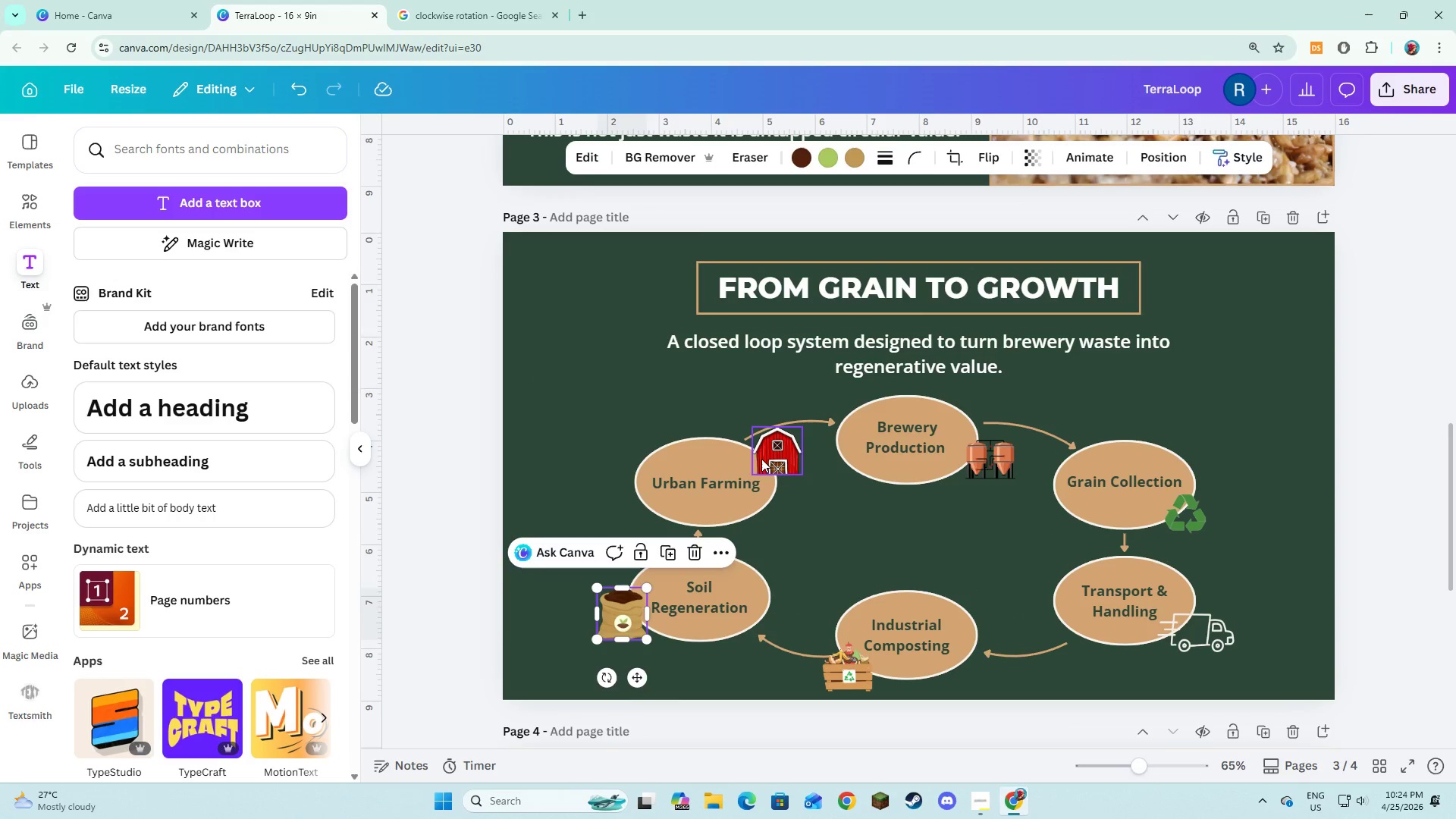 
left_click_drag(start_coordinate=[762, 458], to_coordinate=[608, 493])
 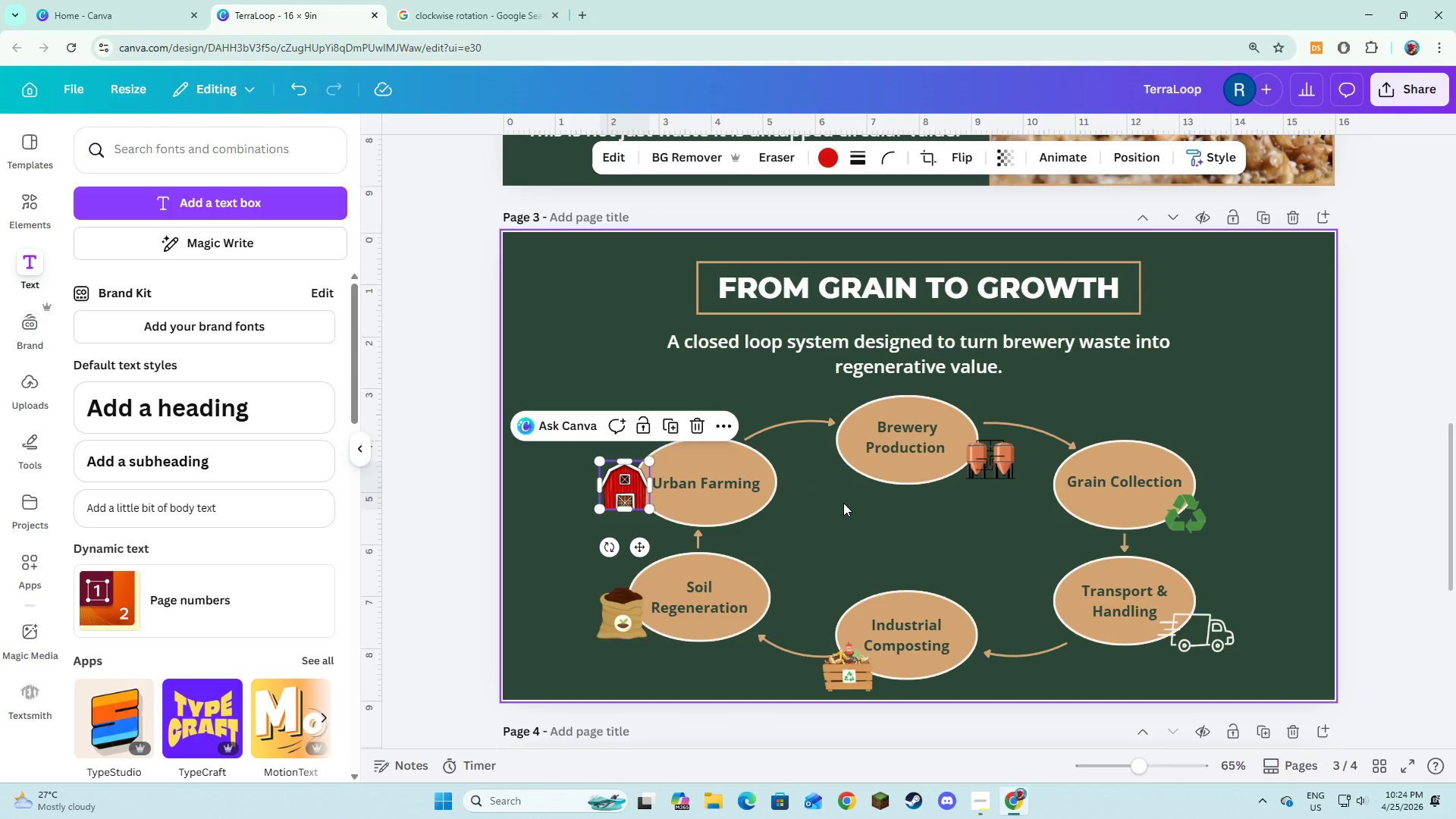 
left_click([843, 503])
 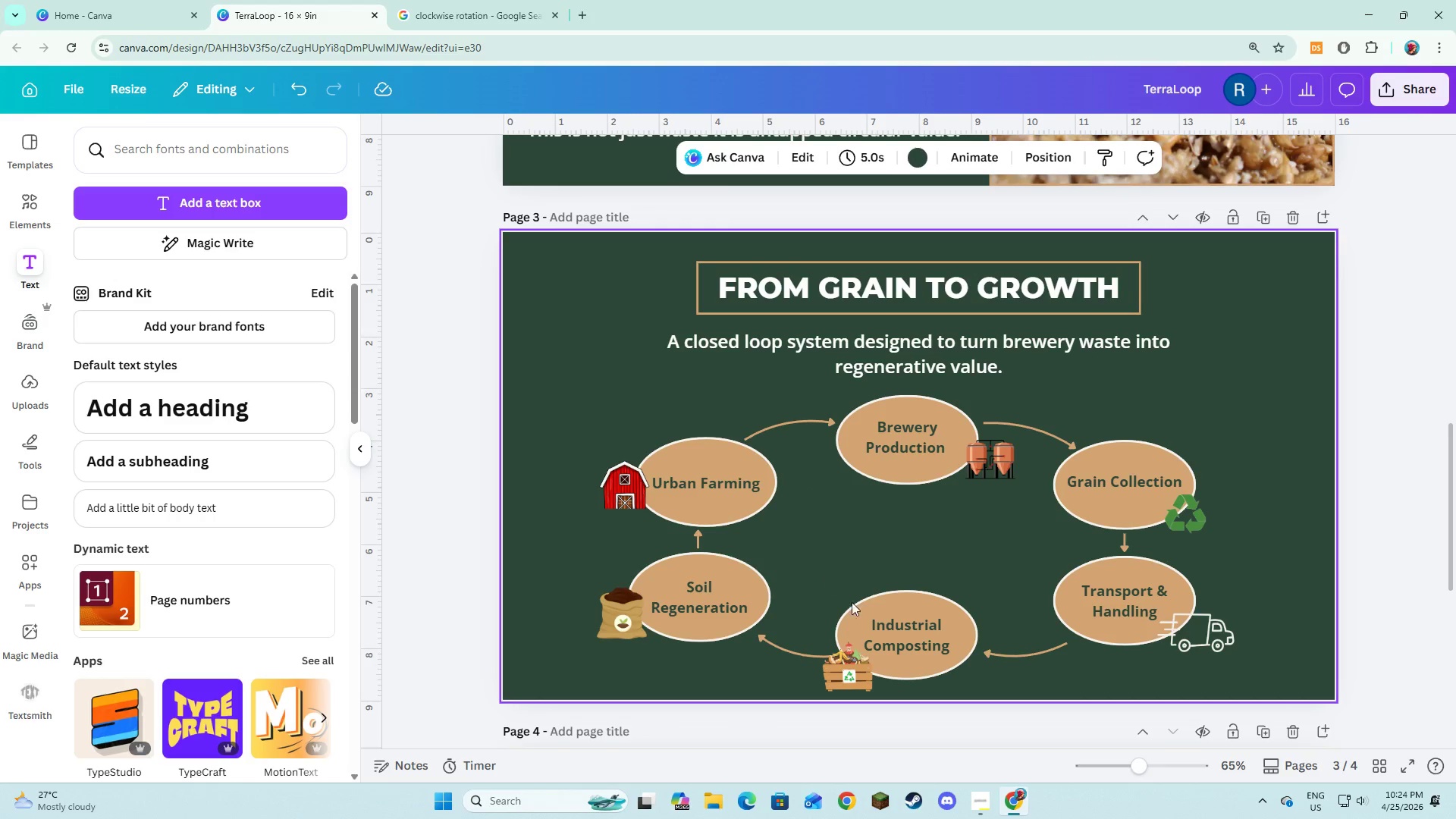 
left_click_drag(start_coordinate=[865, 671], to_coordinate=[984, 672])
 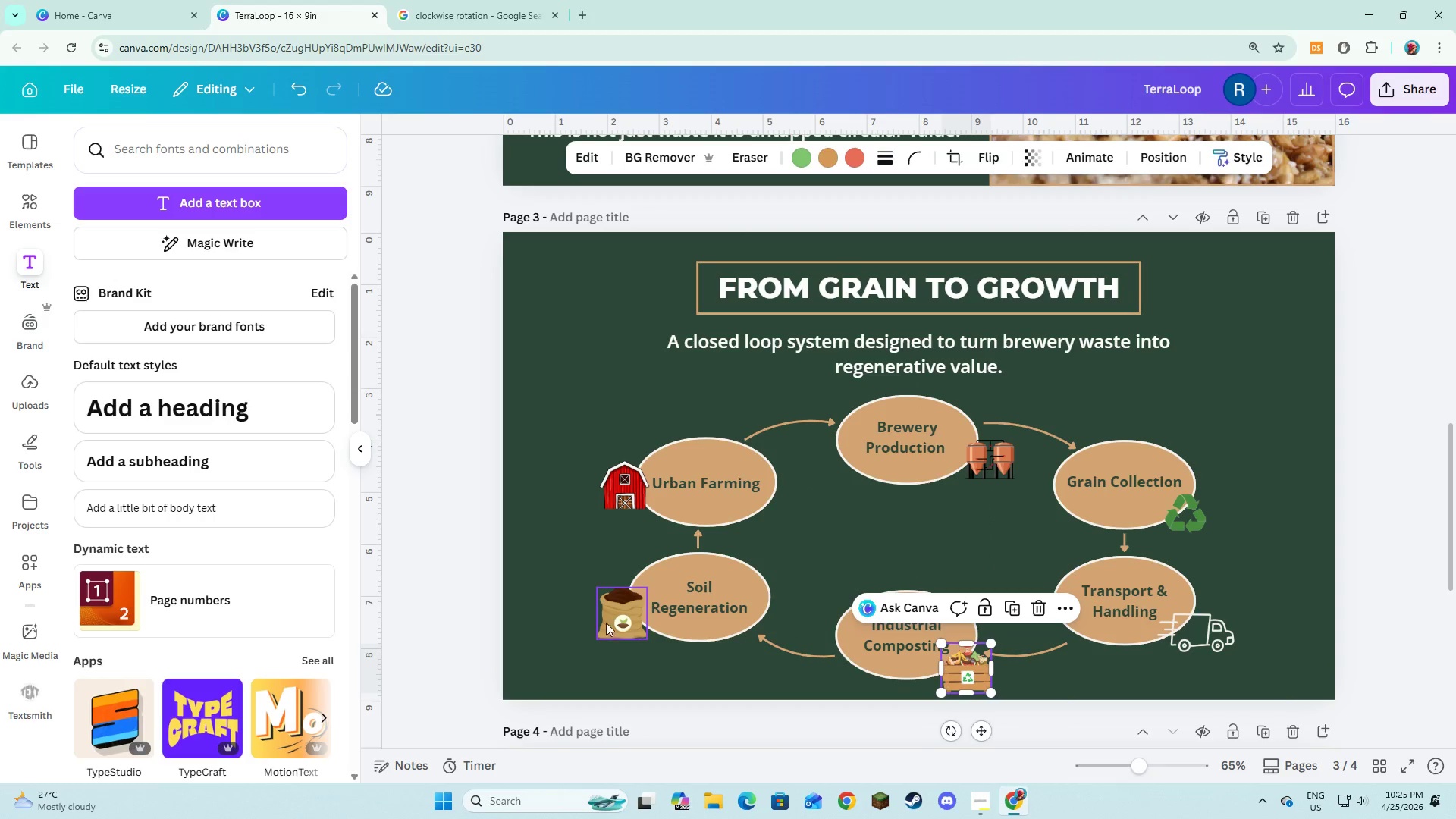 
left_click_drag(start_coordinate=[610, 610], to_coordinate=[715, 641])
 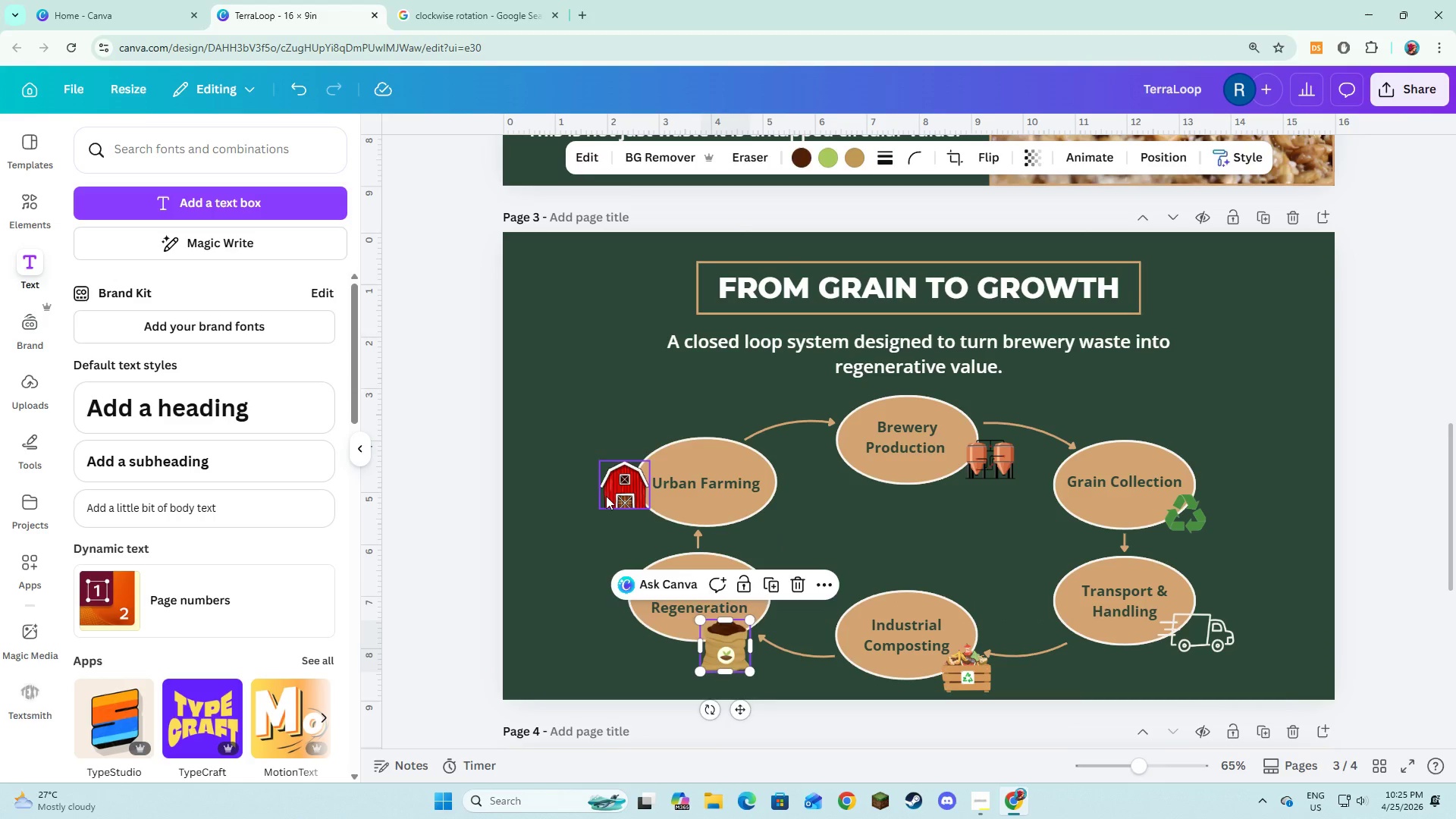 
left_click_drag(start_coordinate=[606, 496], to_coordinate=[734, 535])
 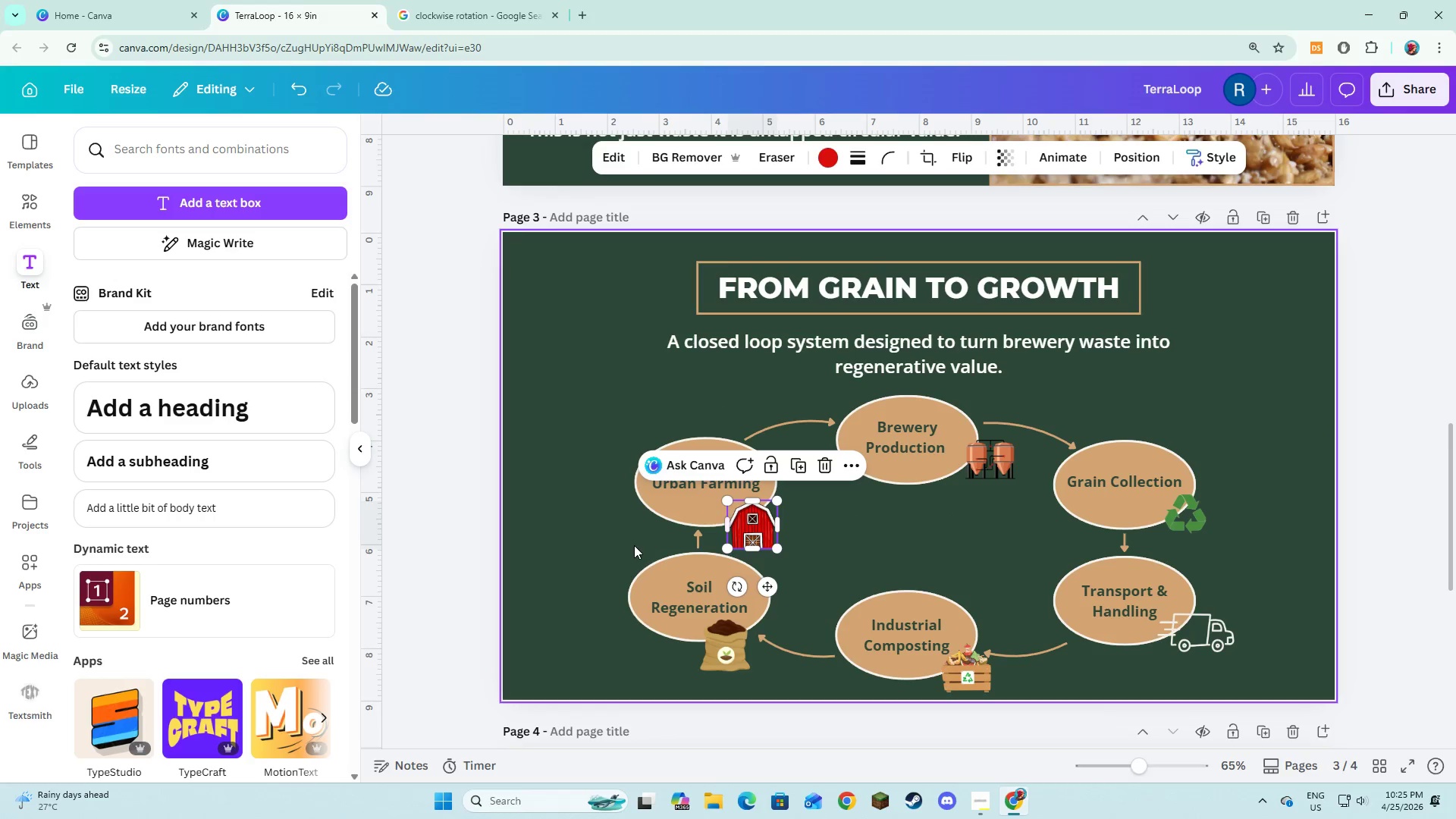 
left_click([634, 545])
 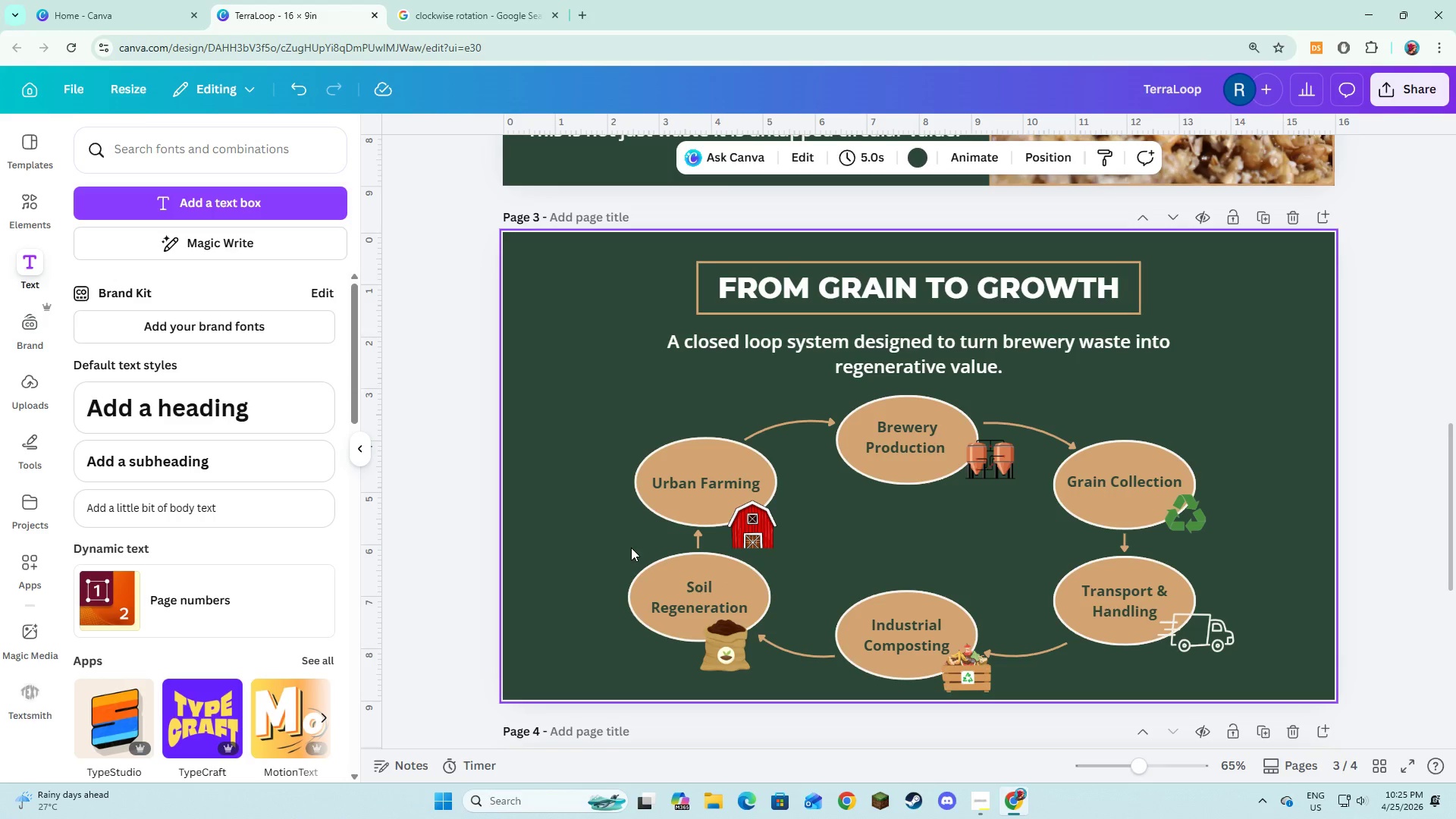 
key(Control+Z)
 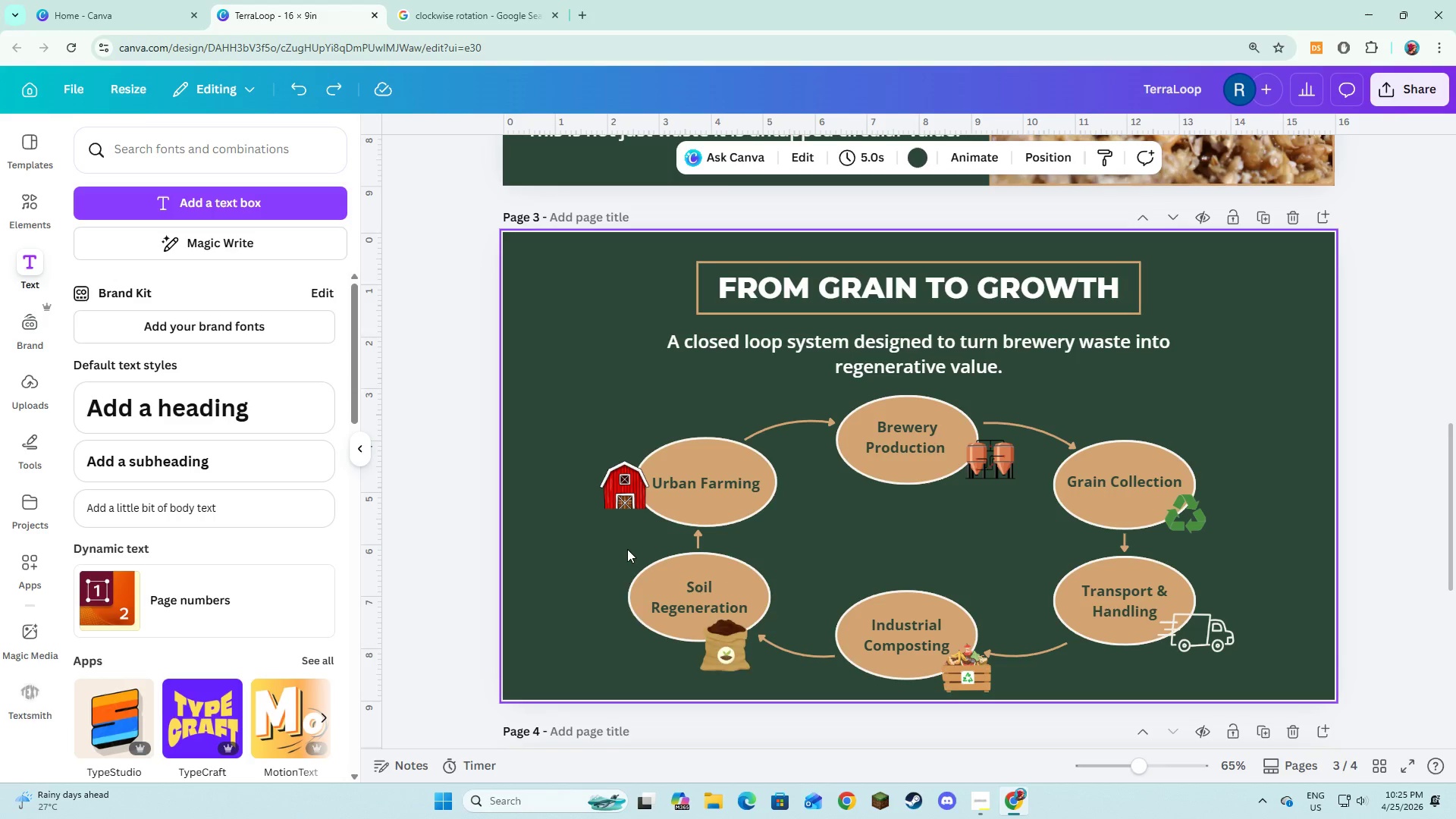 
key(Control+Z)
 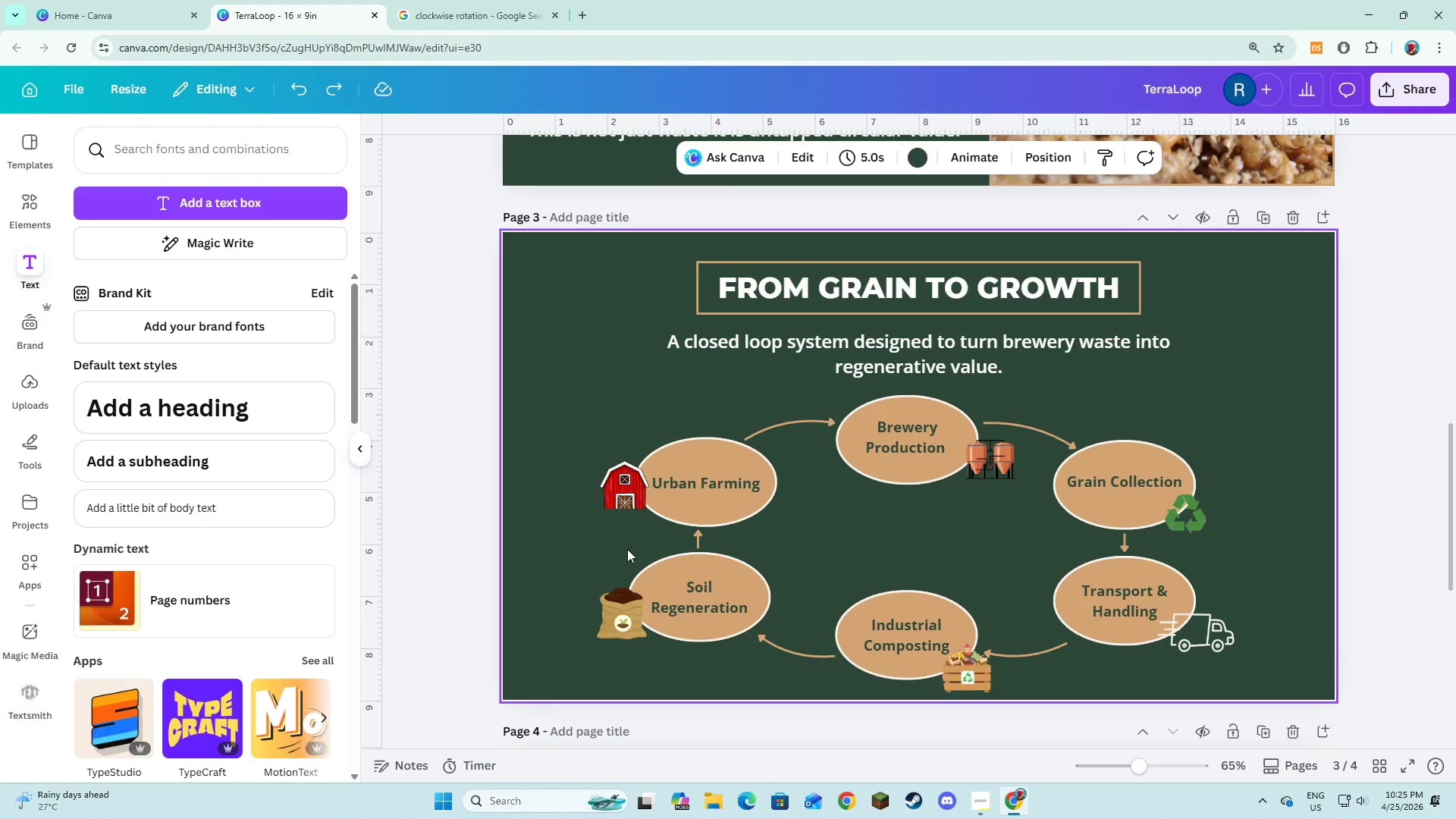 
key(Control+Z)
 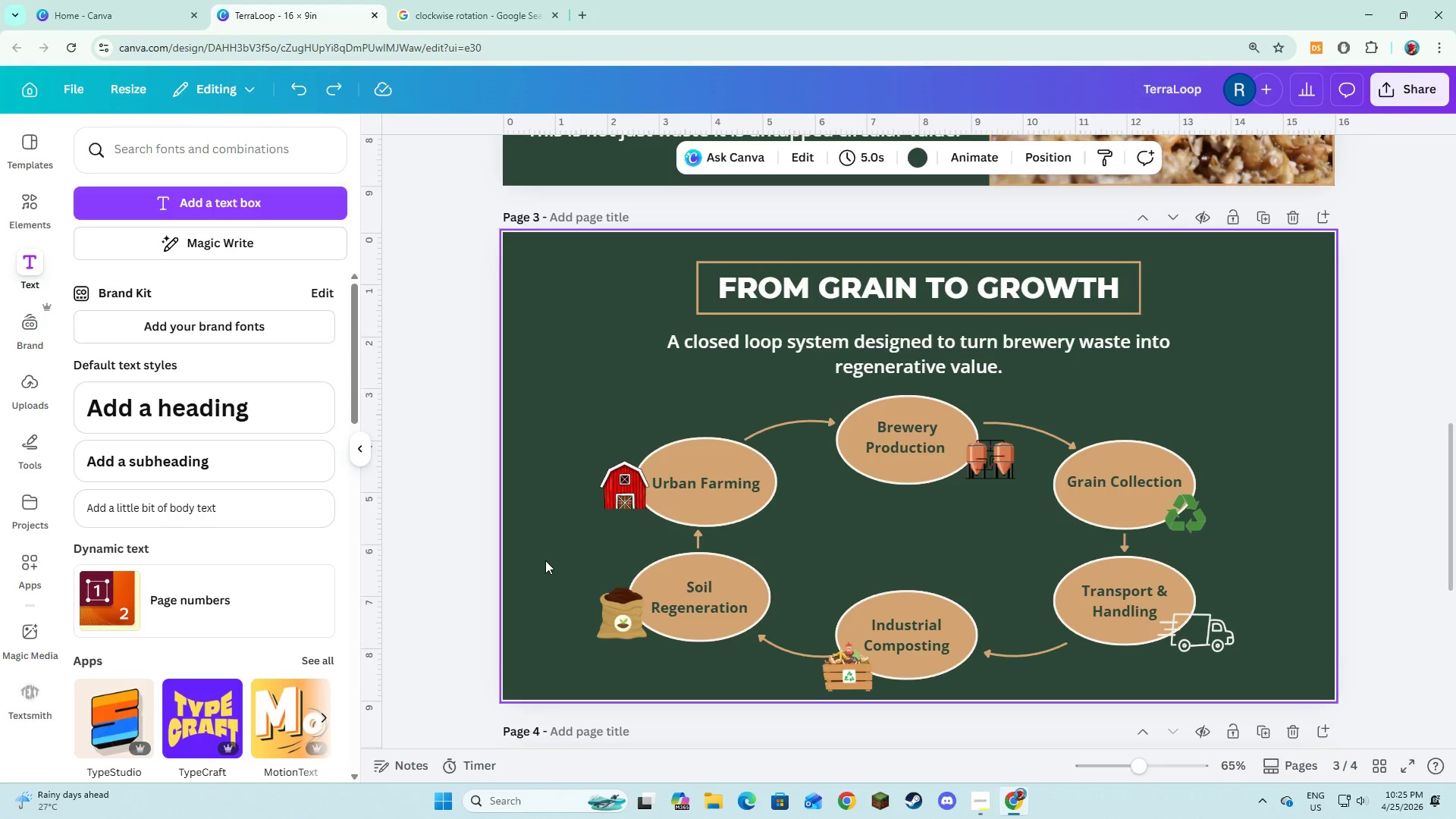 
left_click([569, 467])
 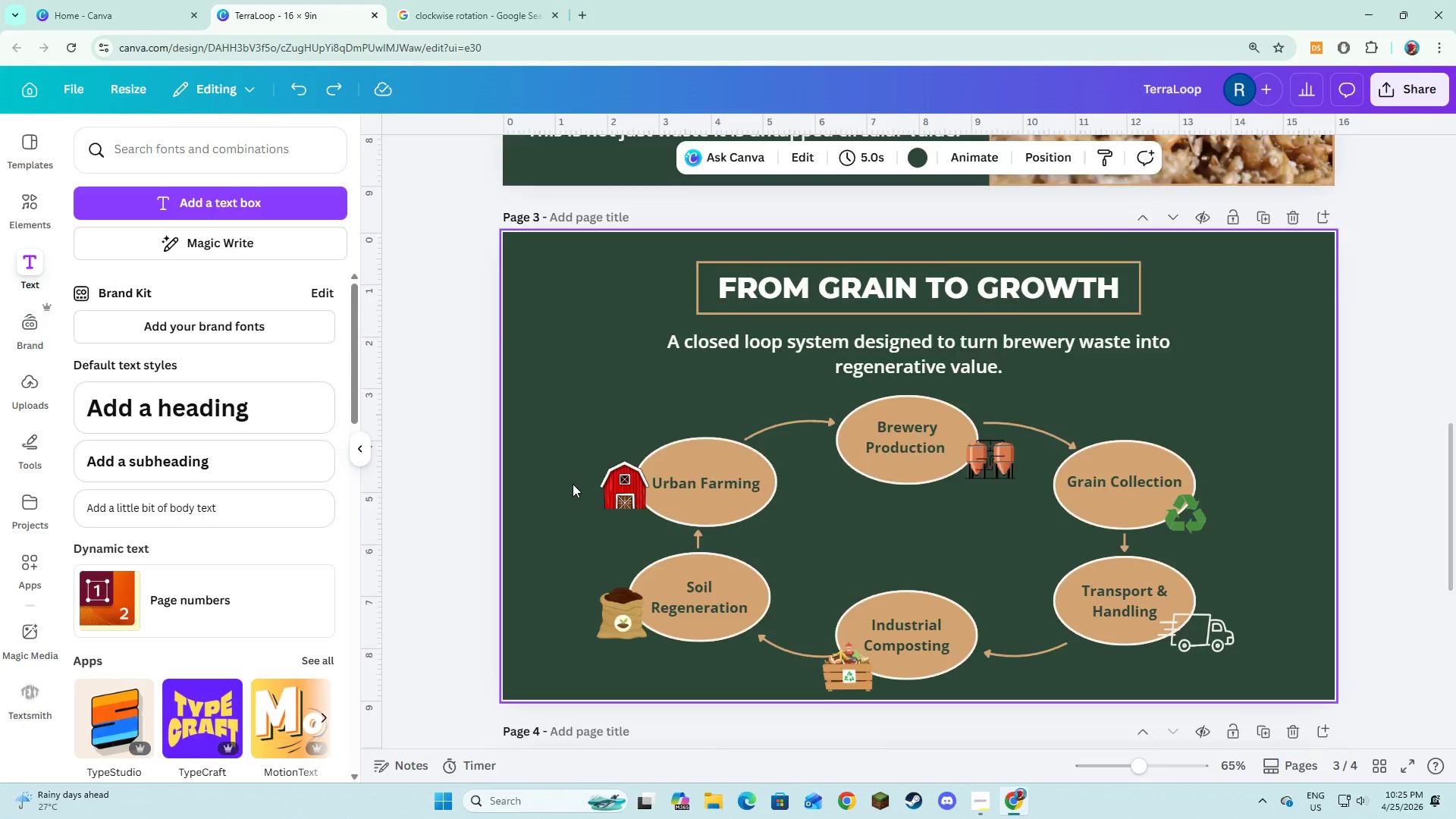 
scroll: coordinate [581, 483], scroll_direction: down, amount: 8.0
 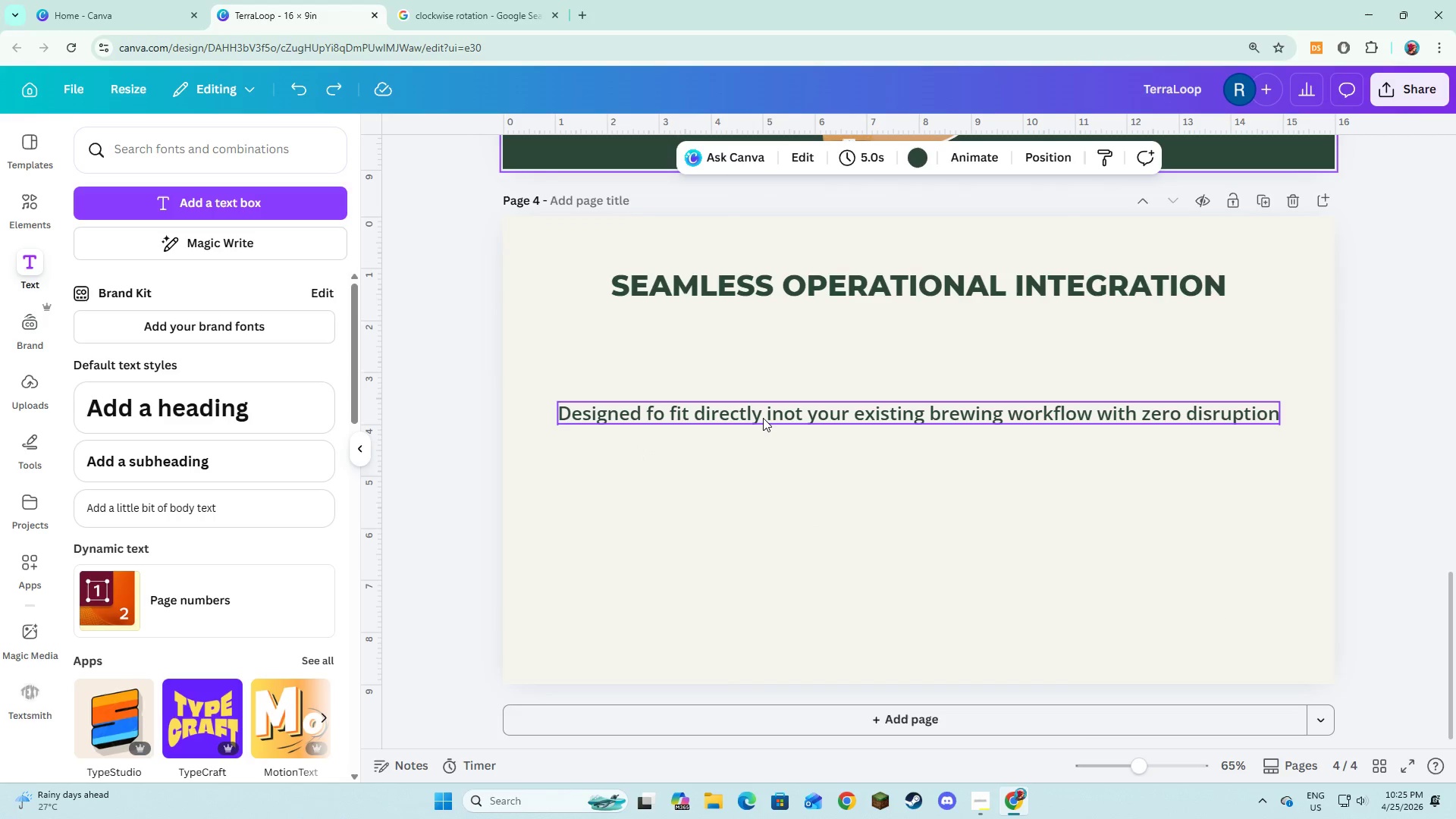 
left_click([765, 417])
 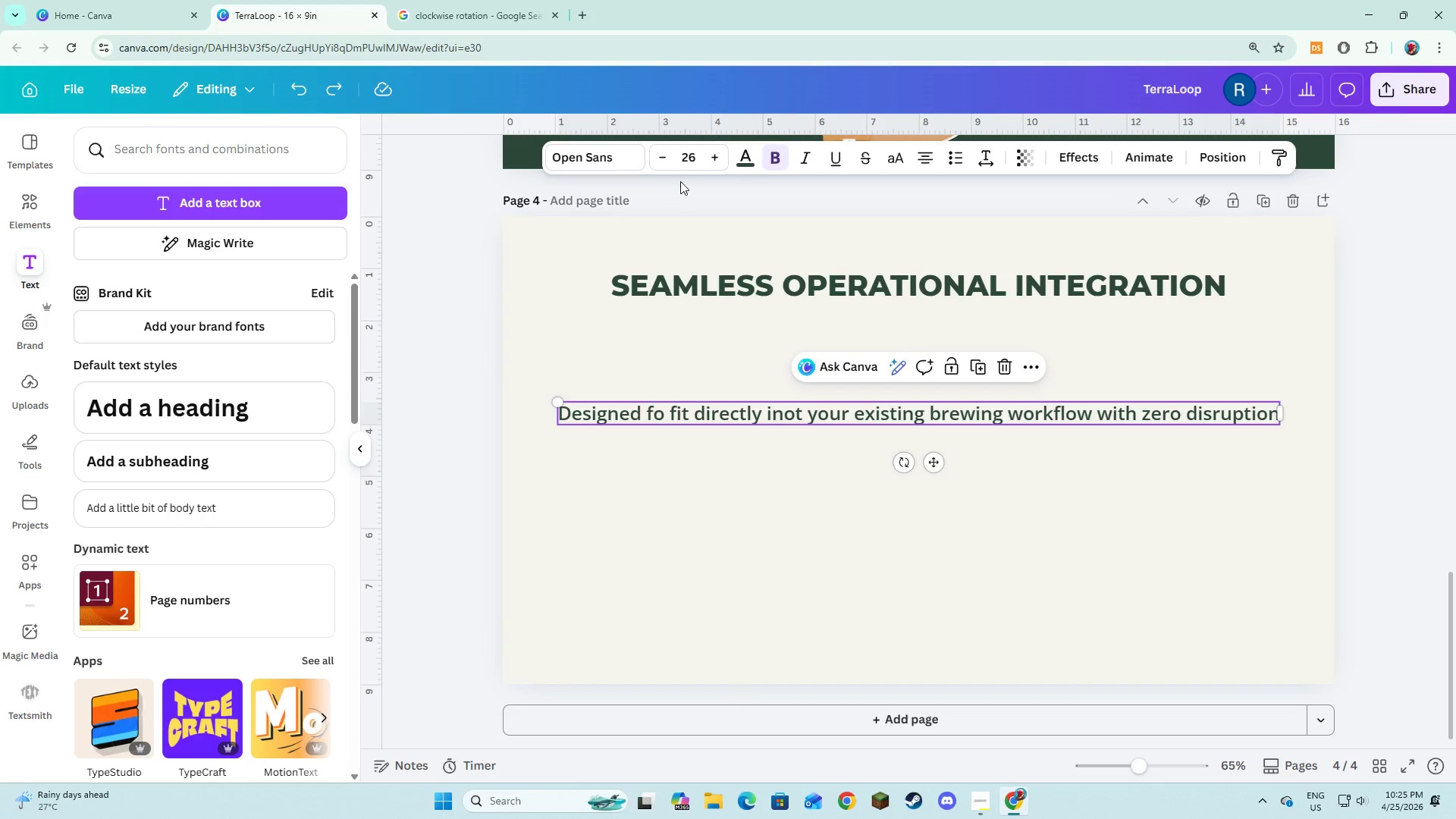 
left_click([670, 158])
 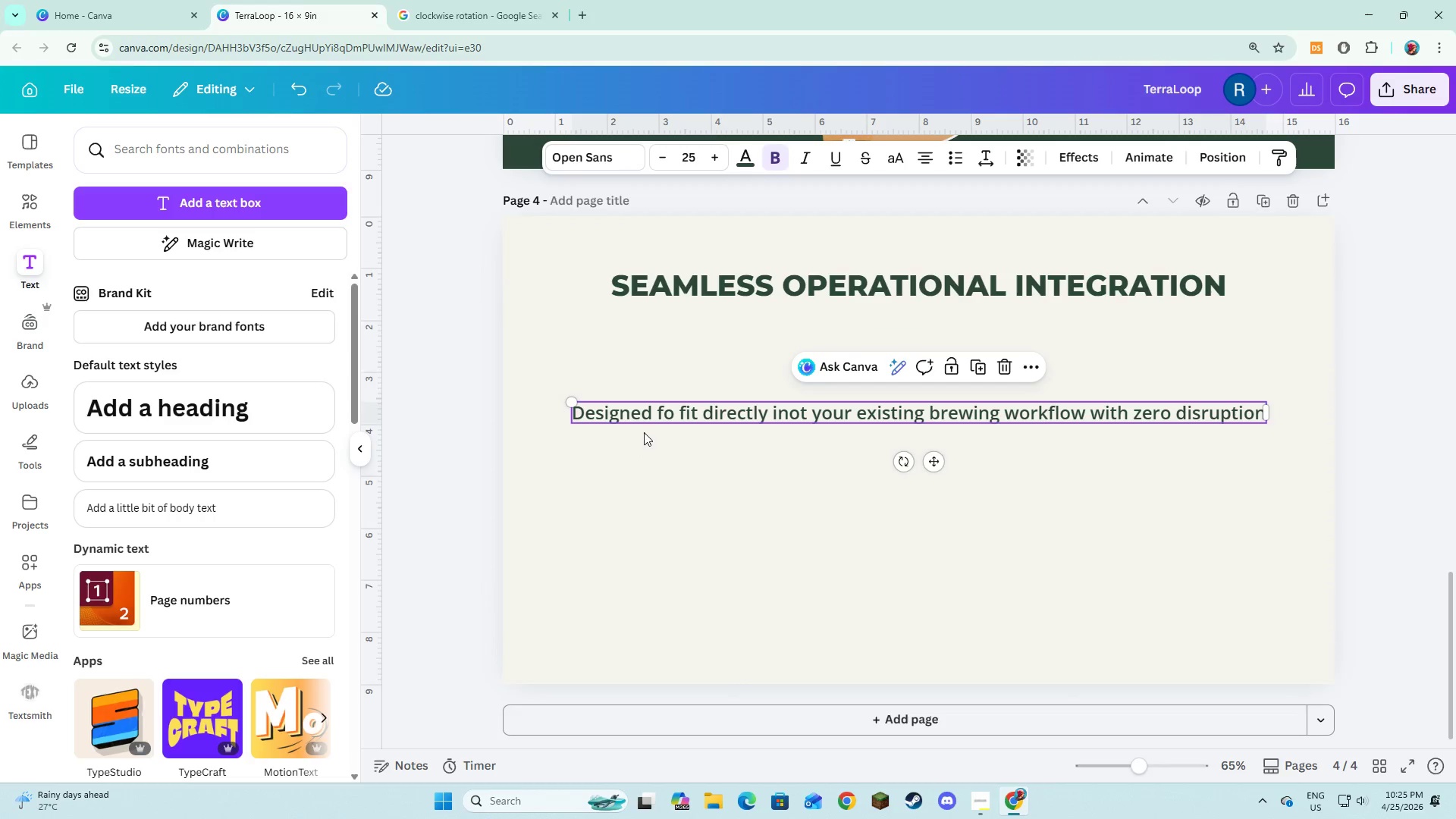 
left_click([632, 484])
 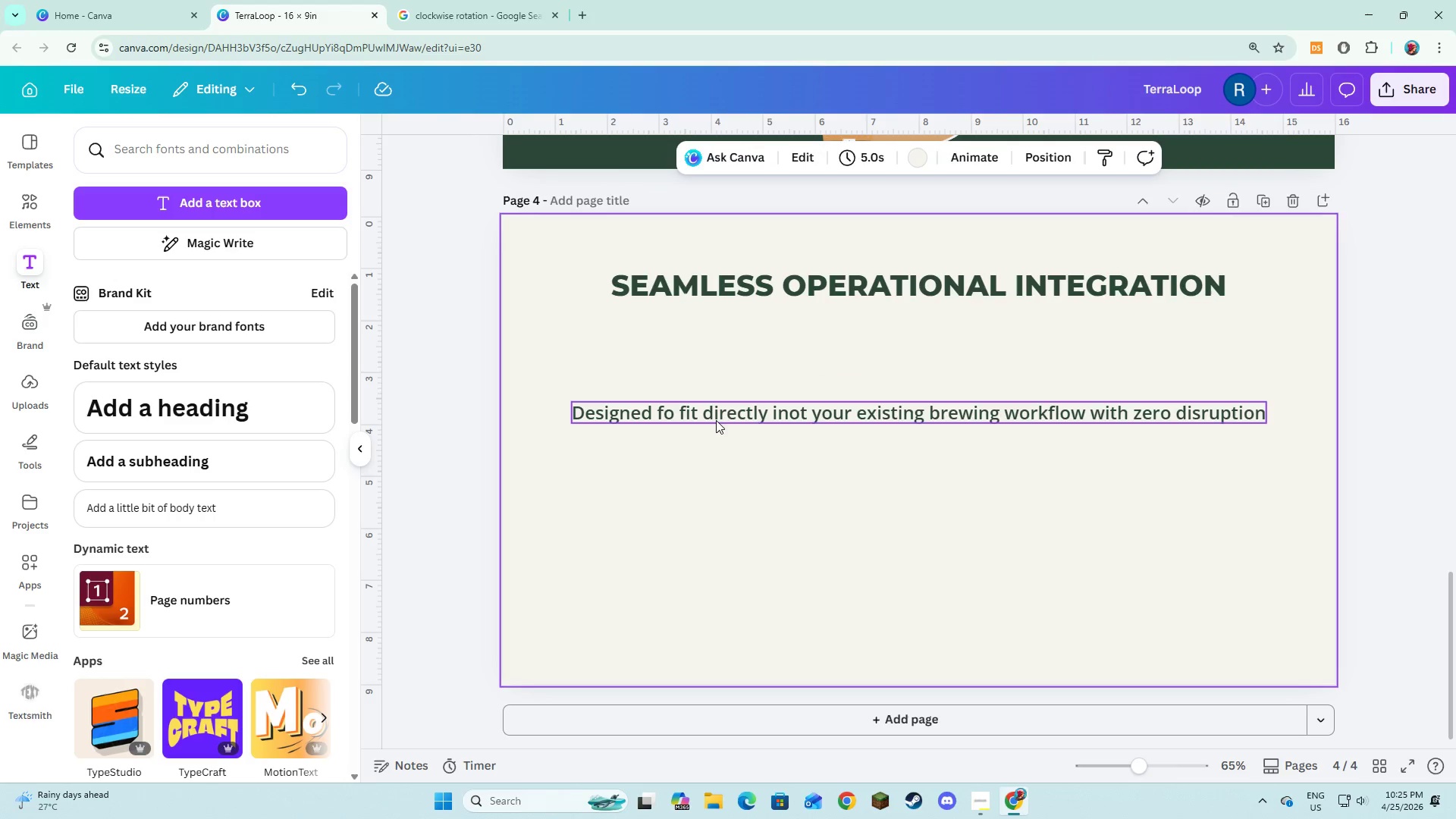 
left_click([717, 416])
 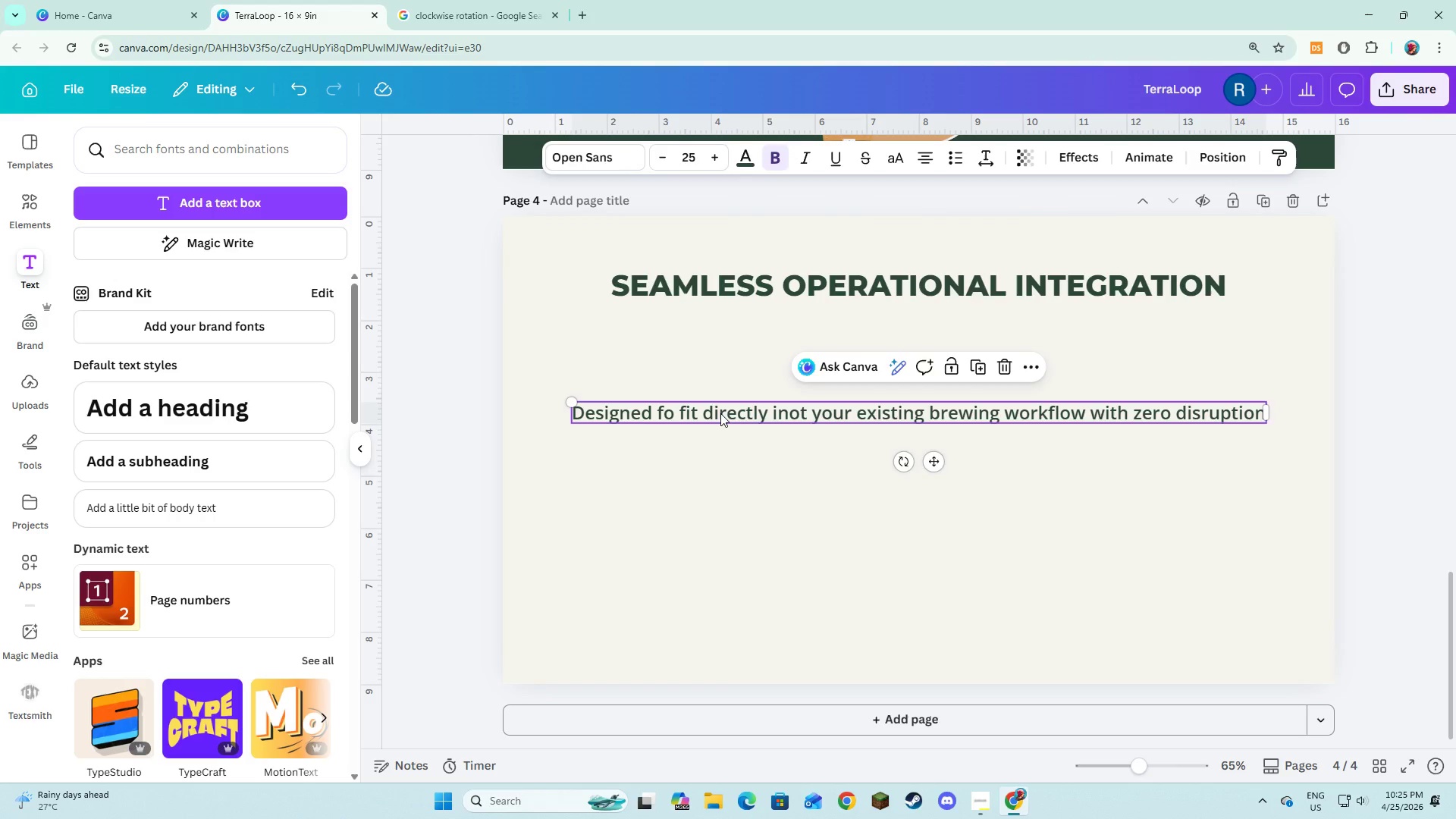 
left_click_drag(start_coordinate=[720, 413], to_coordinate=[718, 332])
 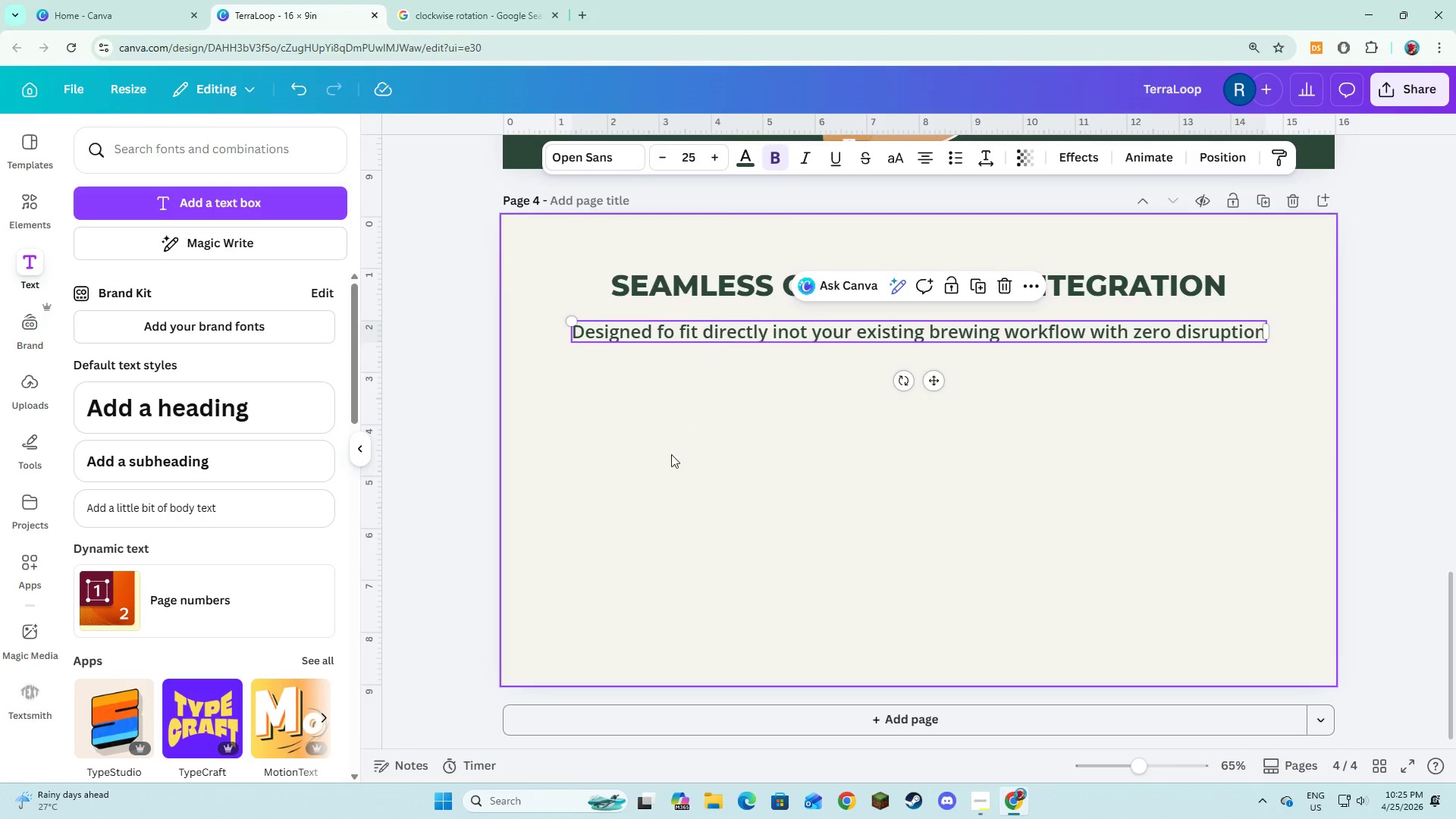 
left_click([671, 455])
 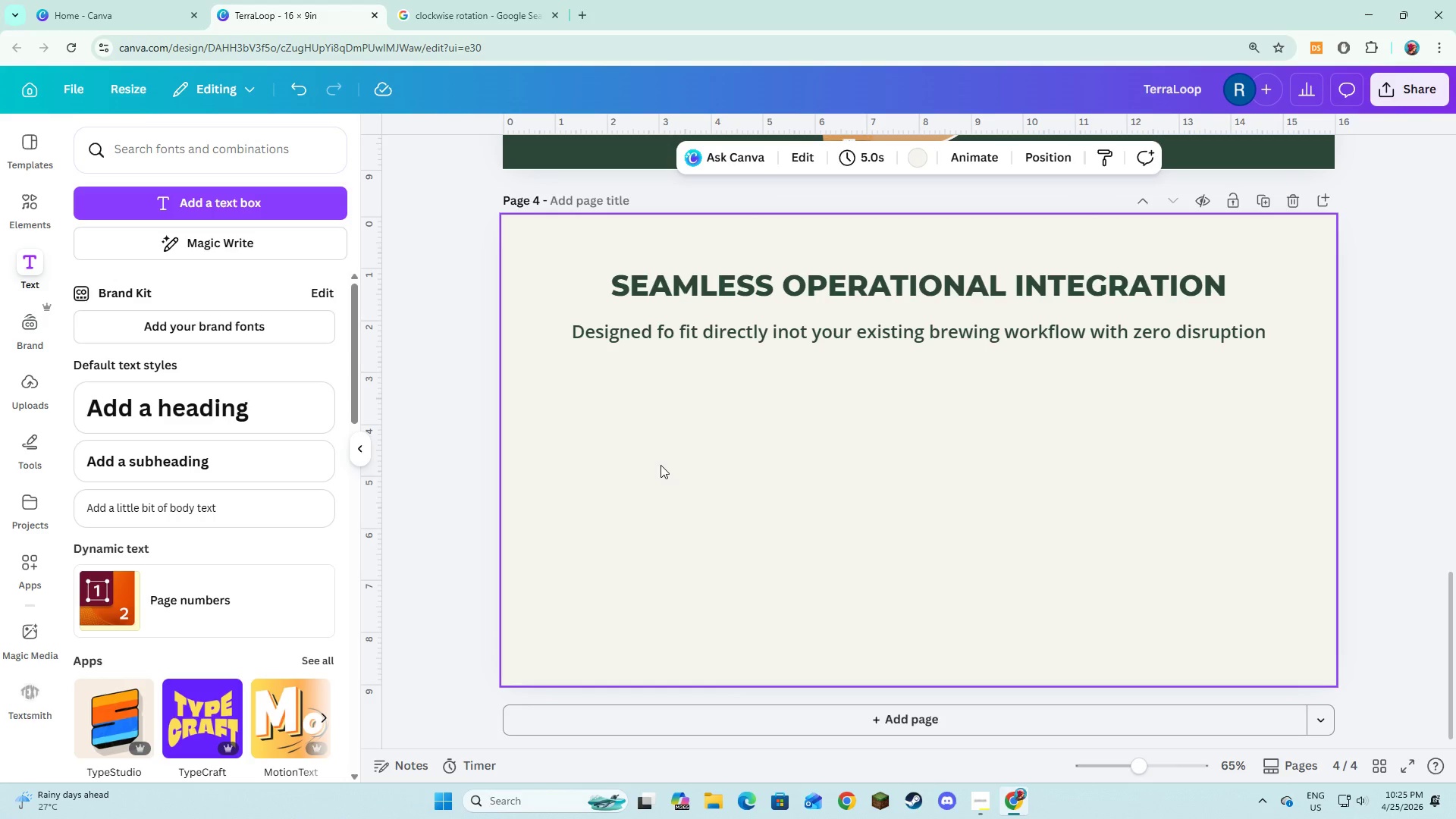 
wait(17.06)
 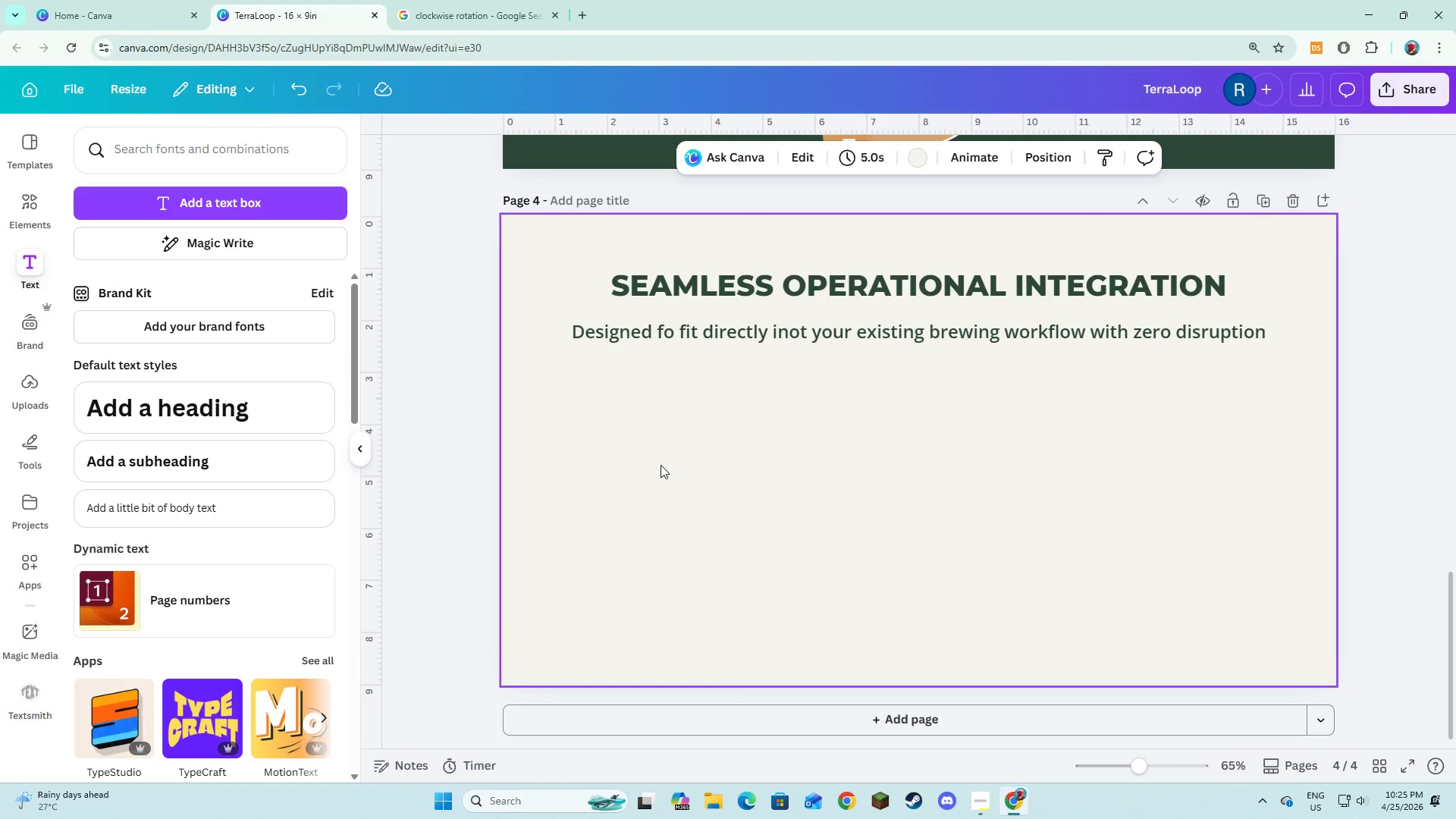 
left_click_drag(start_coordinate=[39, 204], to_coordinate=[36, 208])
 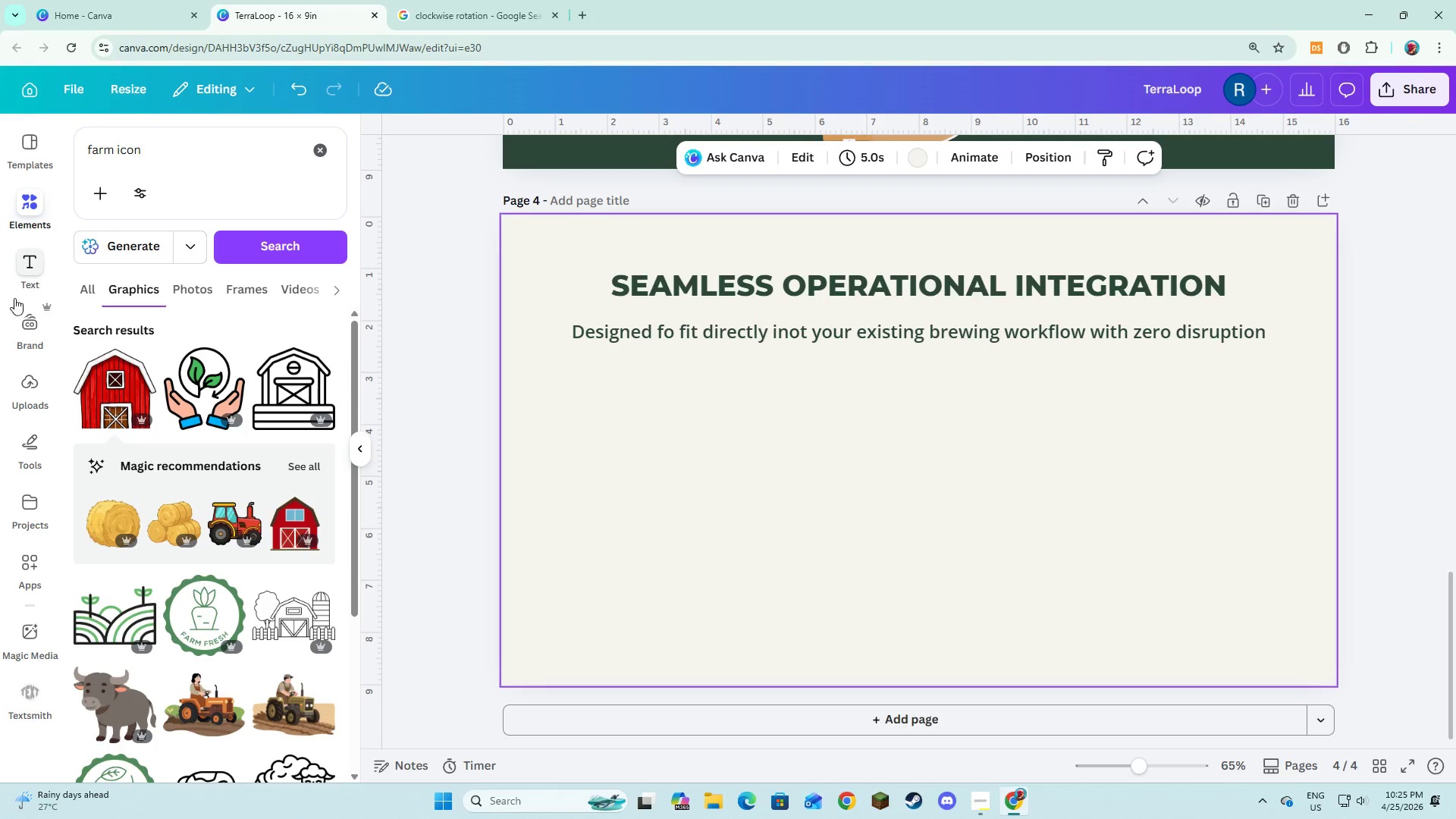 
wait(17.27)
 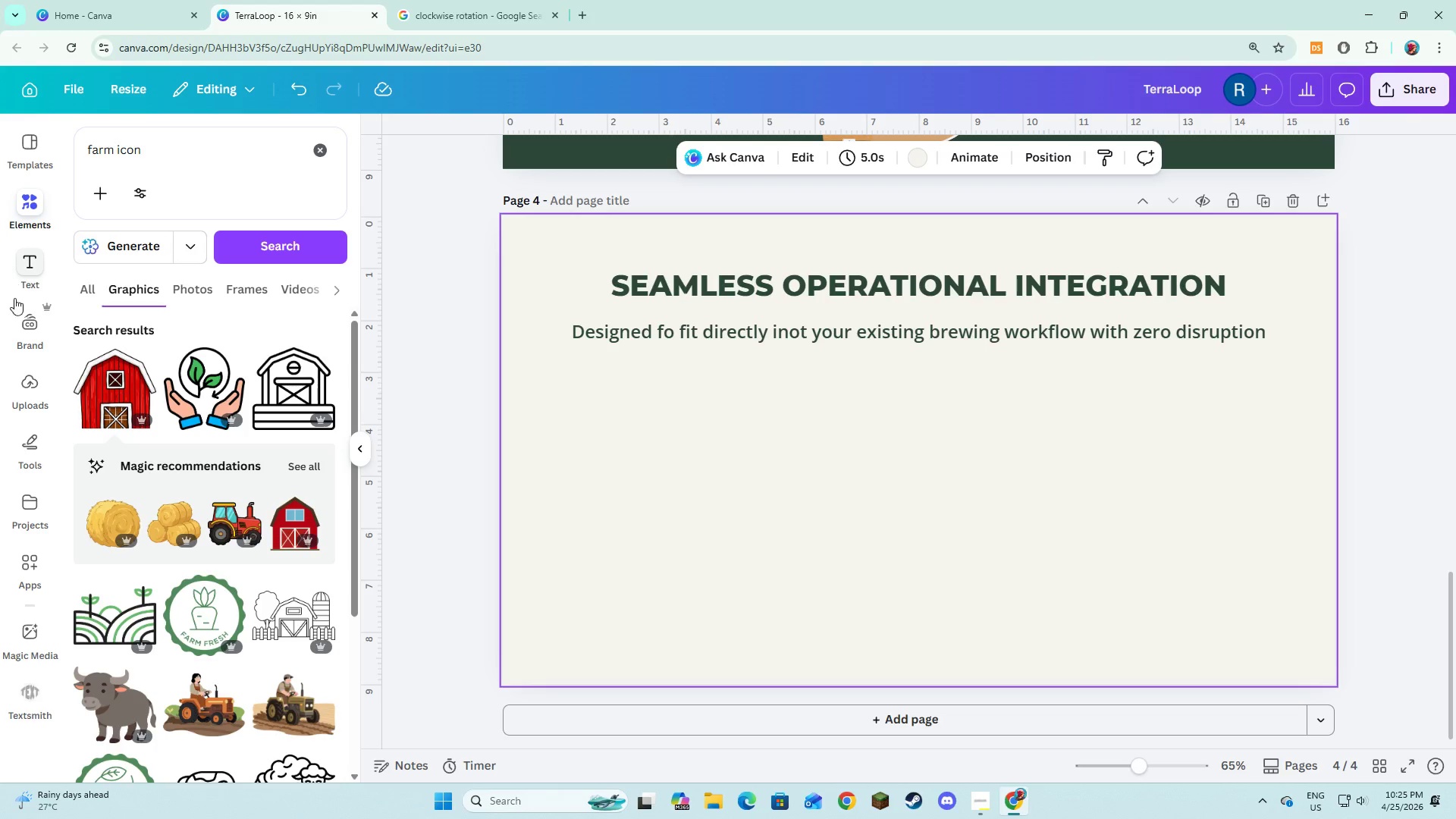 
double_click([321, 154])
 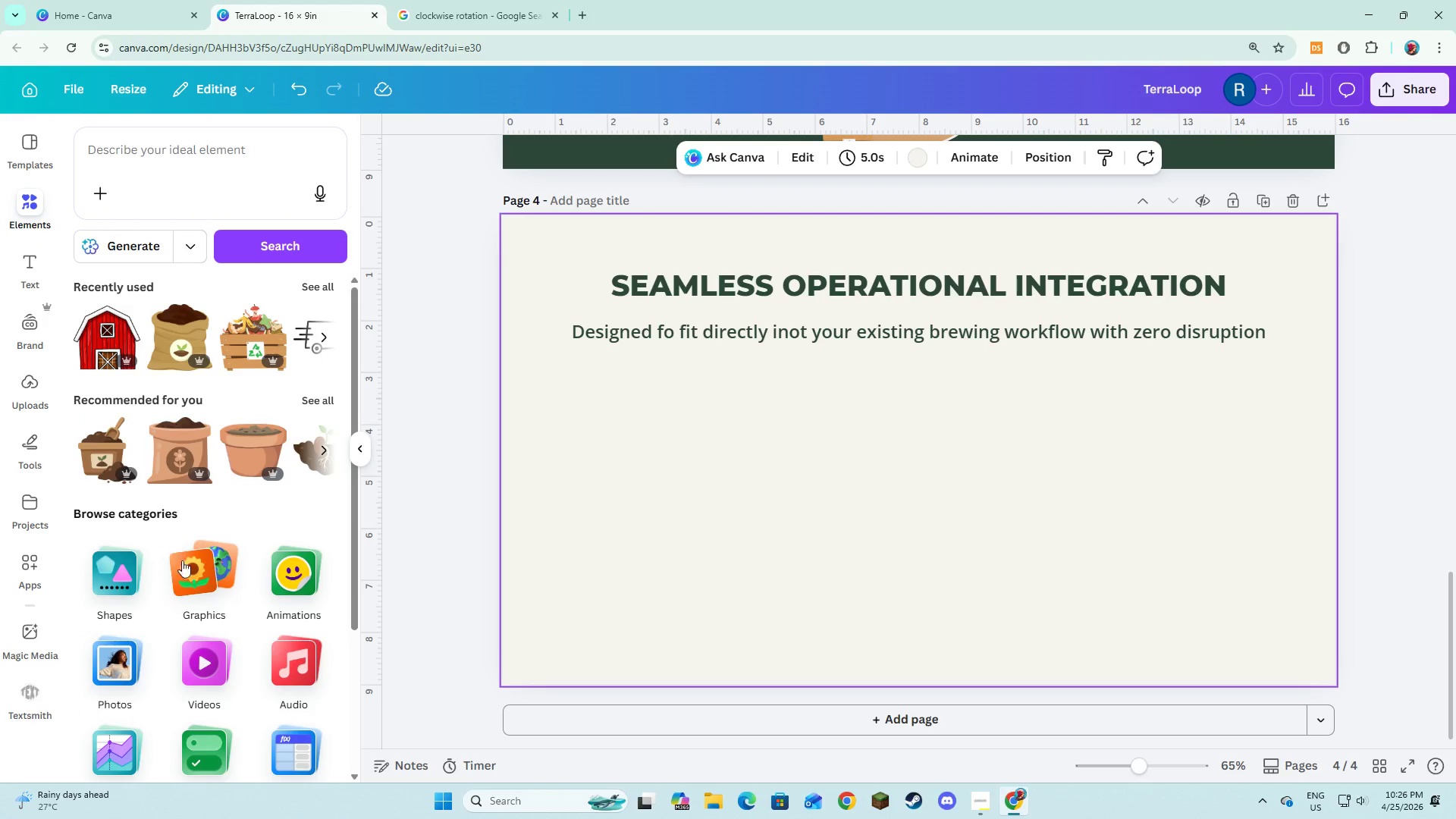 
left_click([106, 568])
 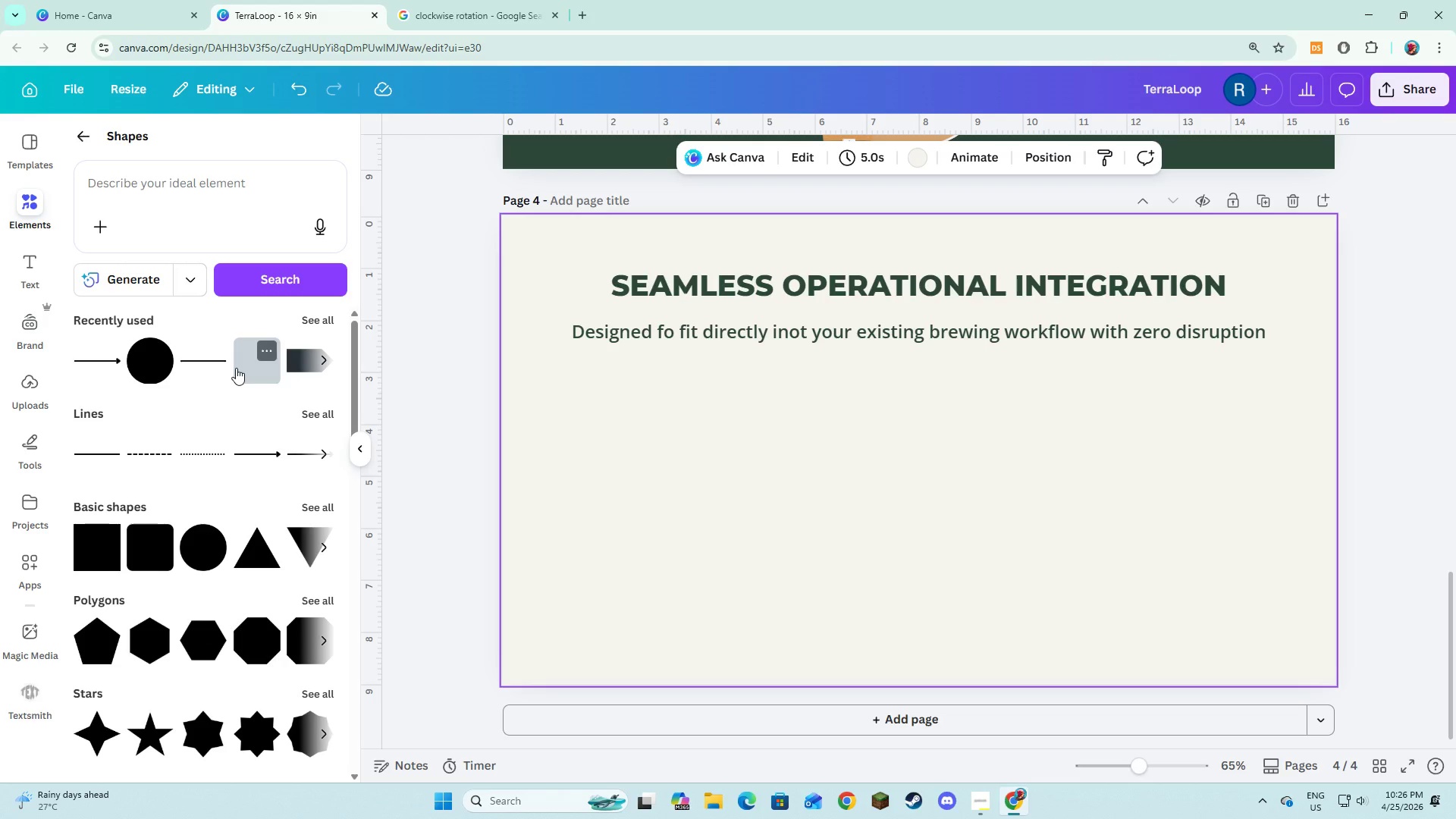 
wait(5.47)
 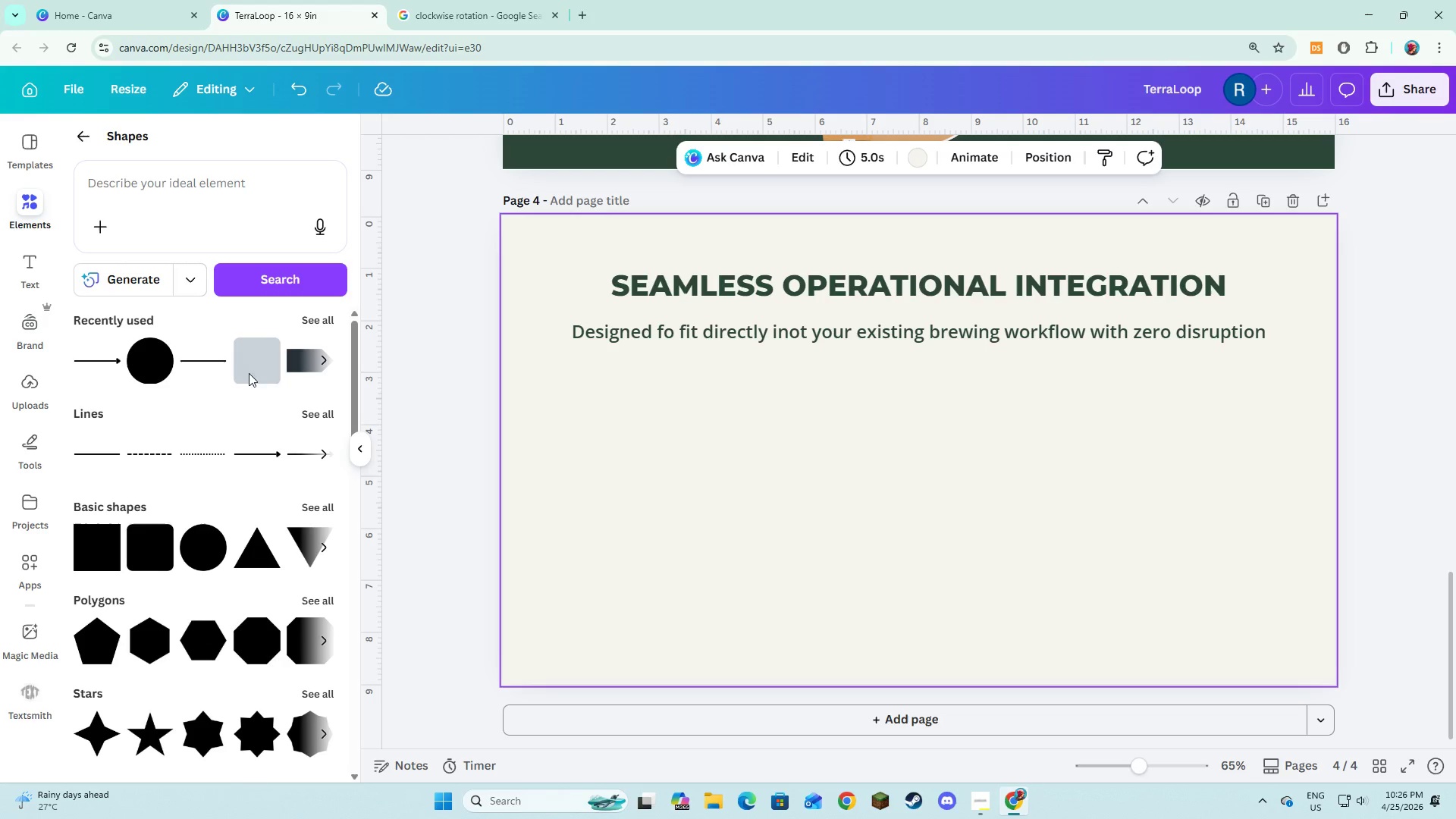 
left_click([239, 372])
 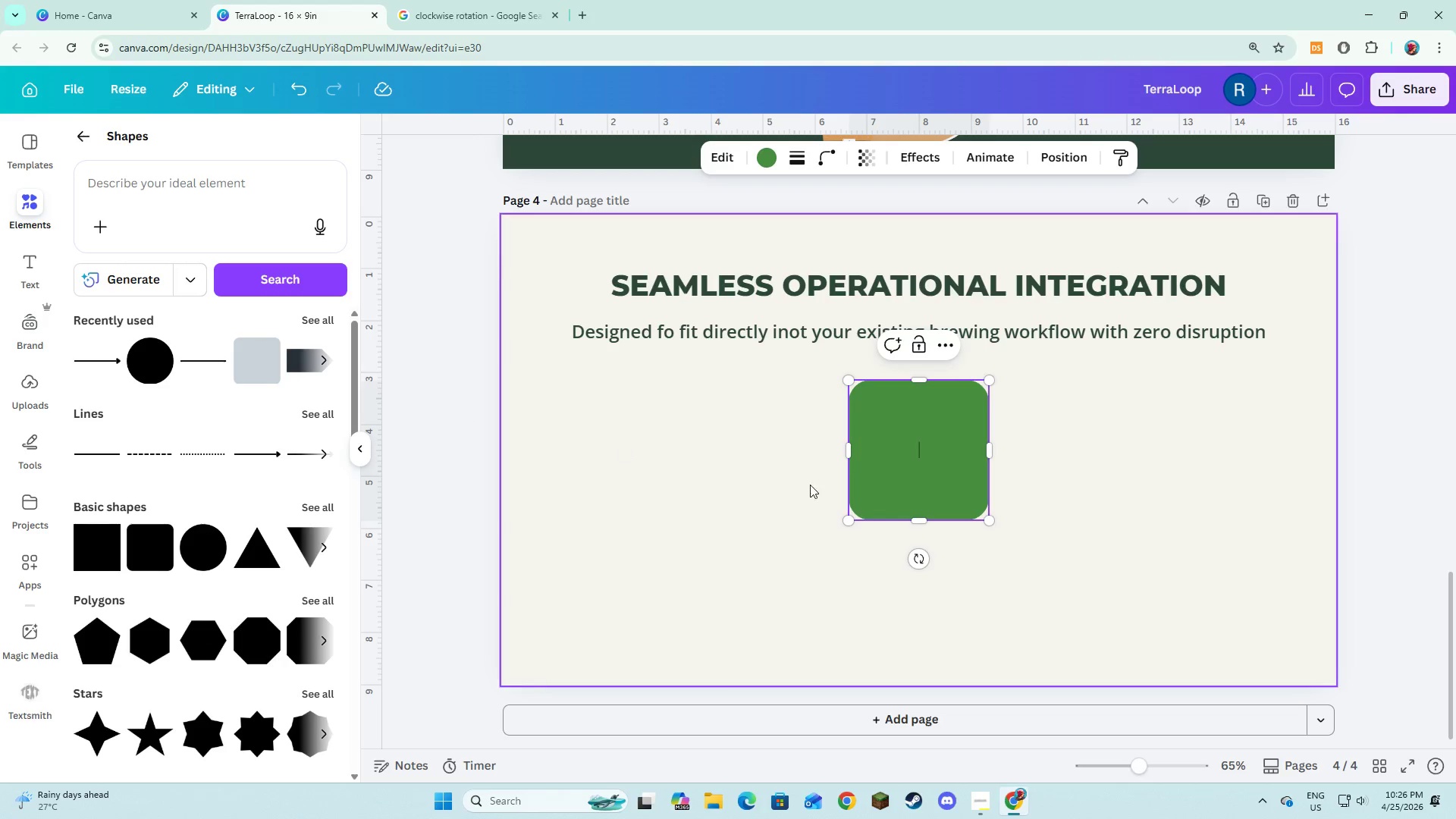 
left_click([839, 492])
 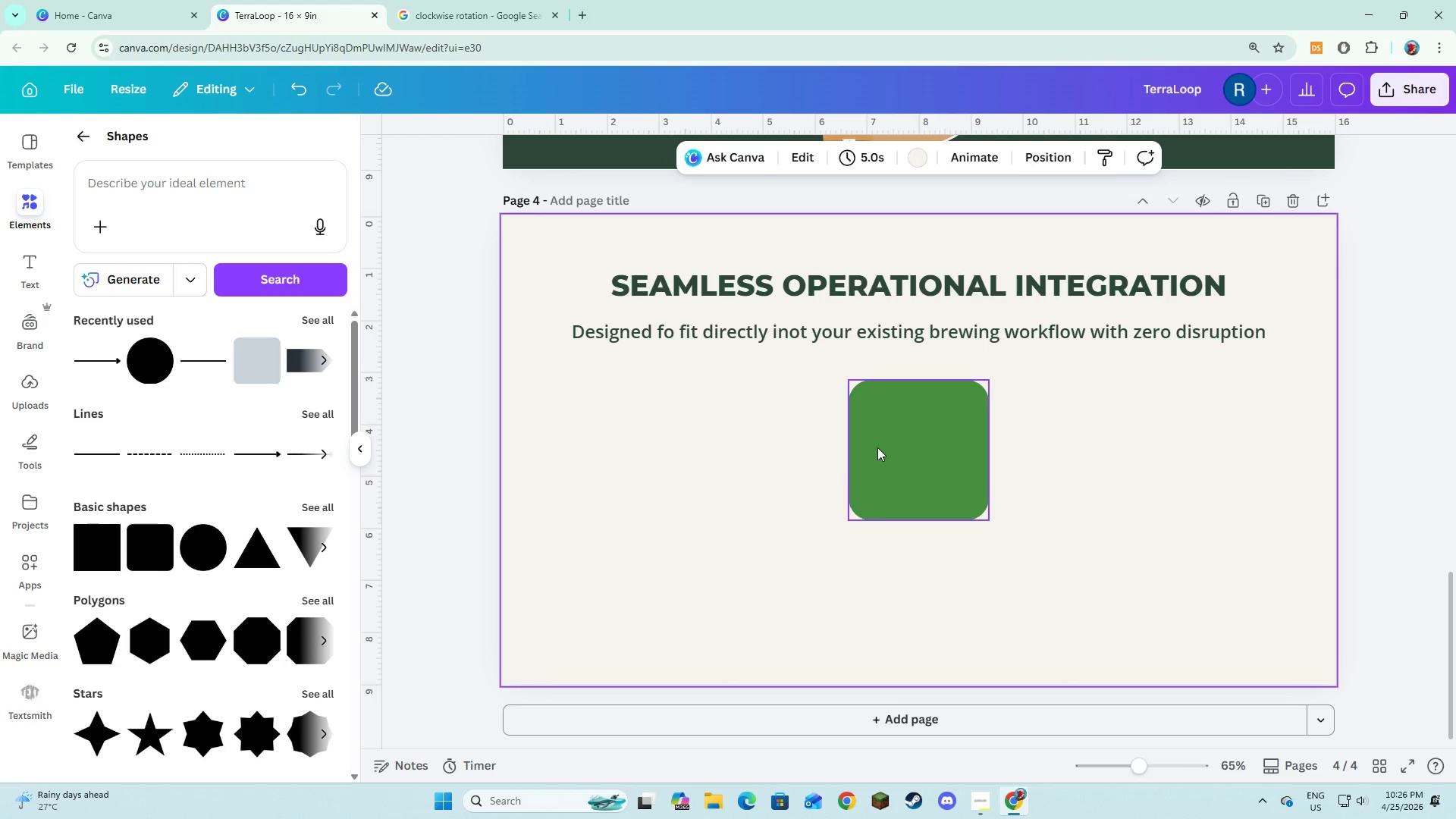 
left_click([877, 447])
 